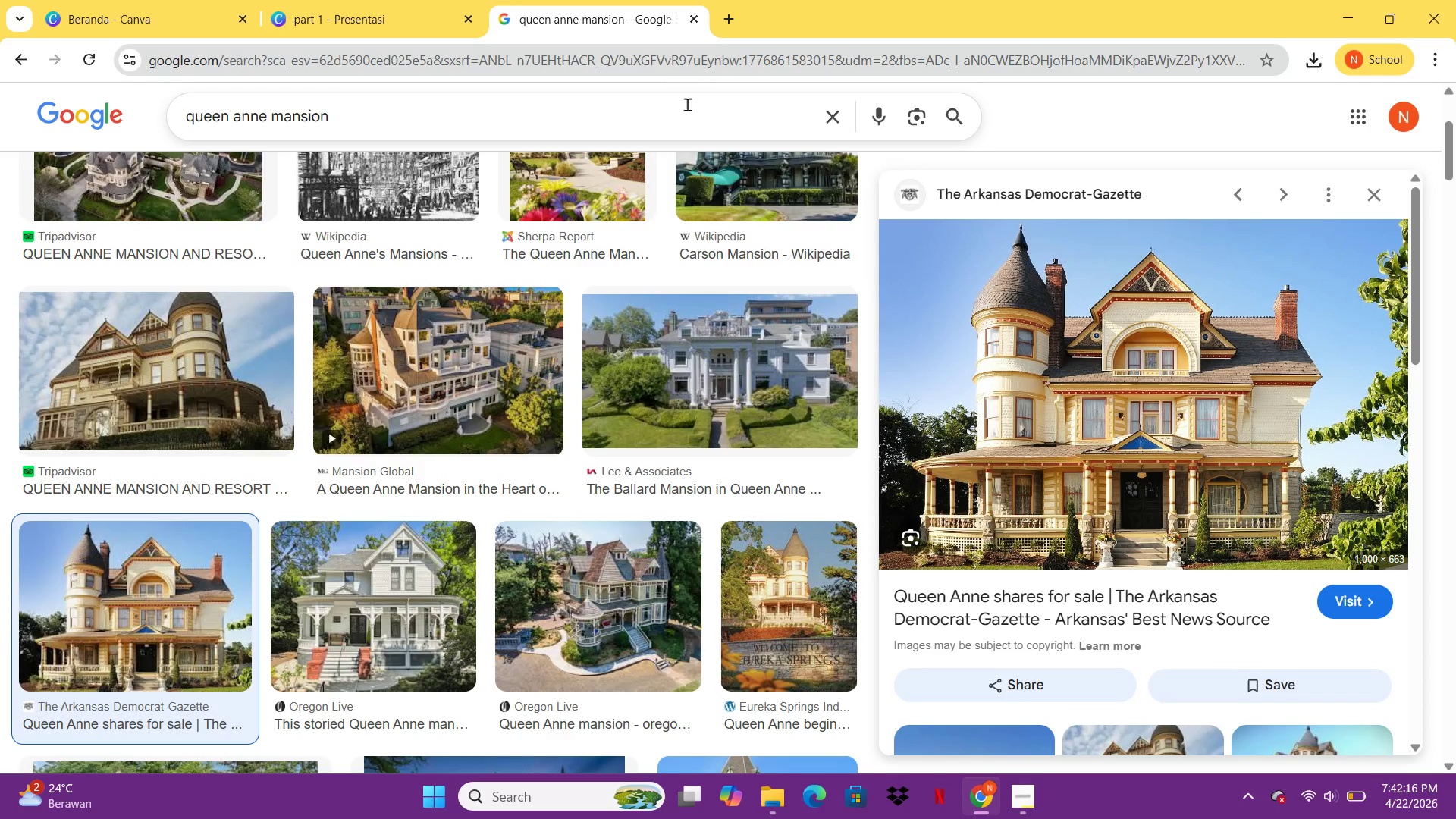 
left_click([682, 103])
 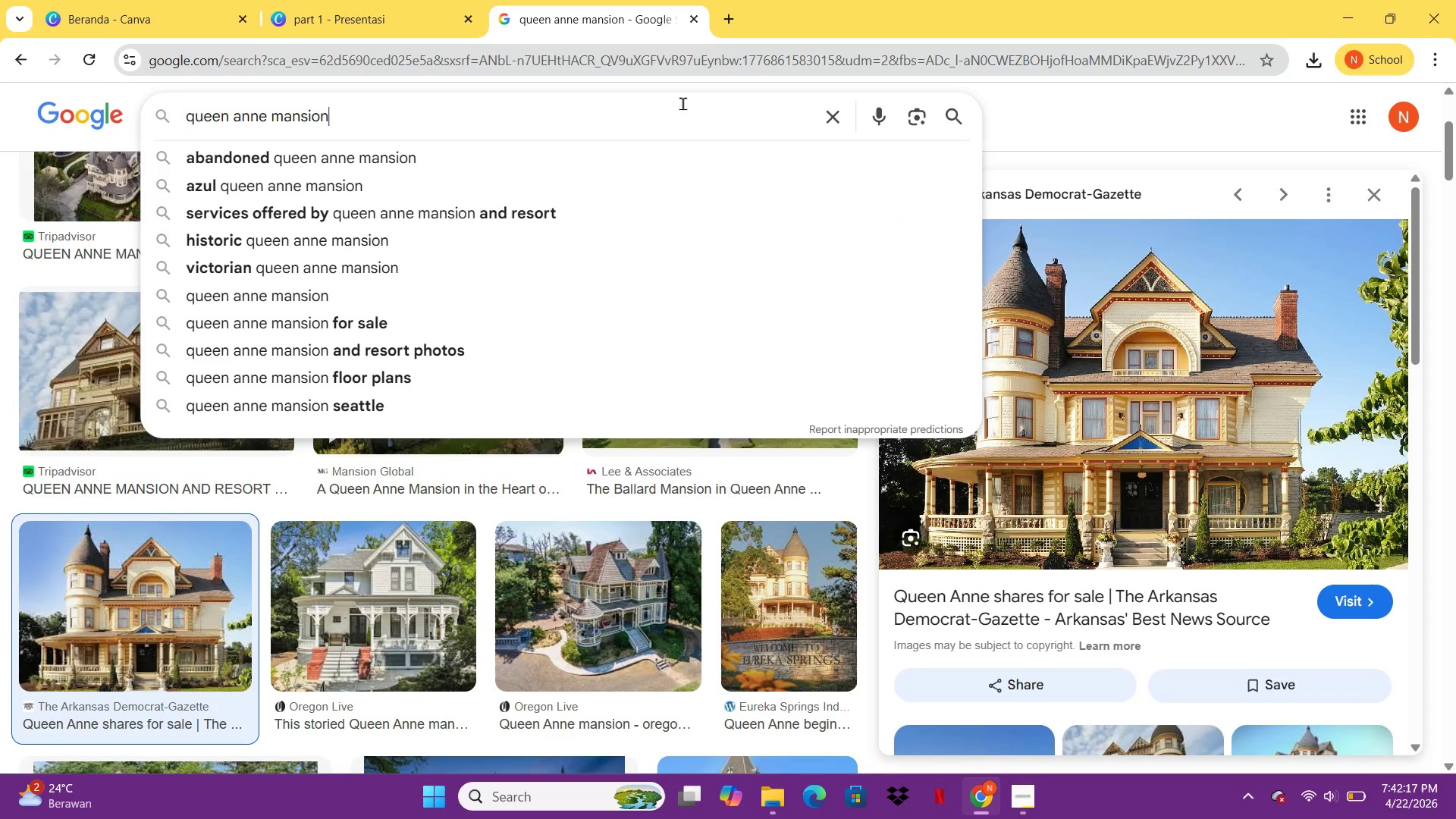 
key(Control+A)
 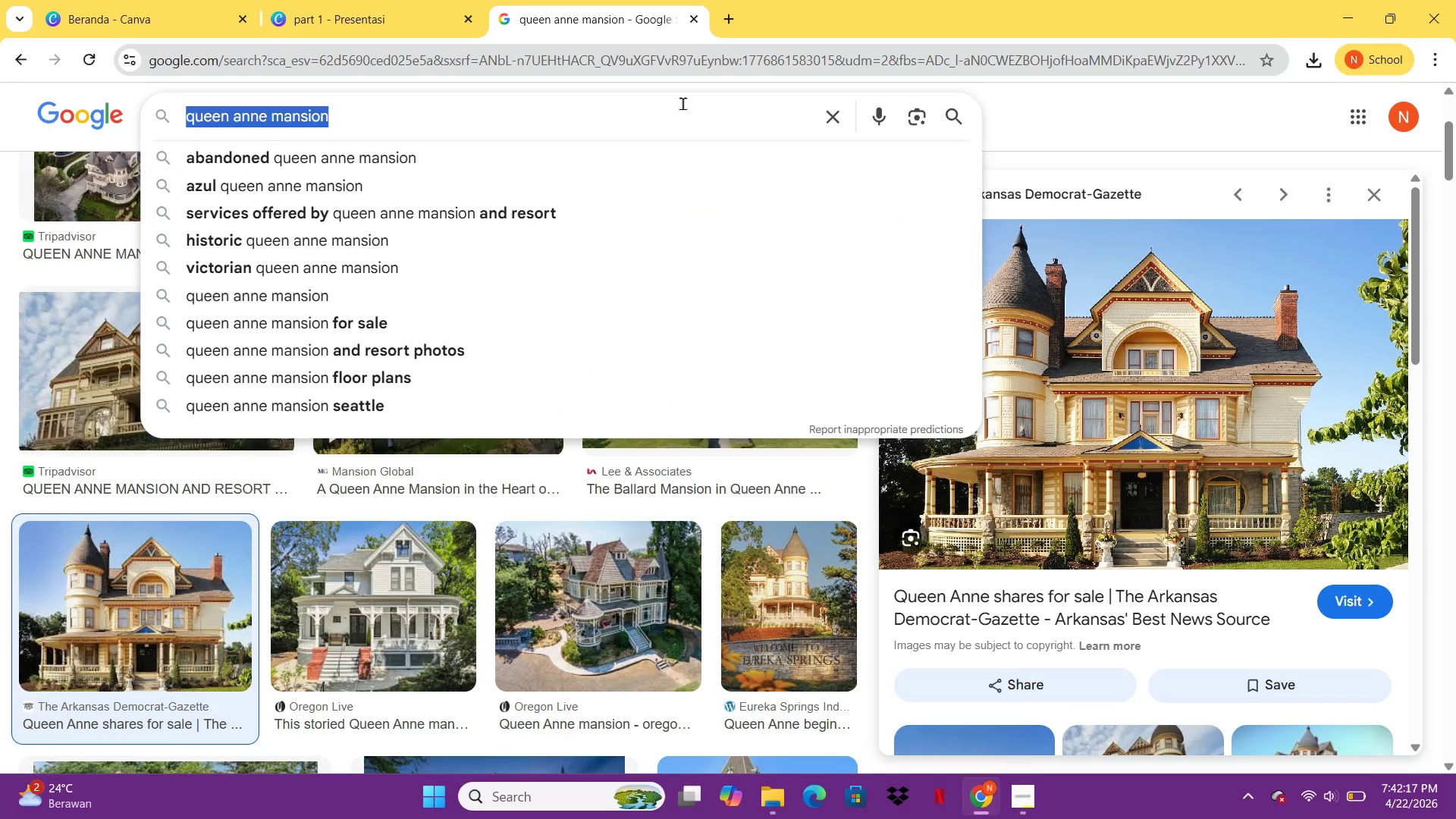 
key(Control+V)
 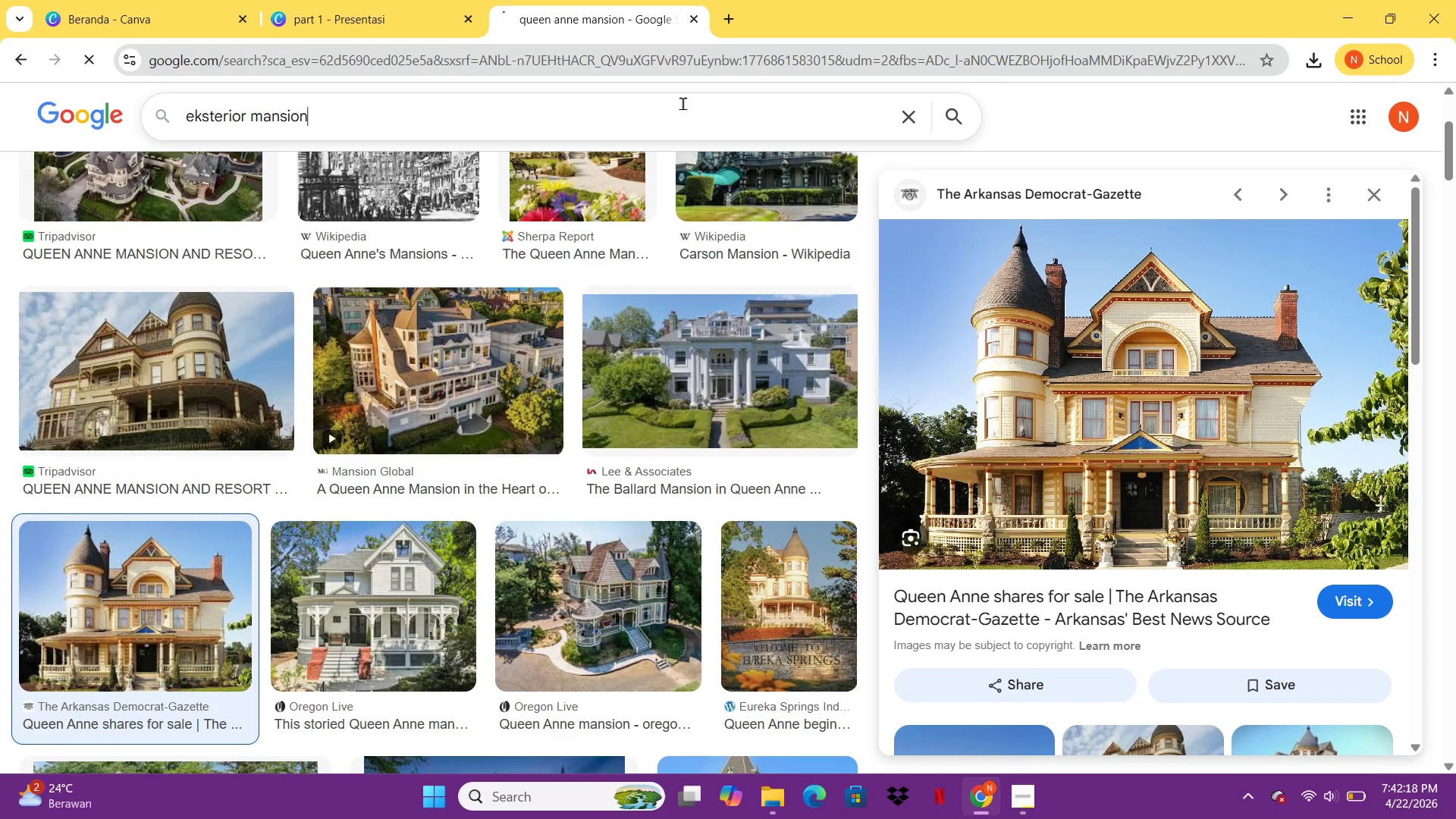 
key(Enter)
 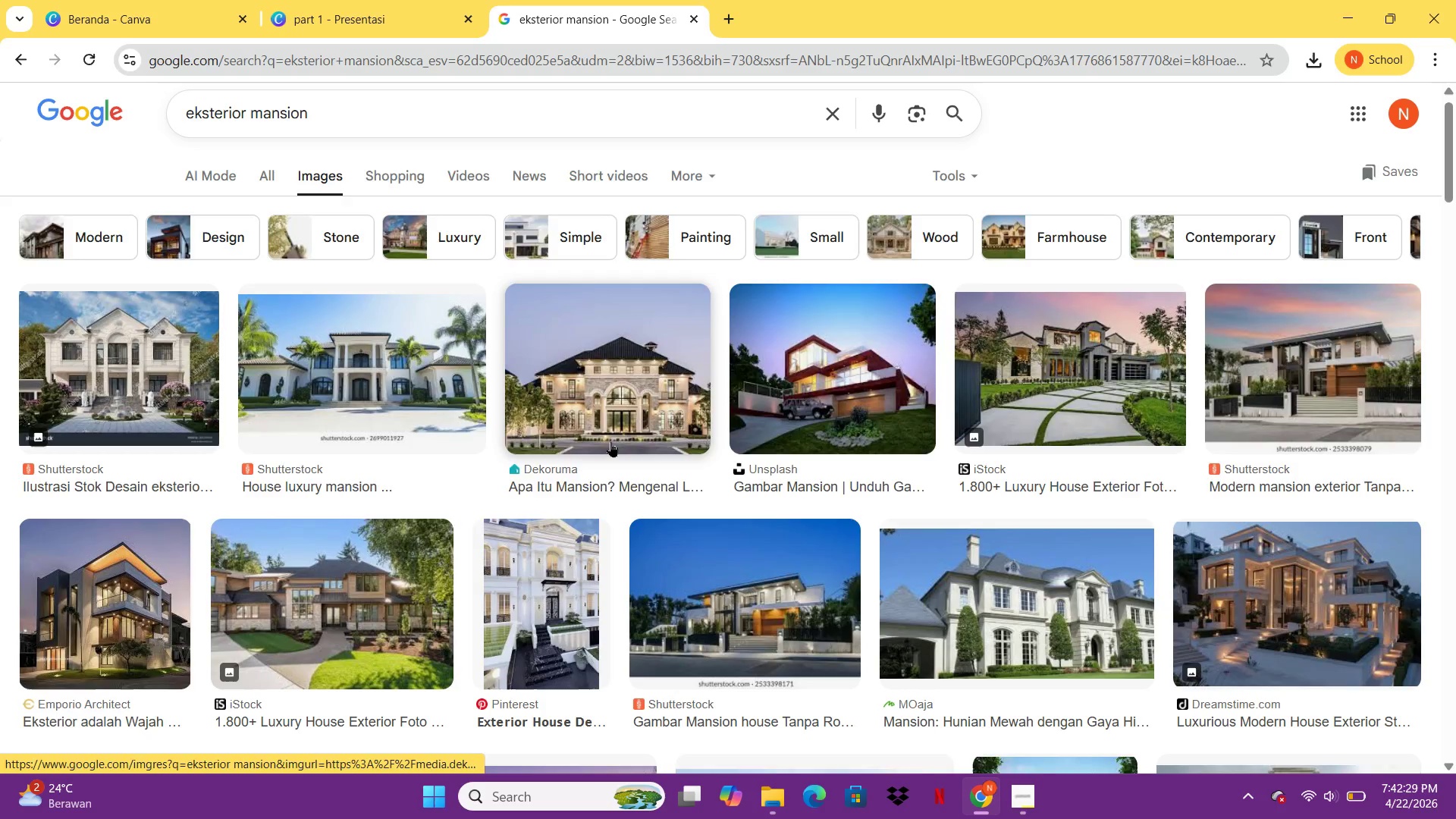 
wait(16.09)
 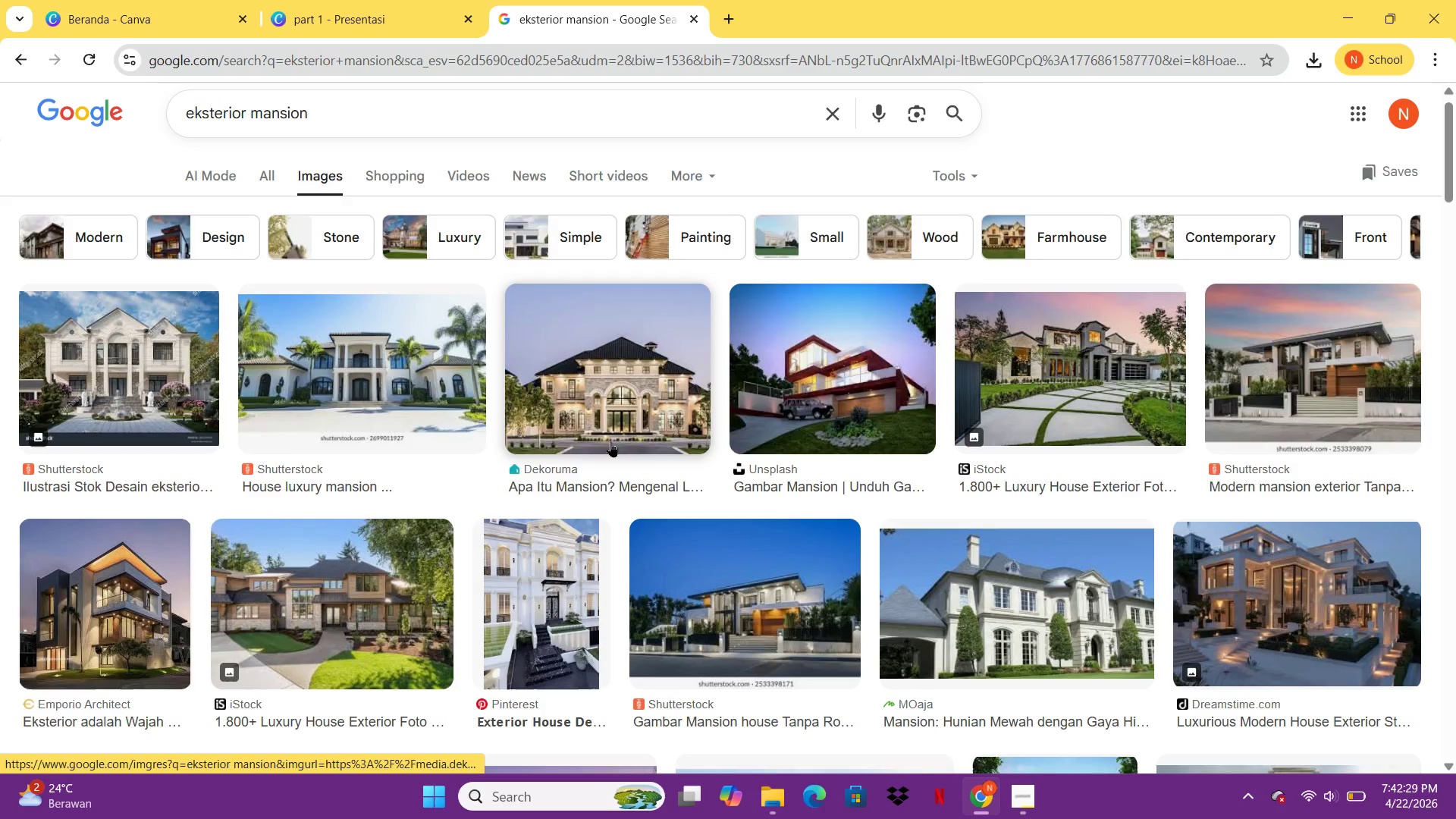 
left_click([306, 538])
 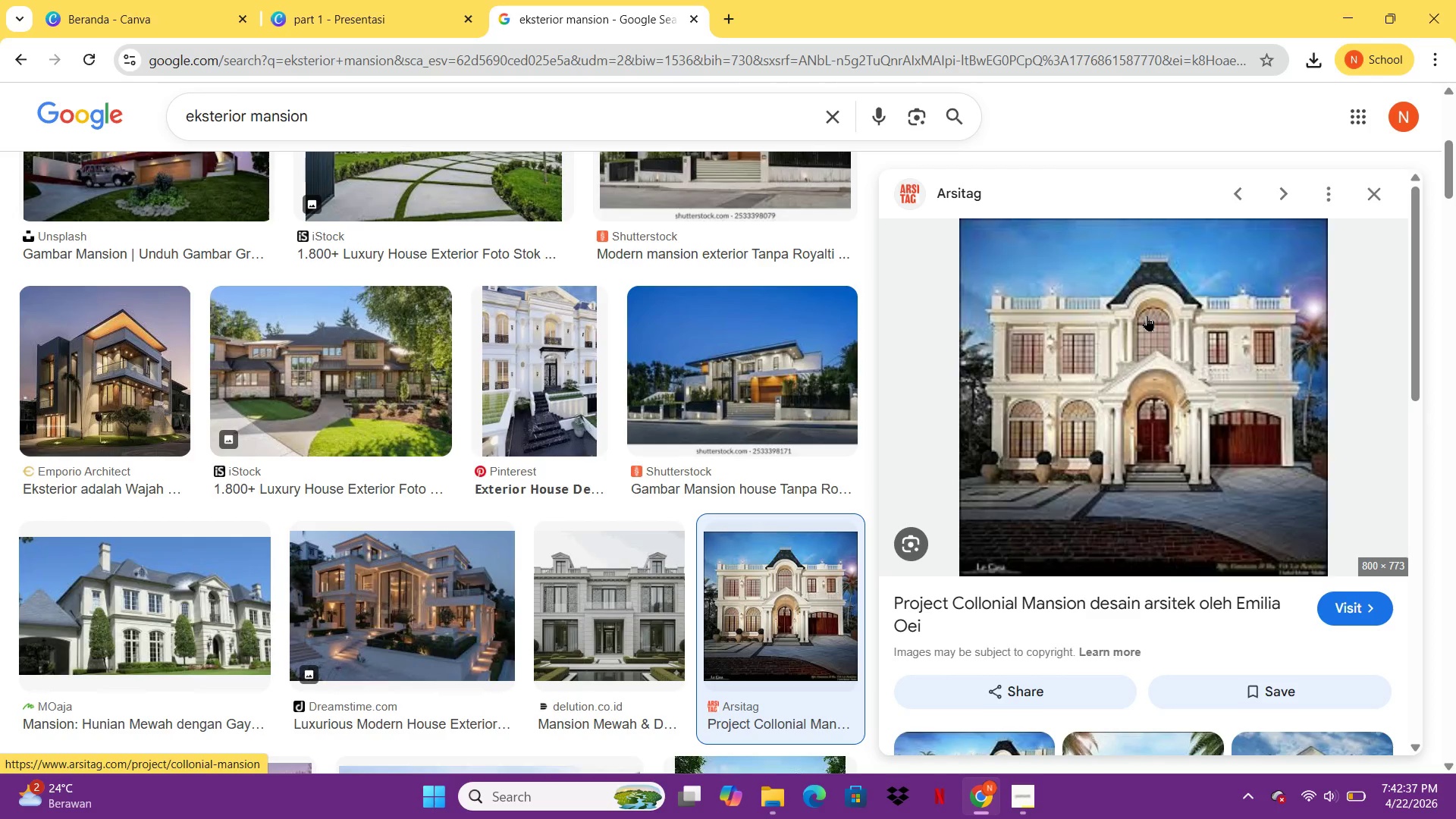 
left_click([1176, 309])
 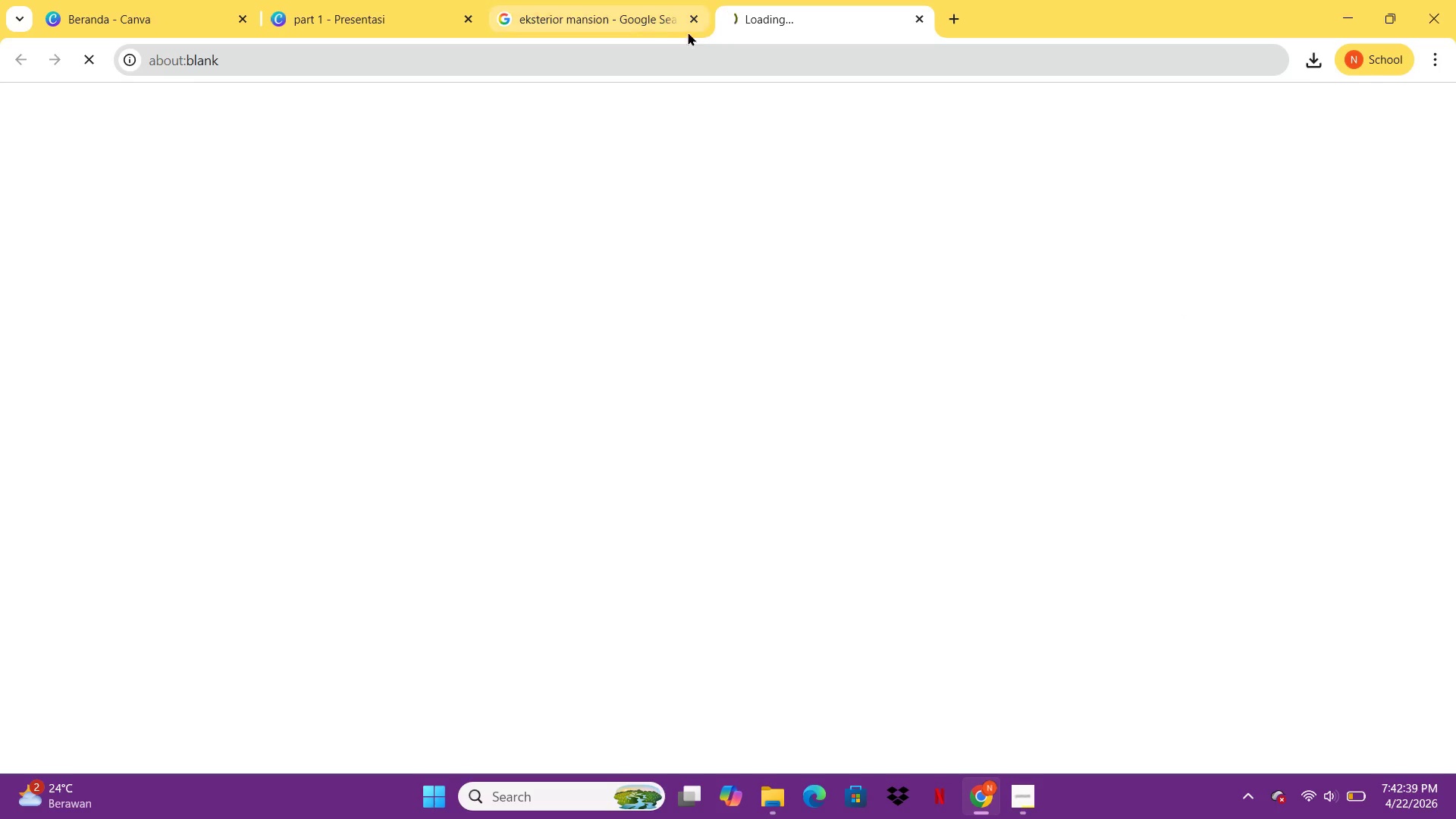 
left_click([631, 8])
 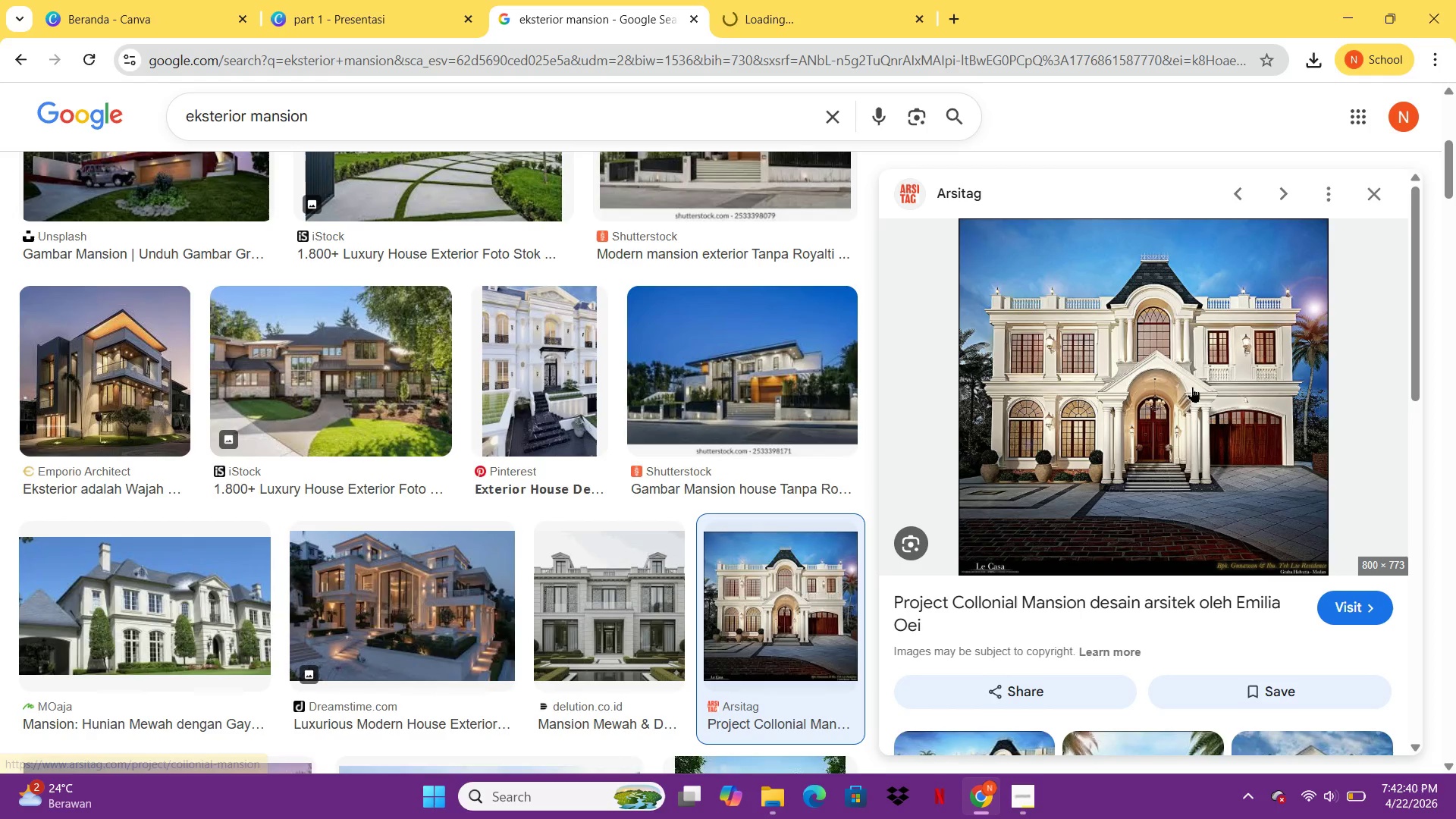 
right_click([1192, 387])
 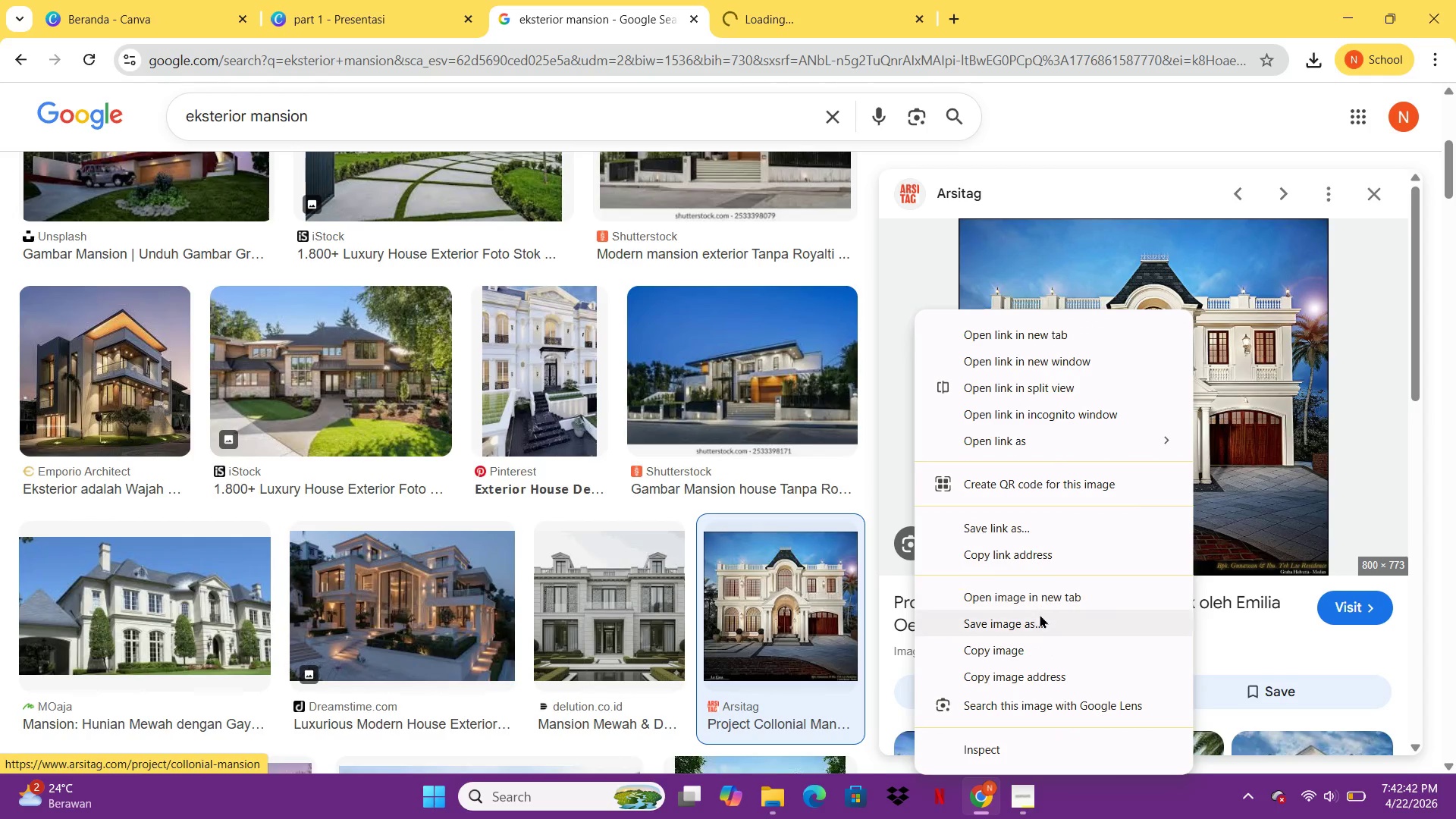 
left_click([1040, 614])
 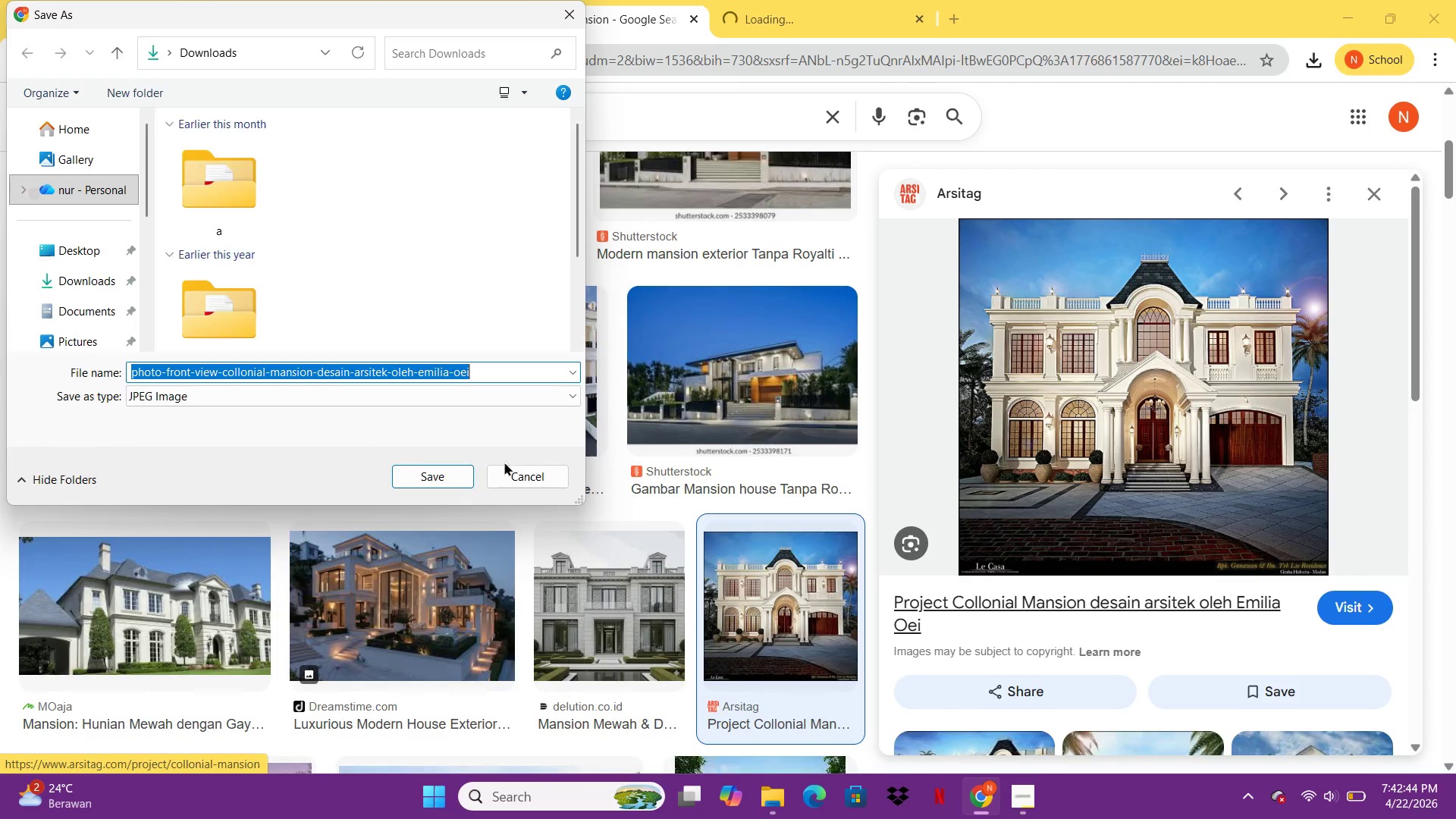 
left_click([446, 473])
 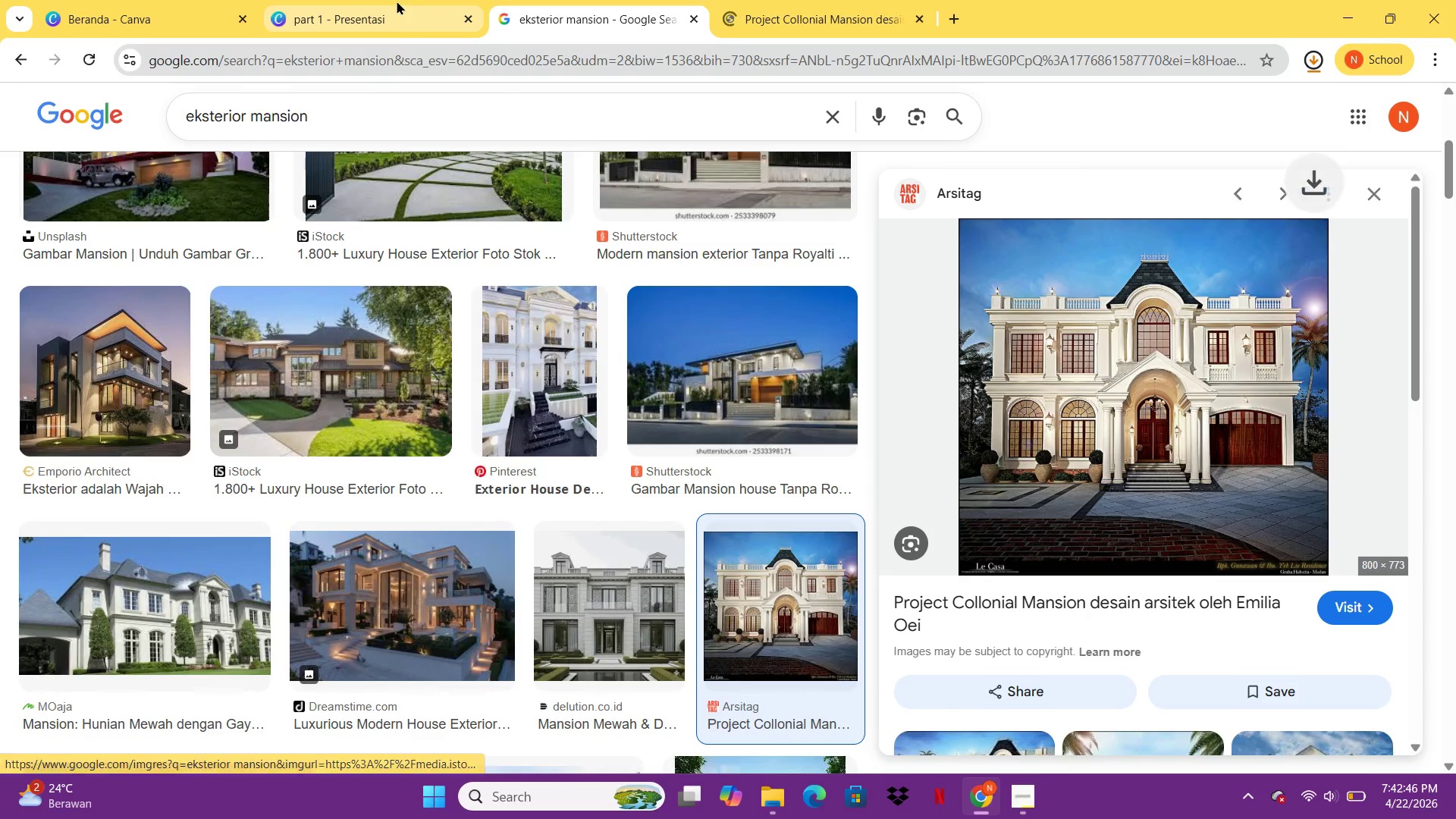 
left_click([397, 1])
 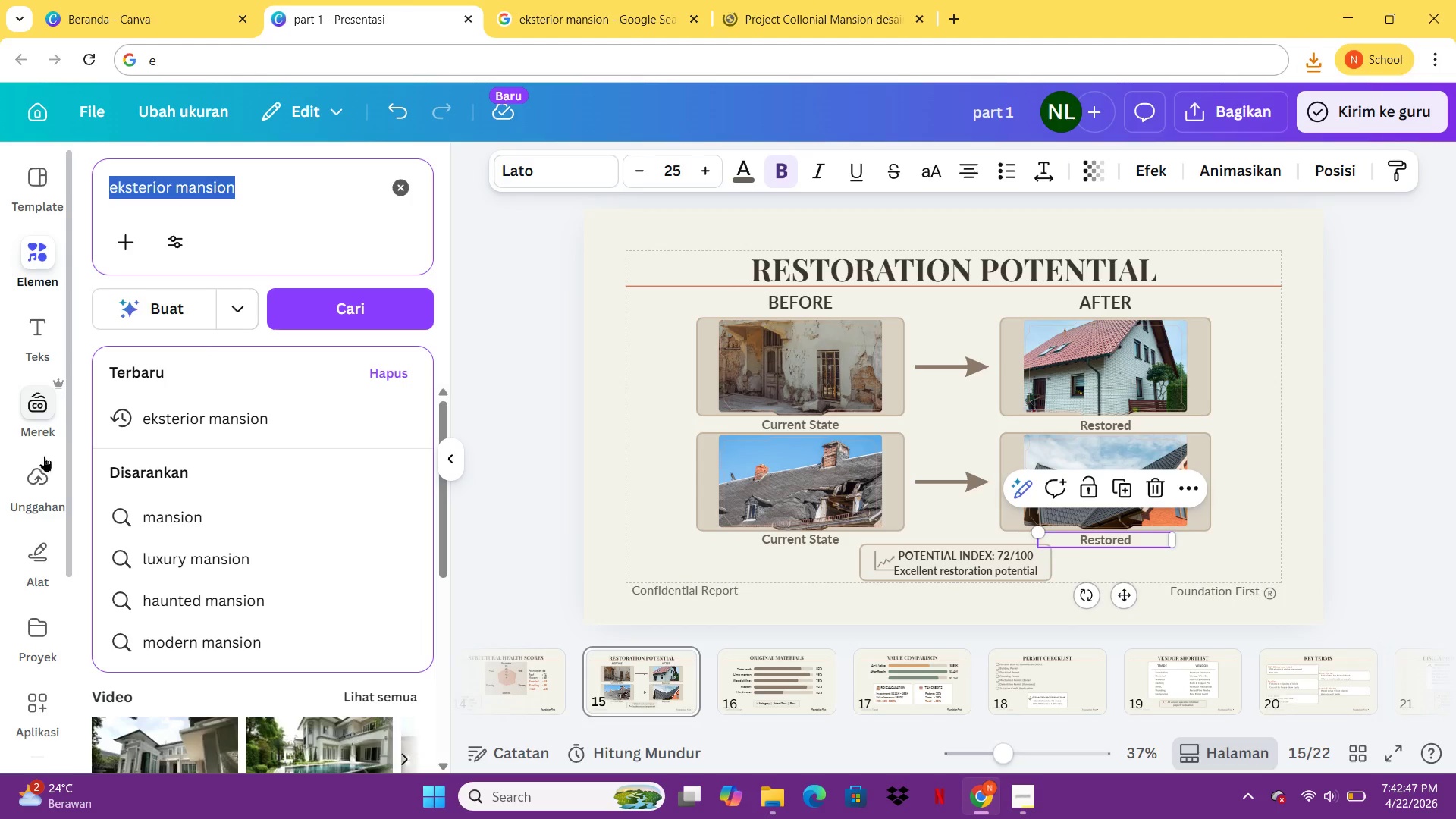 
left_click([36, 486])
 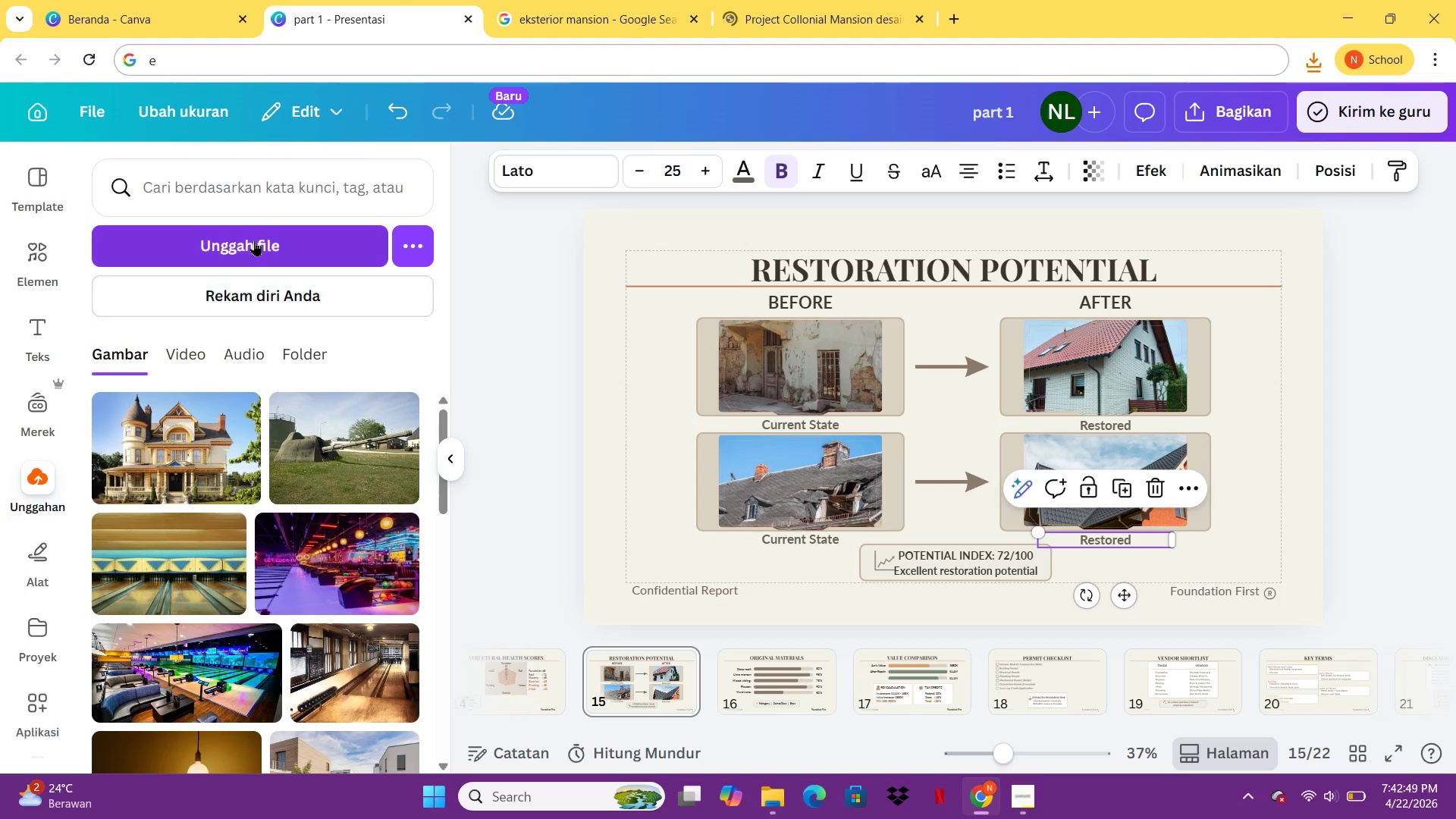 
left_click([254, 240])
 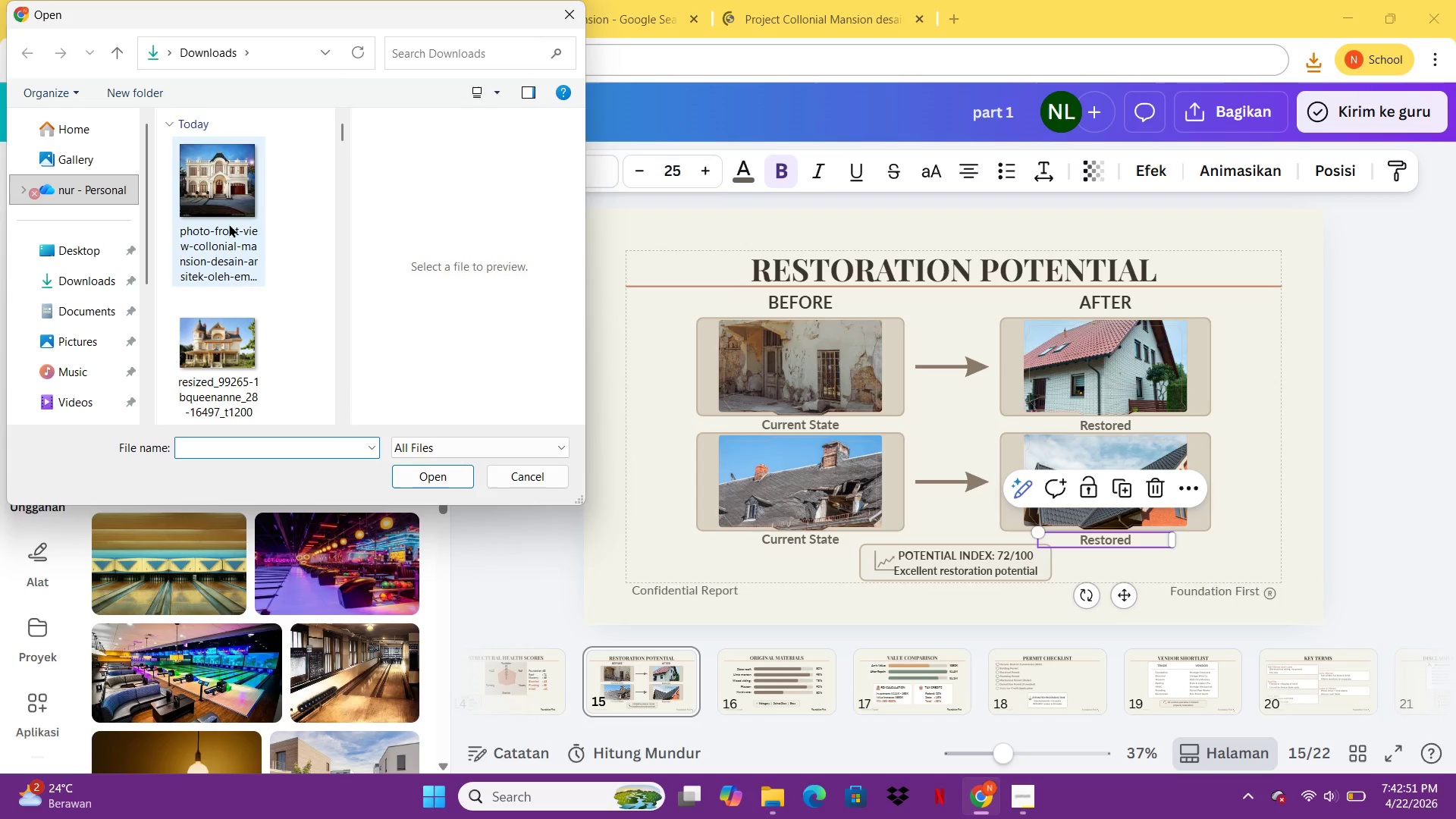 
double_click([228, 222])
 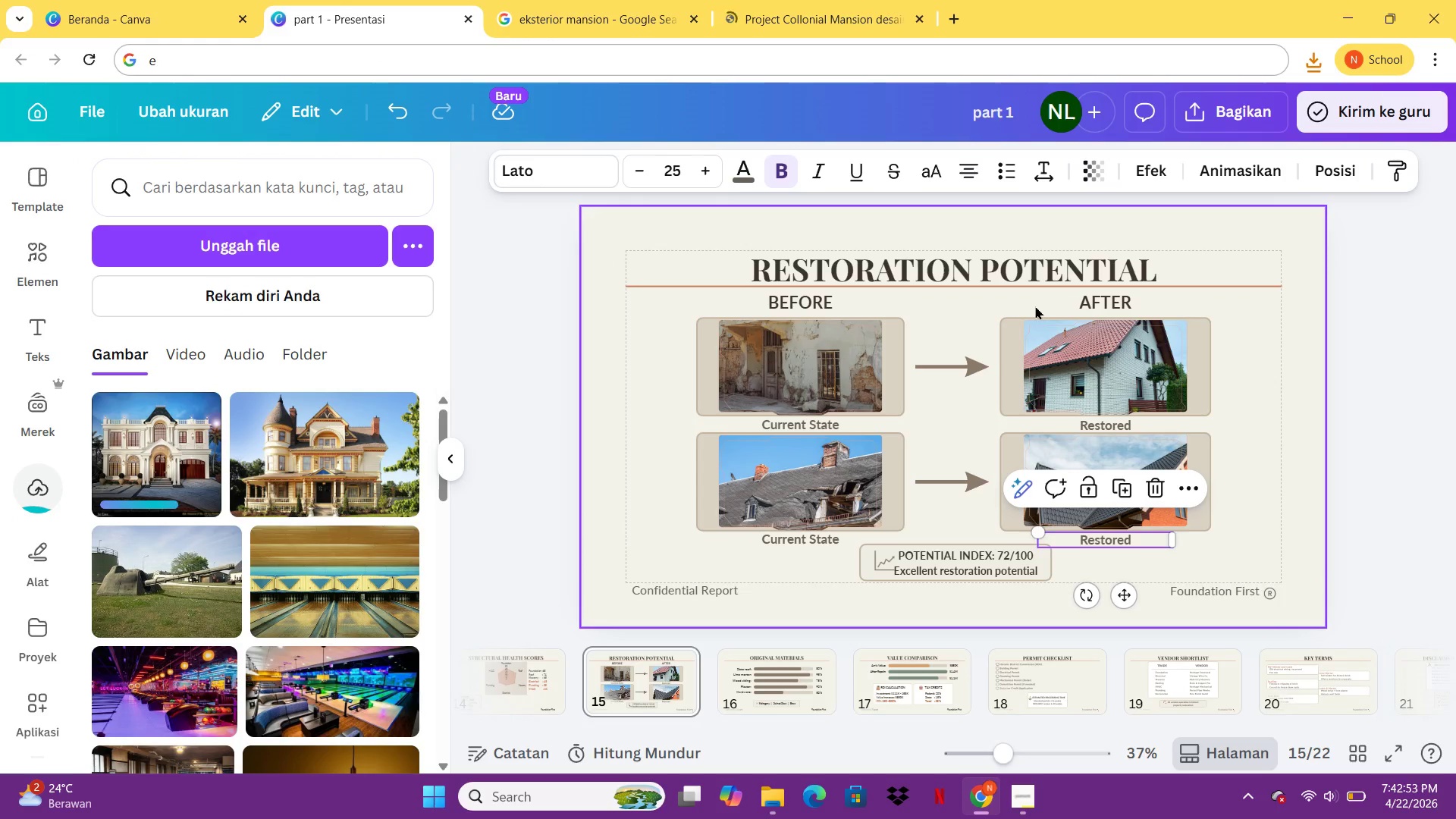 
mouse_move([351, 485])
 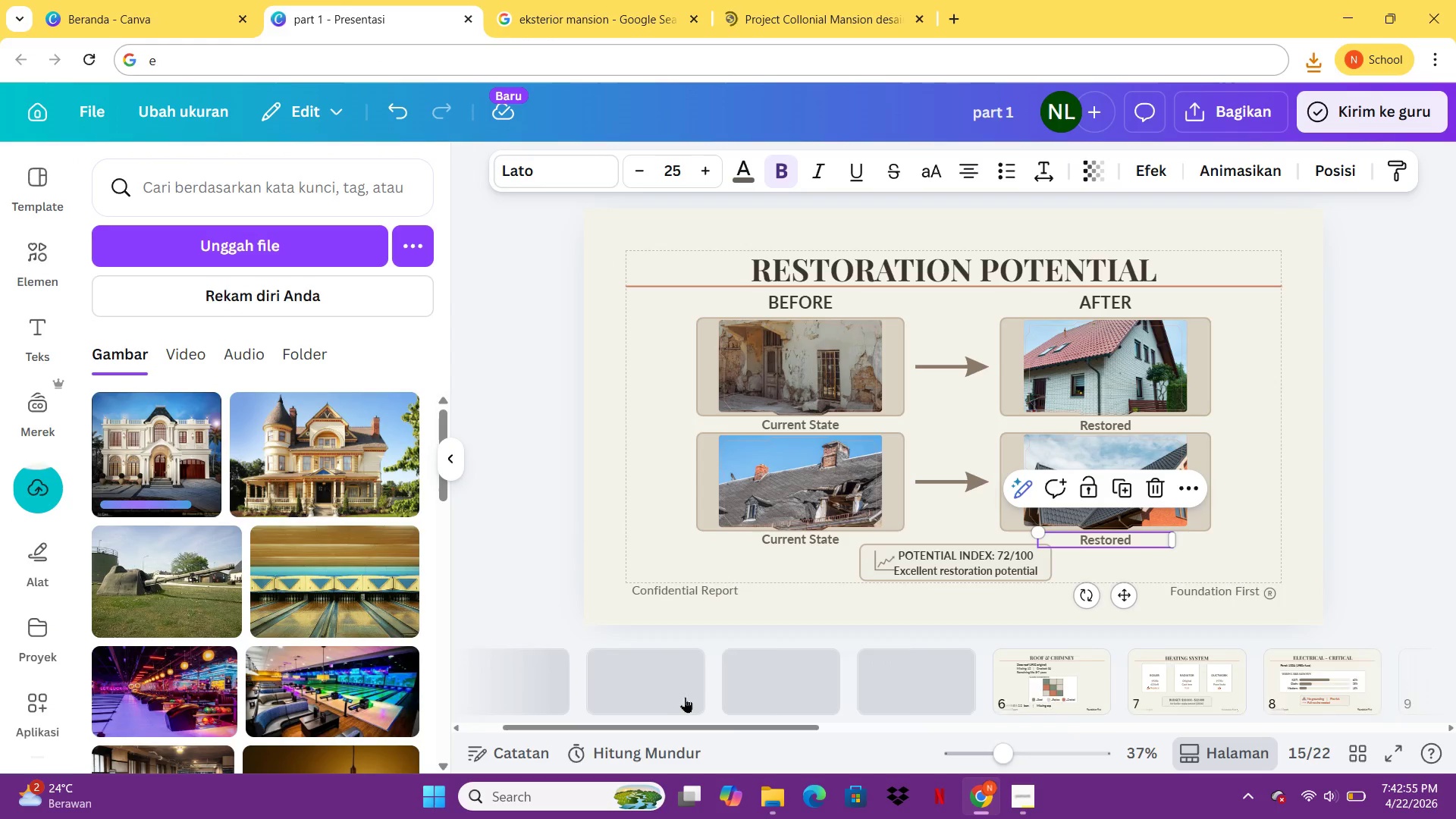 
mouse_move([512, 686])
 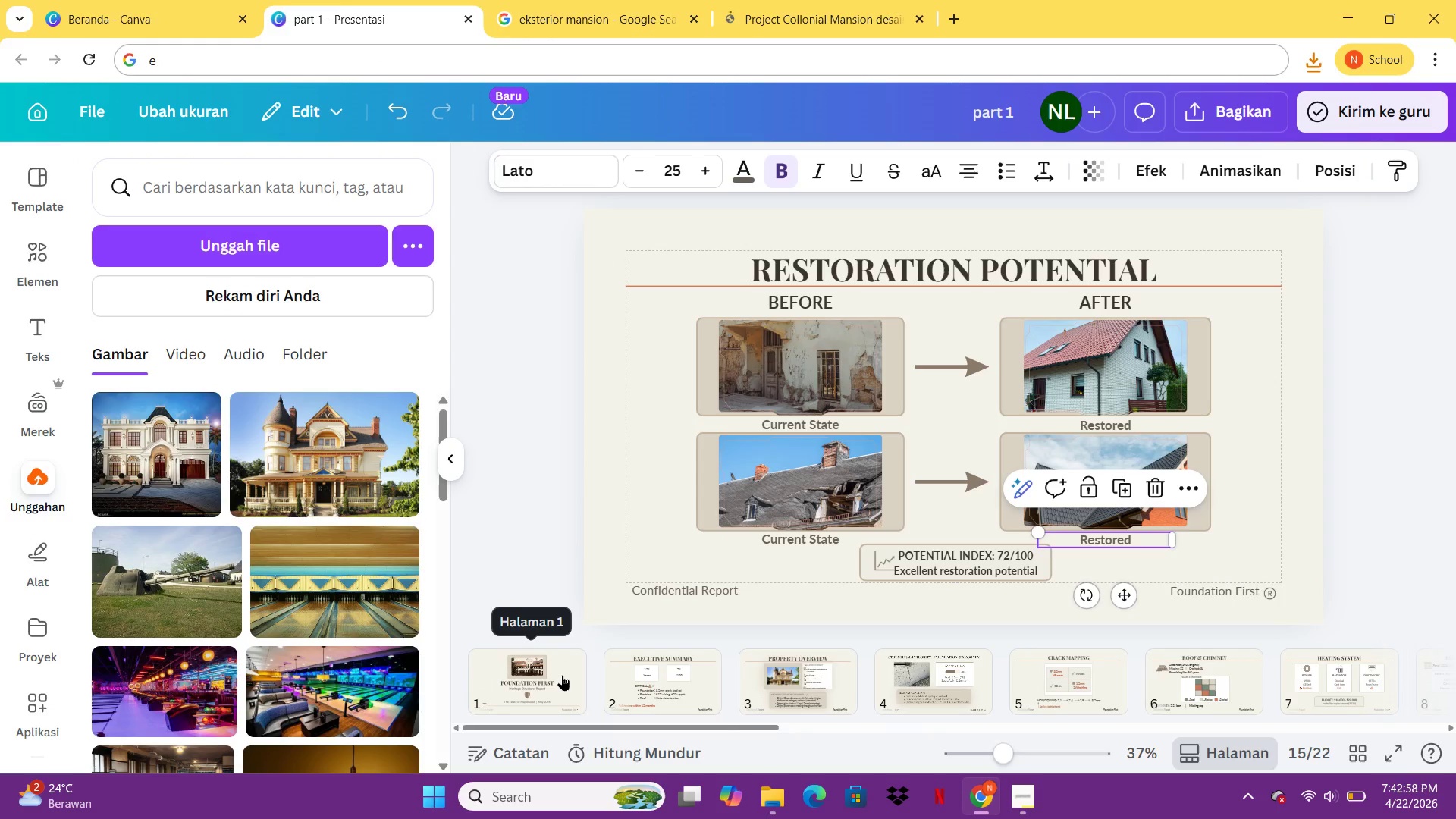 
left_click([562, 675])
 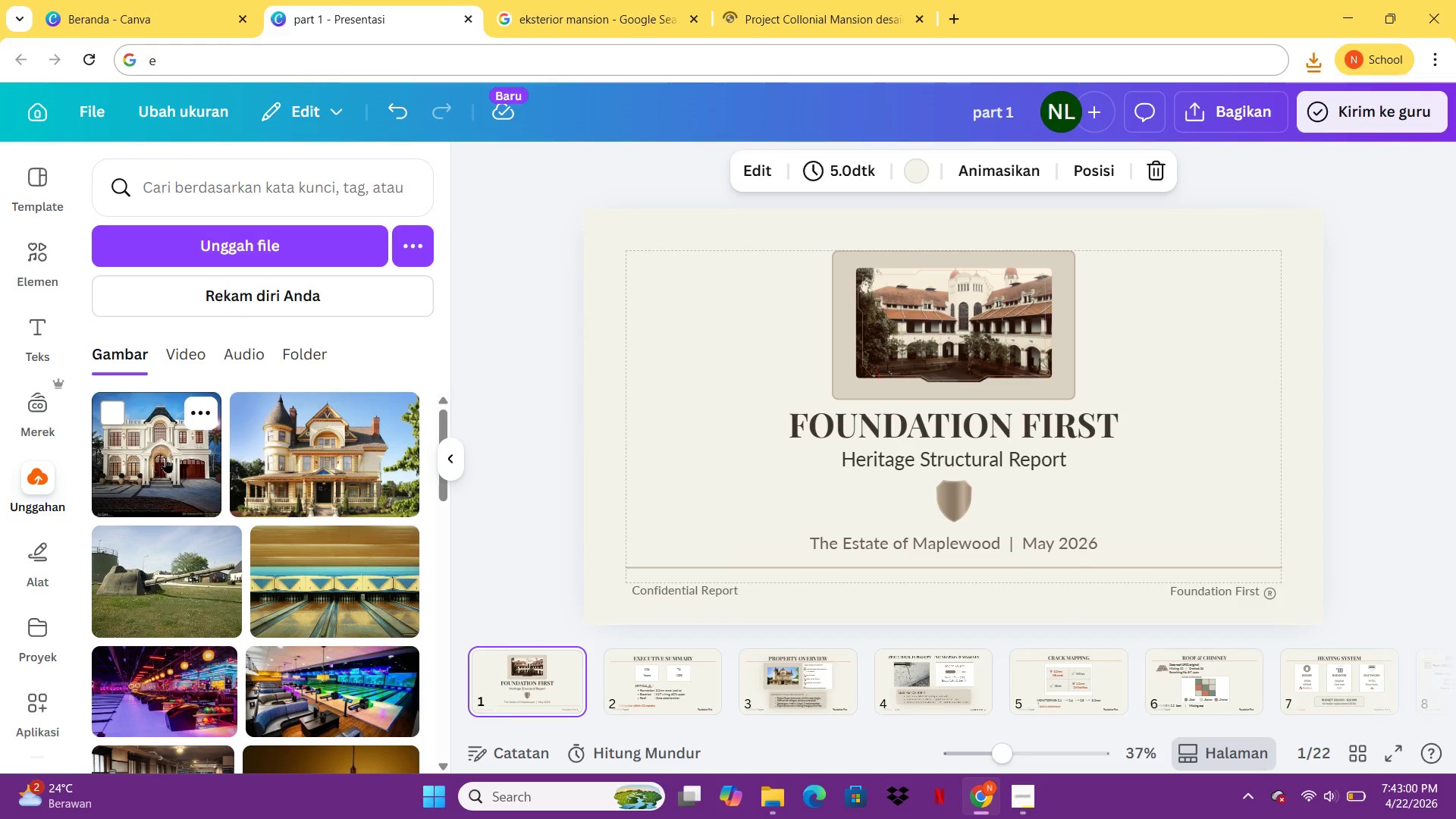 
left_click_drag(start_coordinate=[165, 457], to_coordinate=[910, 325])
 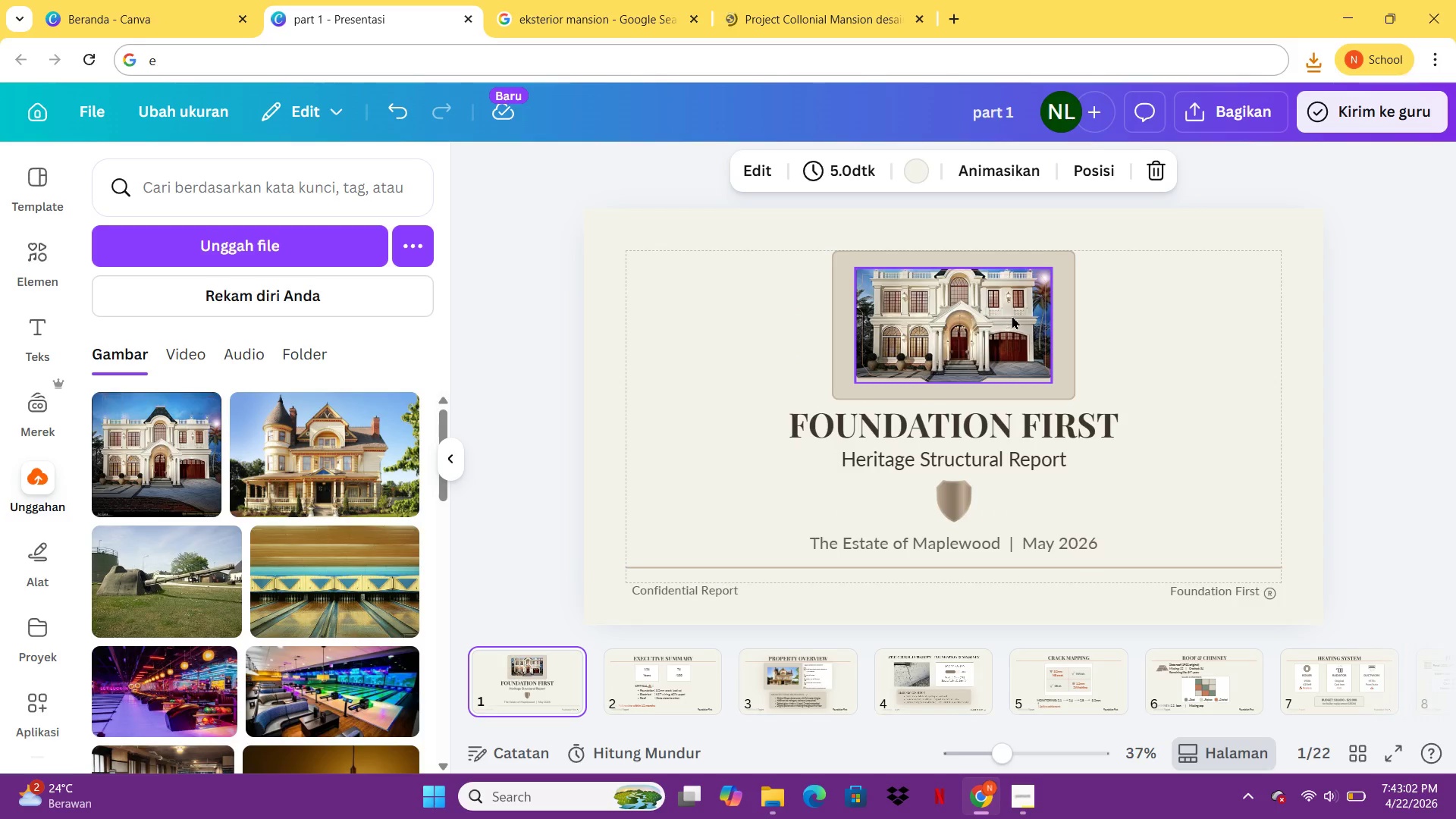 
left_click([1012, 315])
 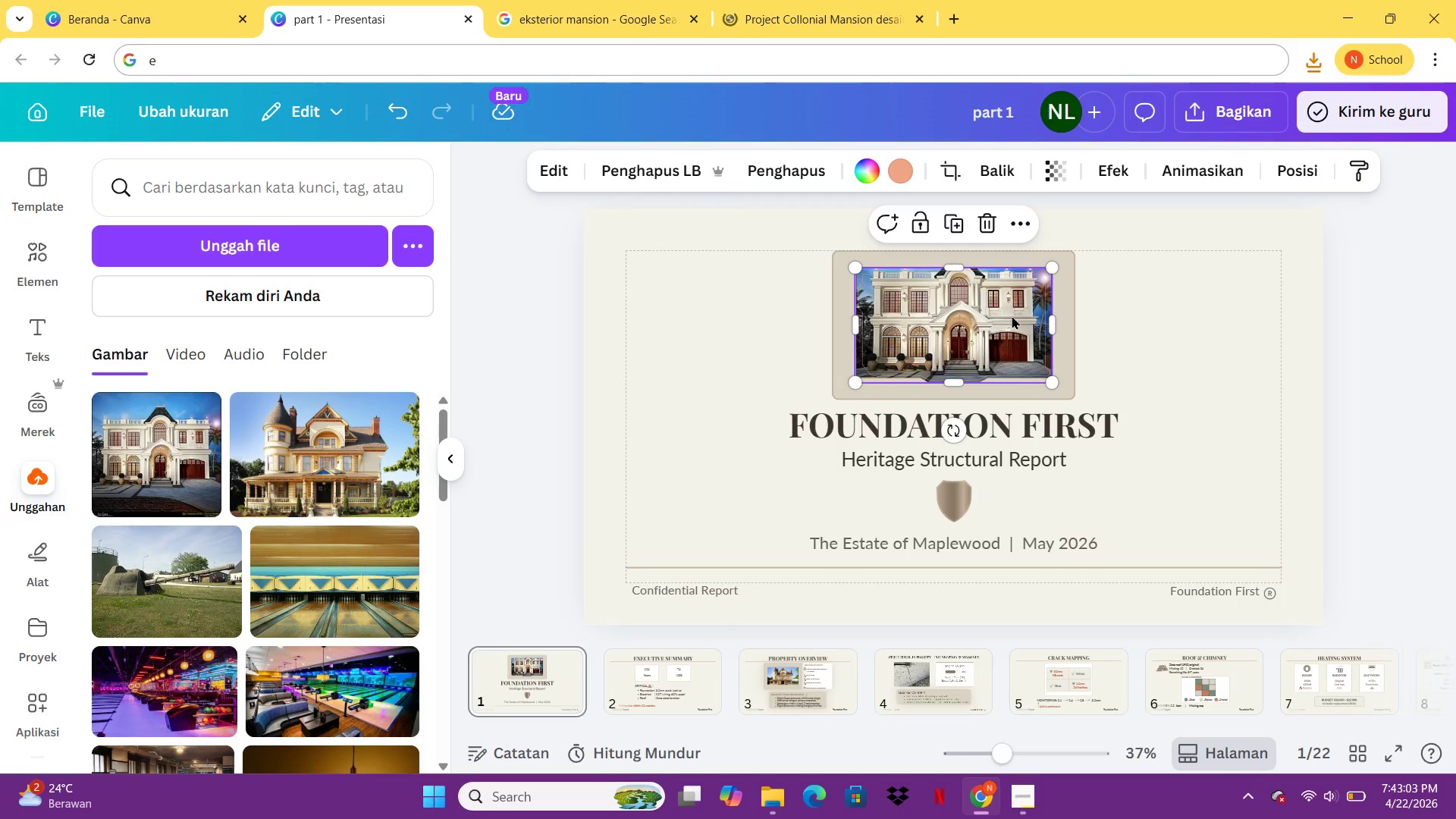 
left_click([1012, 315])
 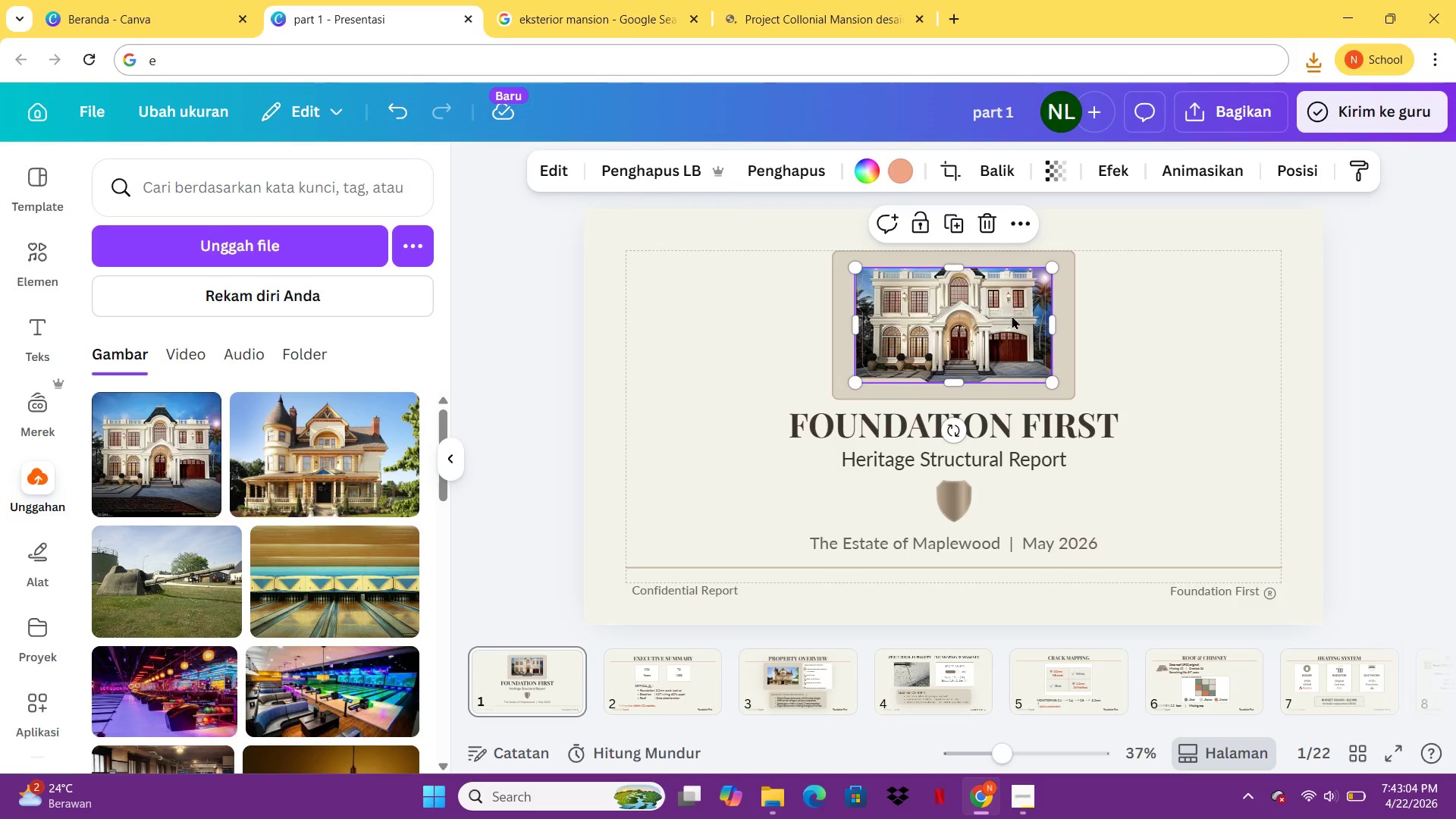 
left_click([1012, 315])
 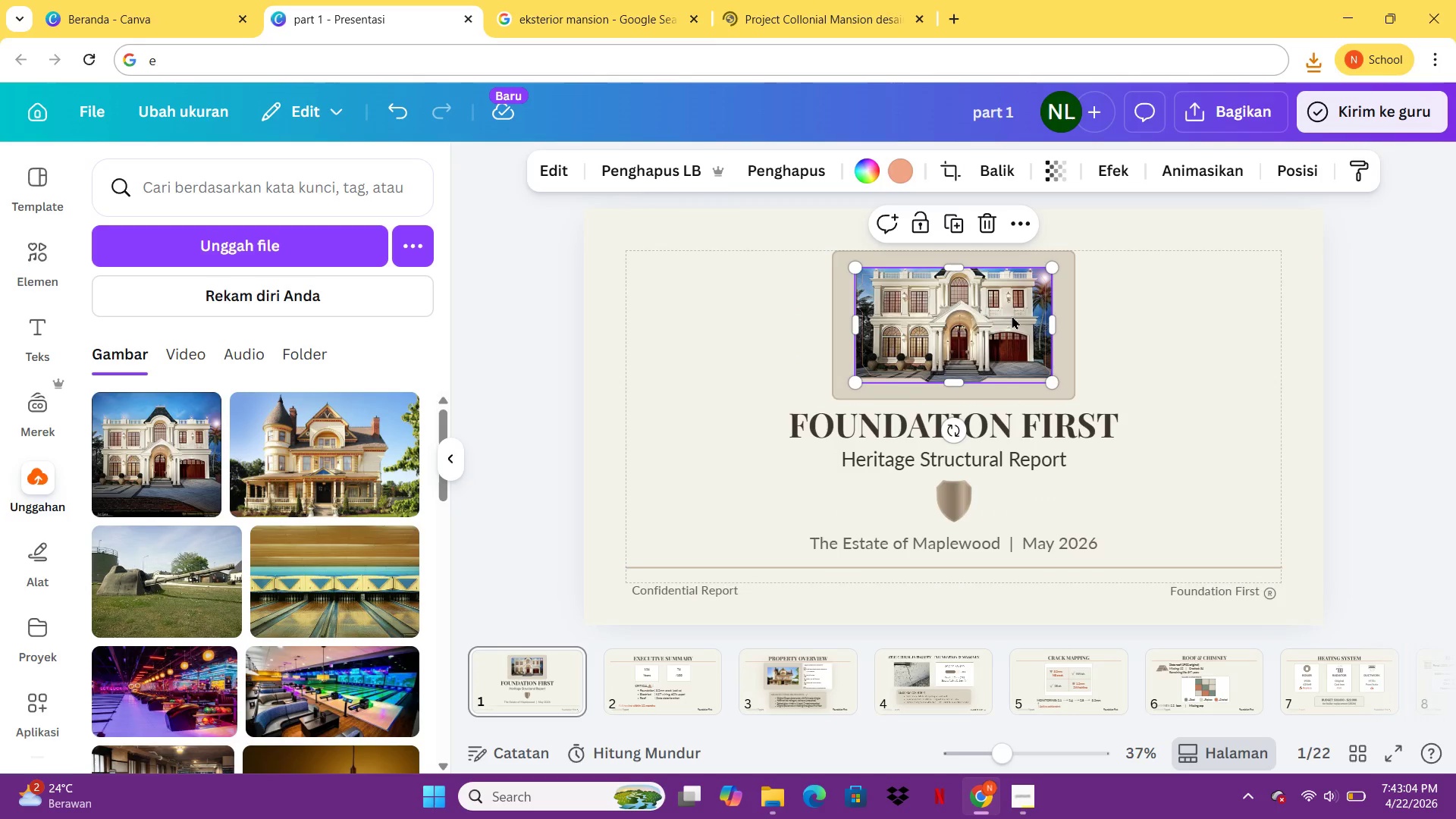 
double_click([1012, 315])
 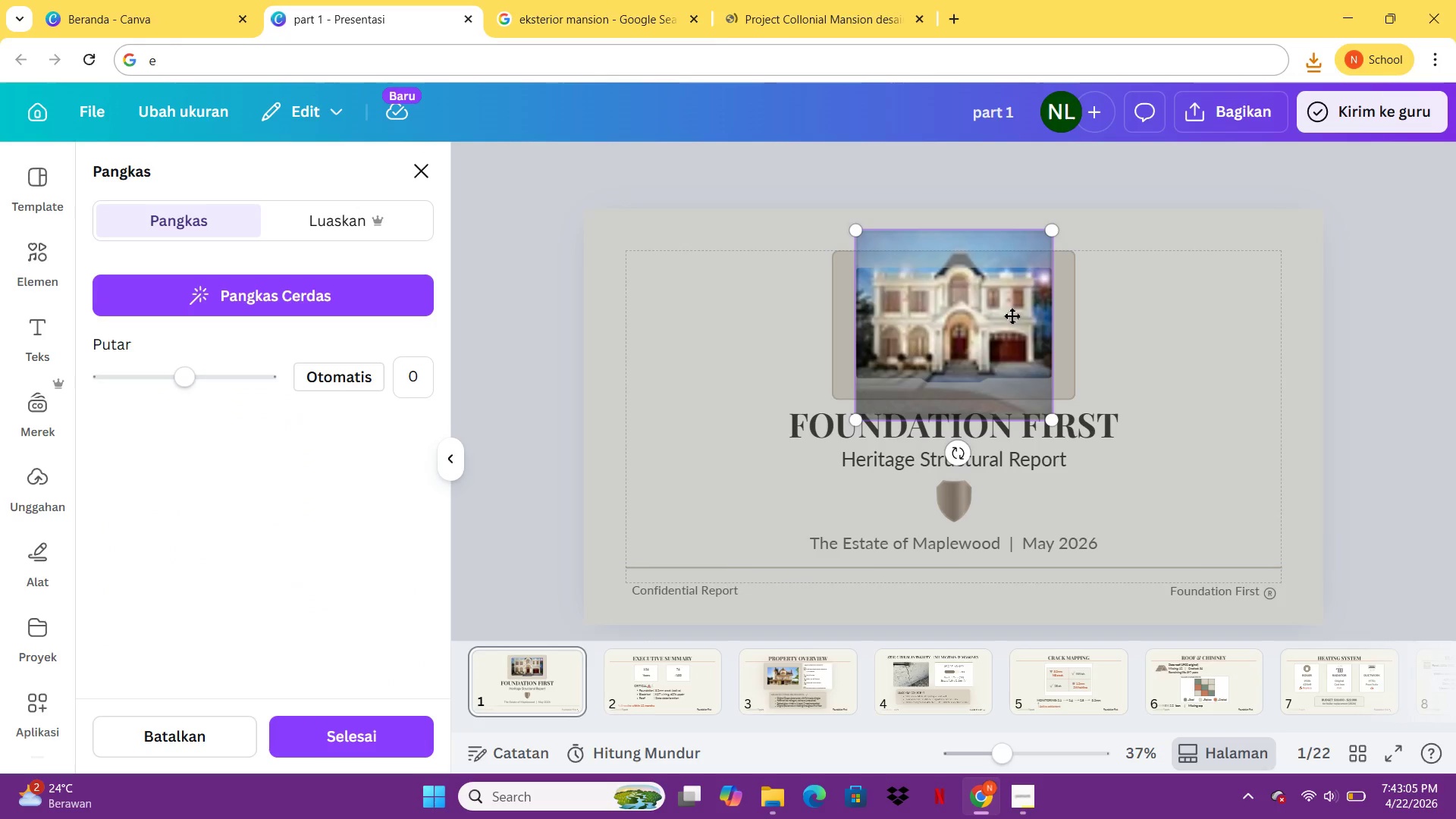 
left_click_drag(start_coordinate=[1012, 315], to_coordinate=[1016, 349])
 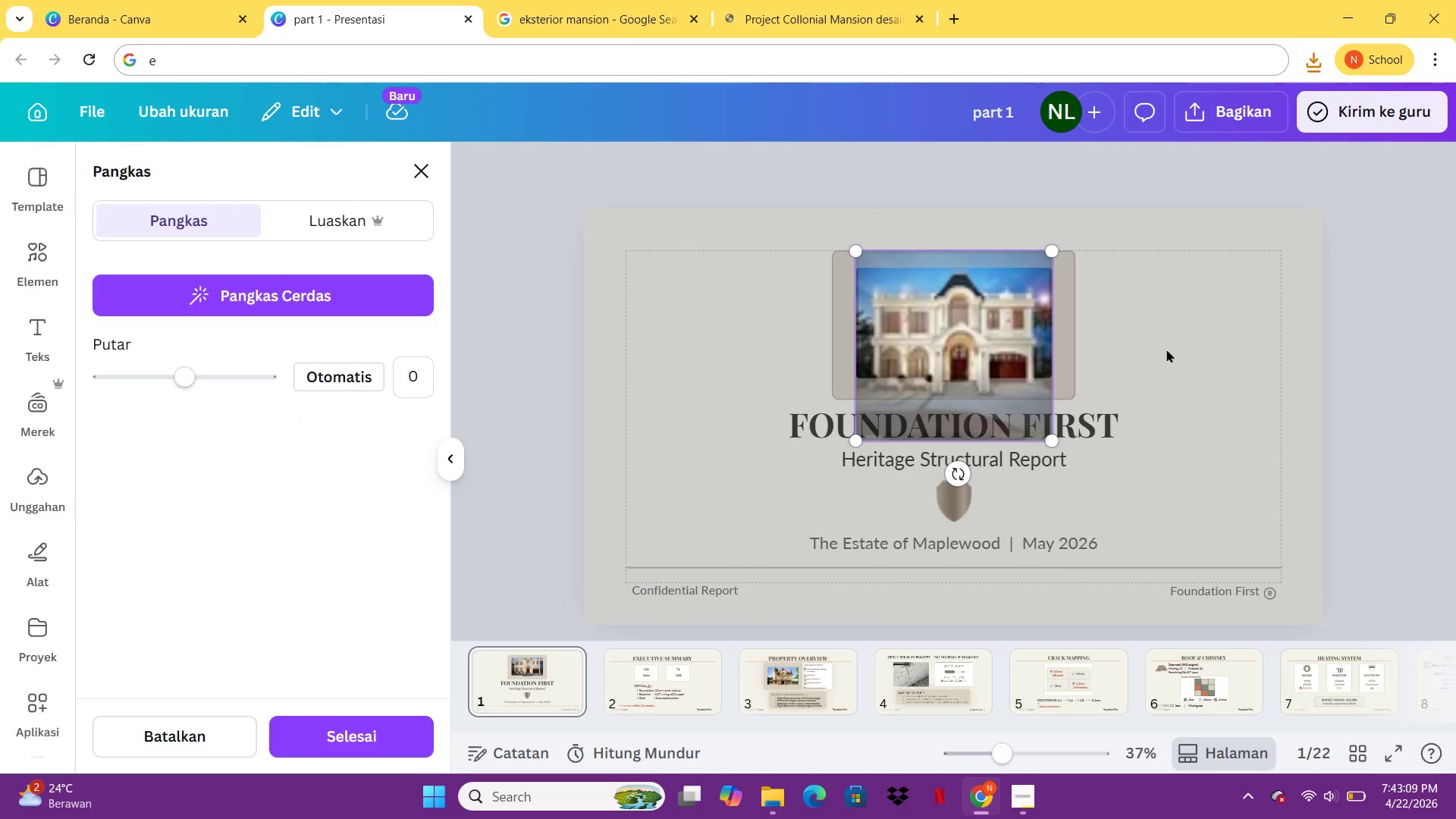 
left_click([1166, 349])
 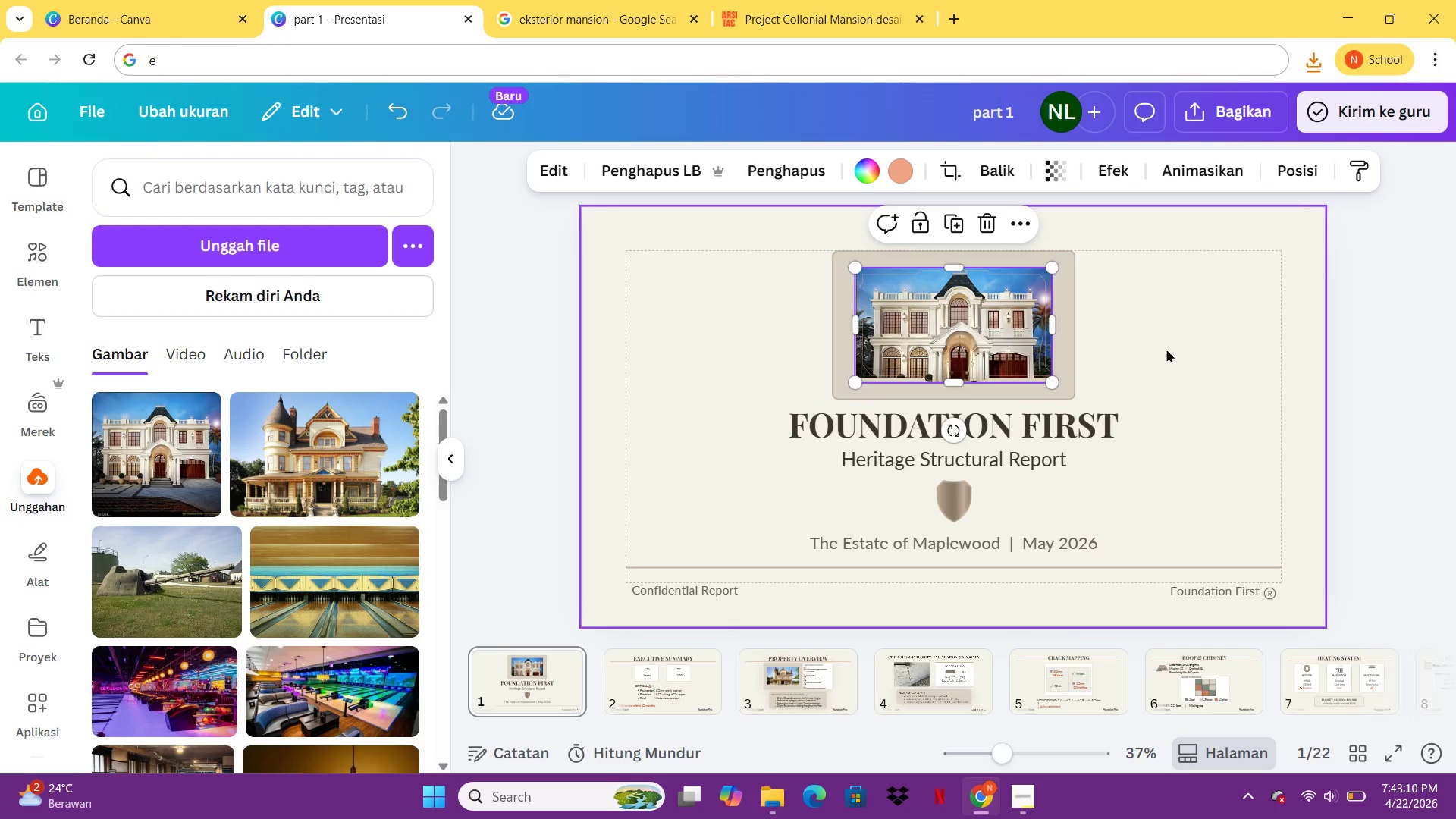 
left_click([1166, 349])
 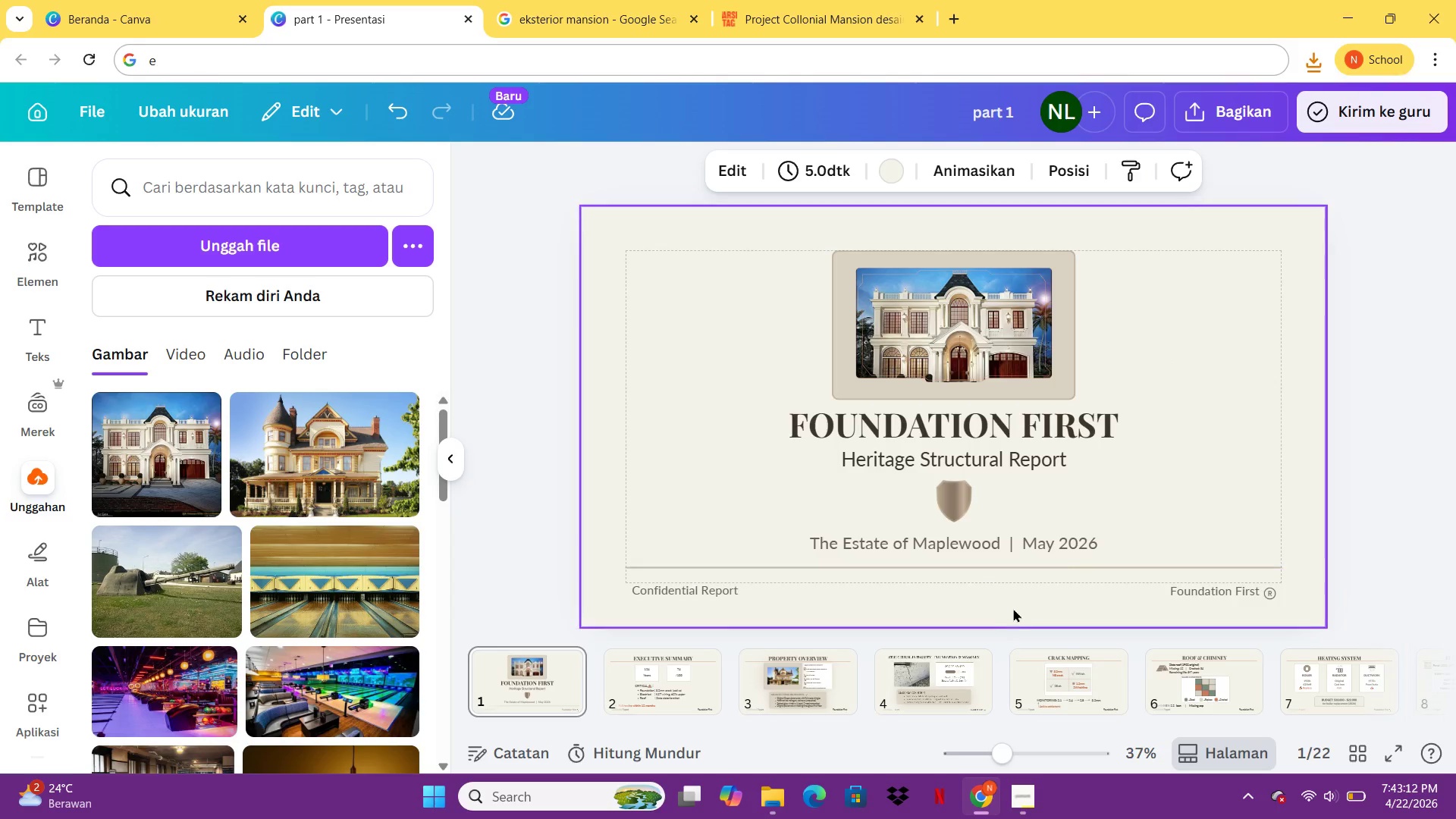 
left_click([912, 681])
 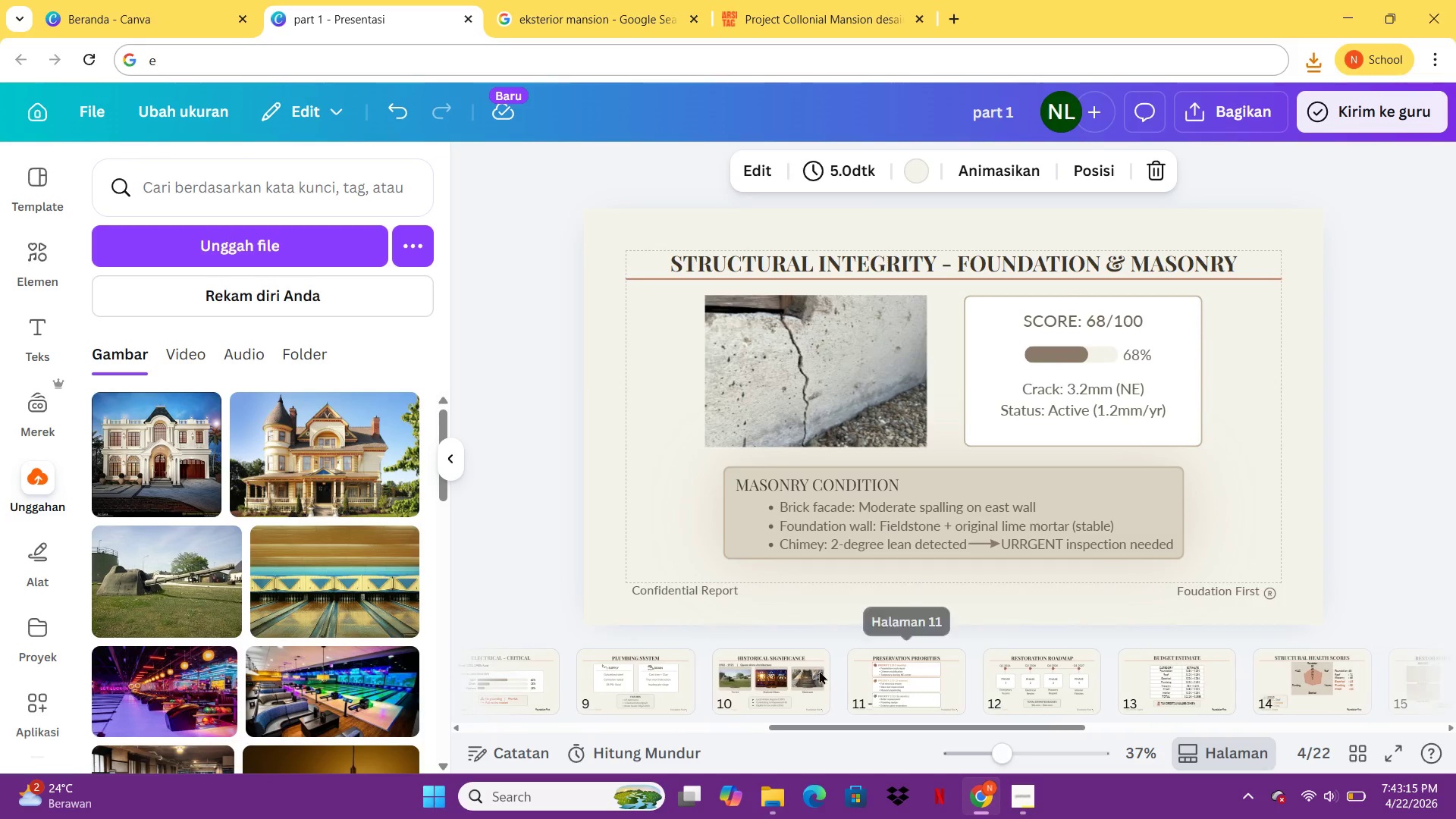 
left_click([770, 667])
 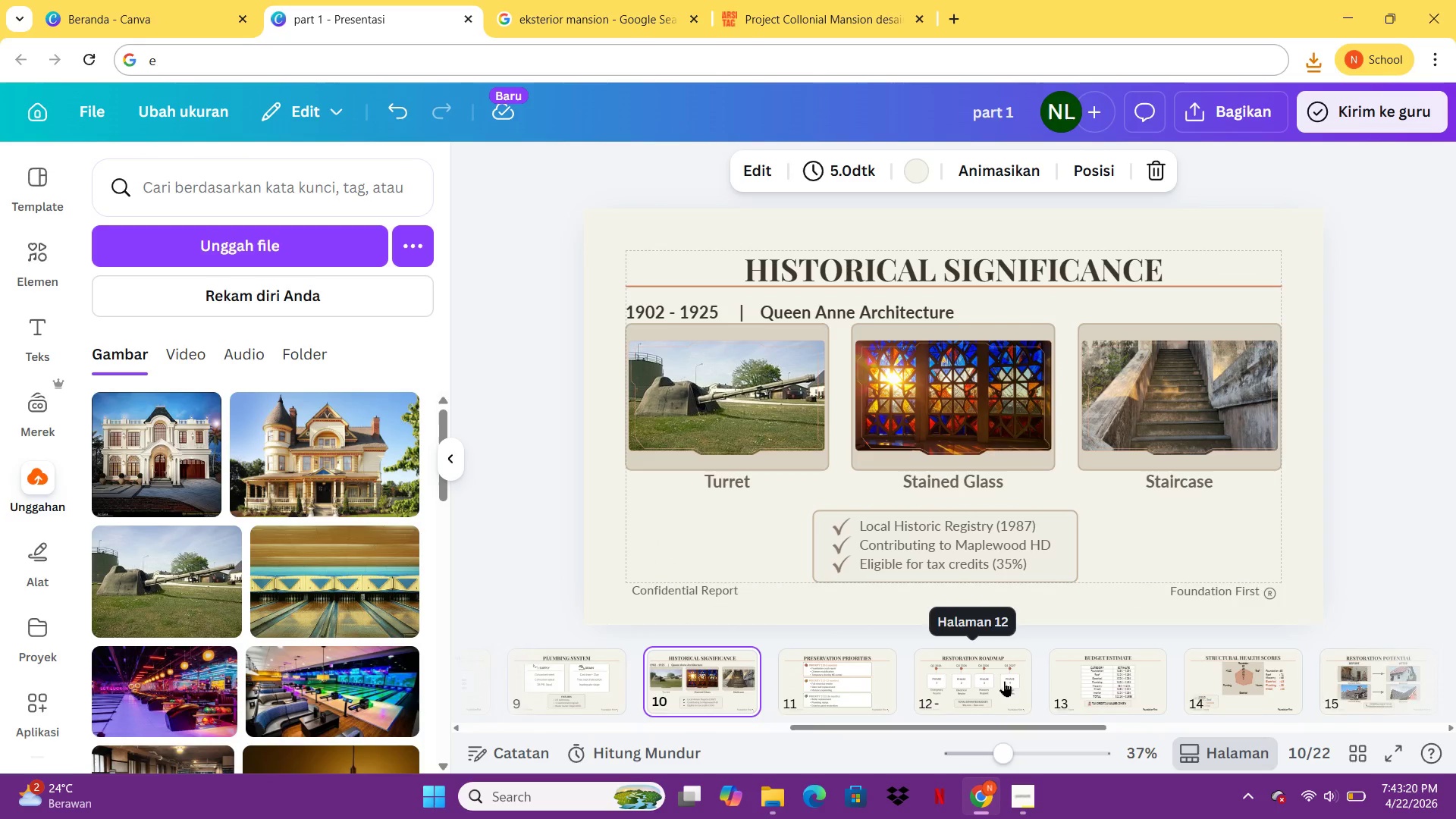 
wait(6.01)
 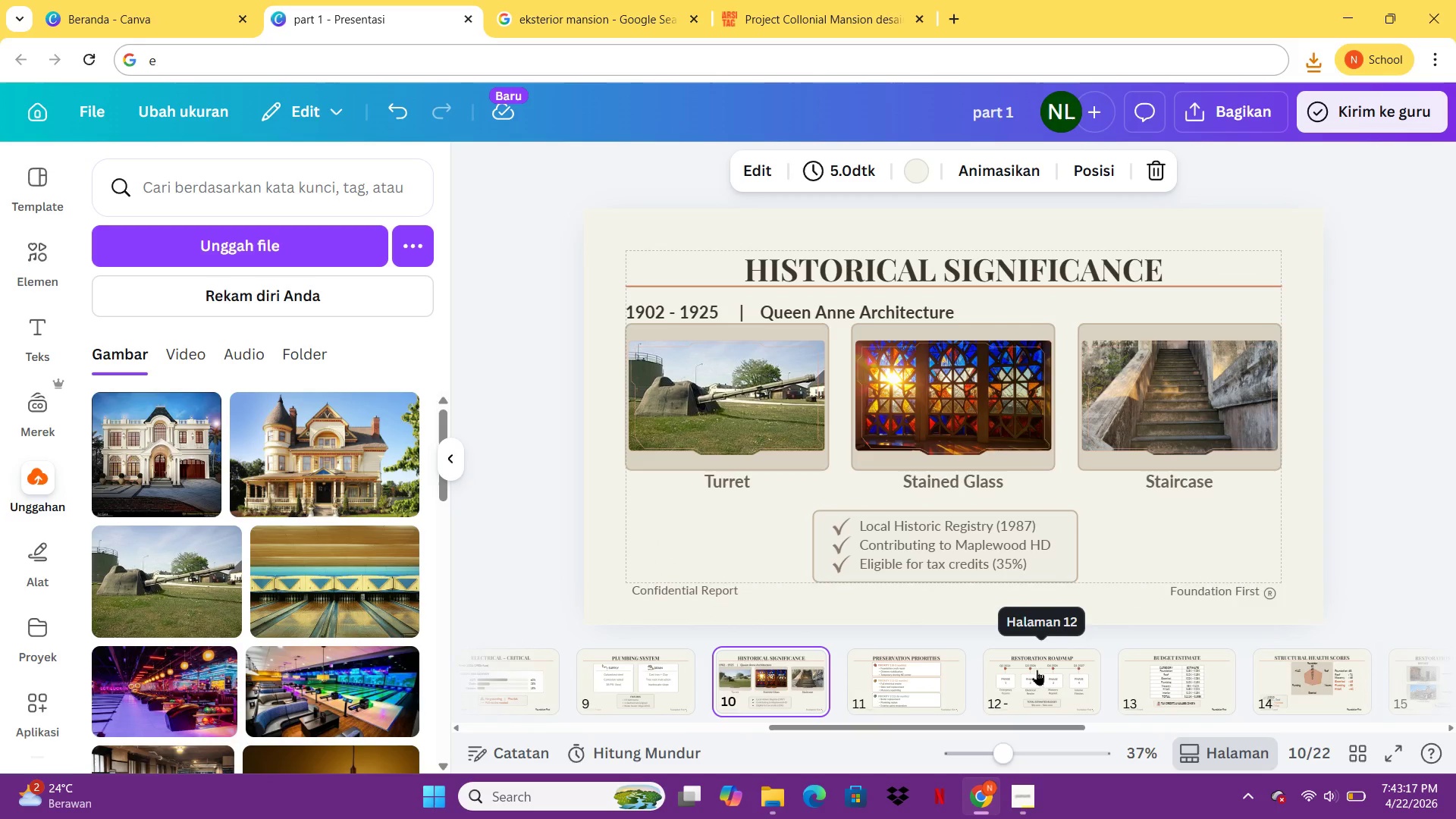 
left_click([1004, 681])
 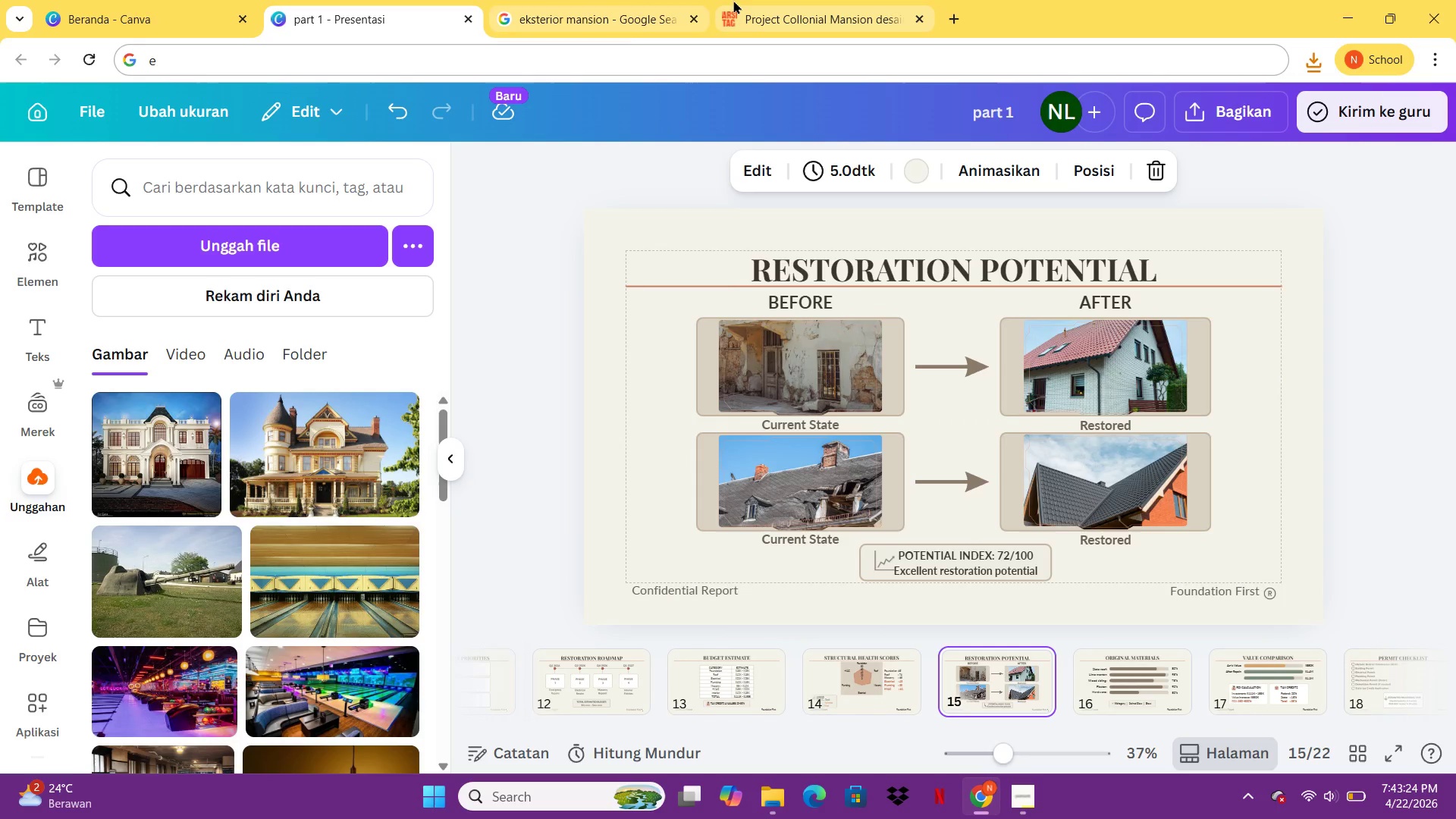 
left_click([642, 0])
 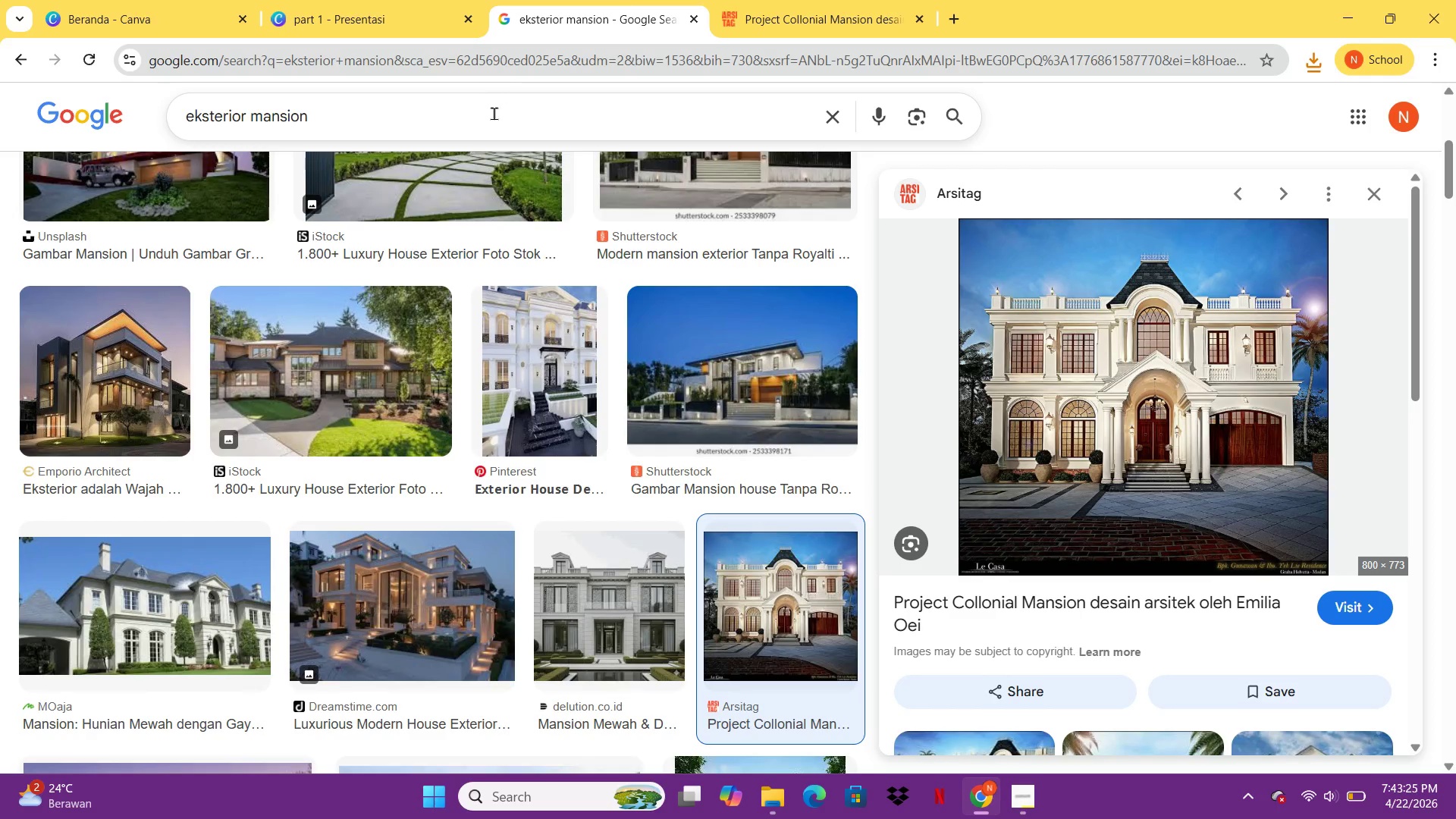 
left_click_drag(start_coordinate=[494, 113], to_coordinate=[177, 124])
 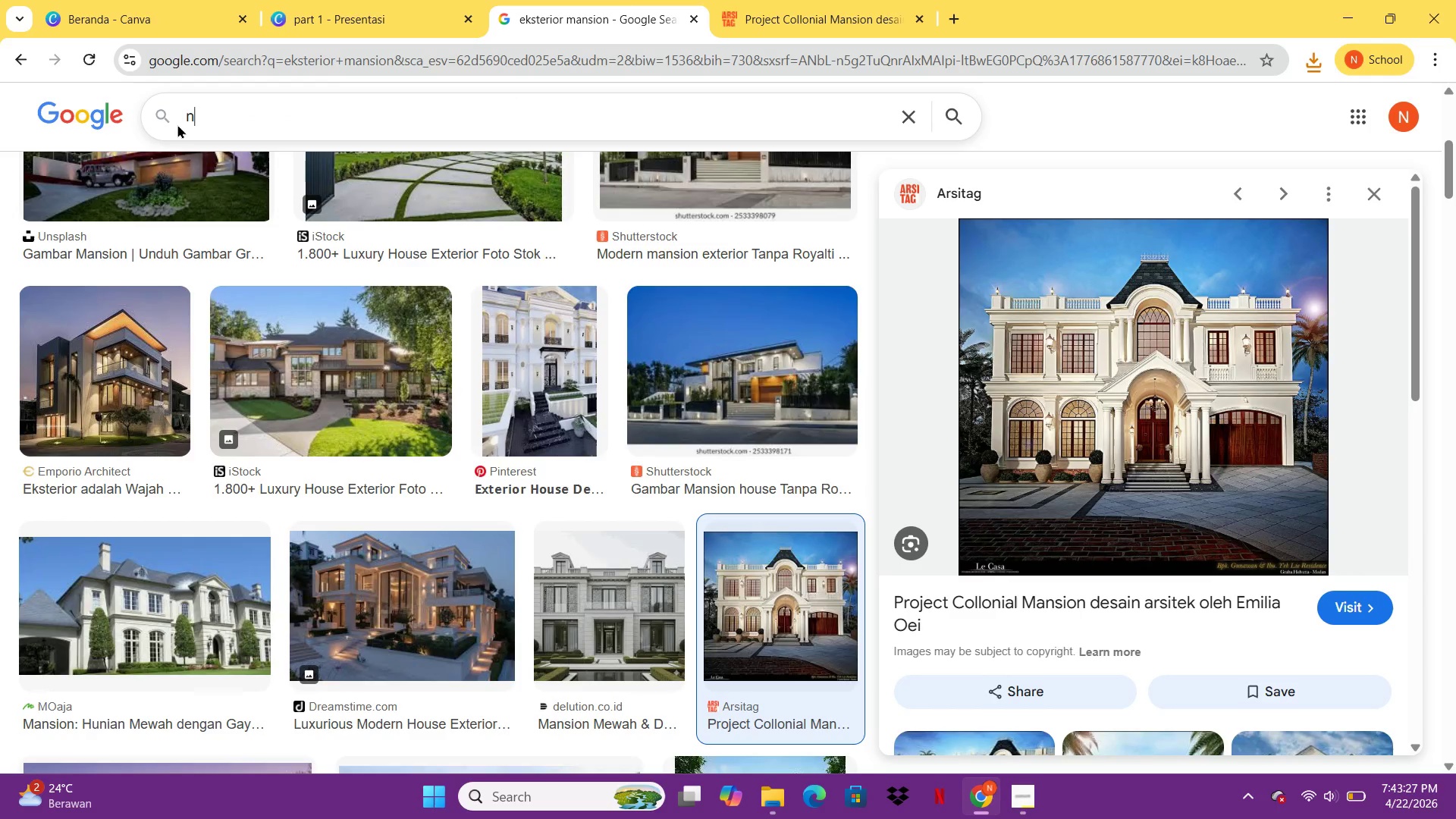 
type(new house restora)
 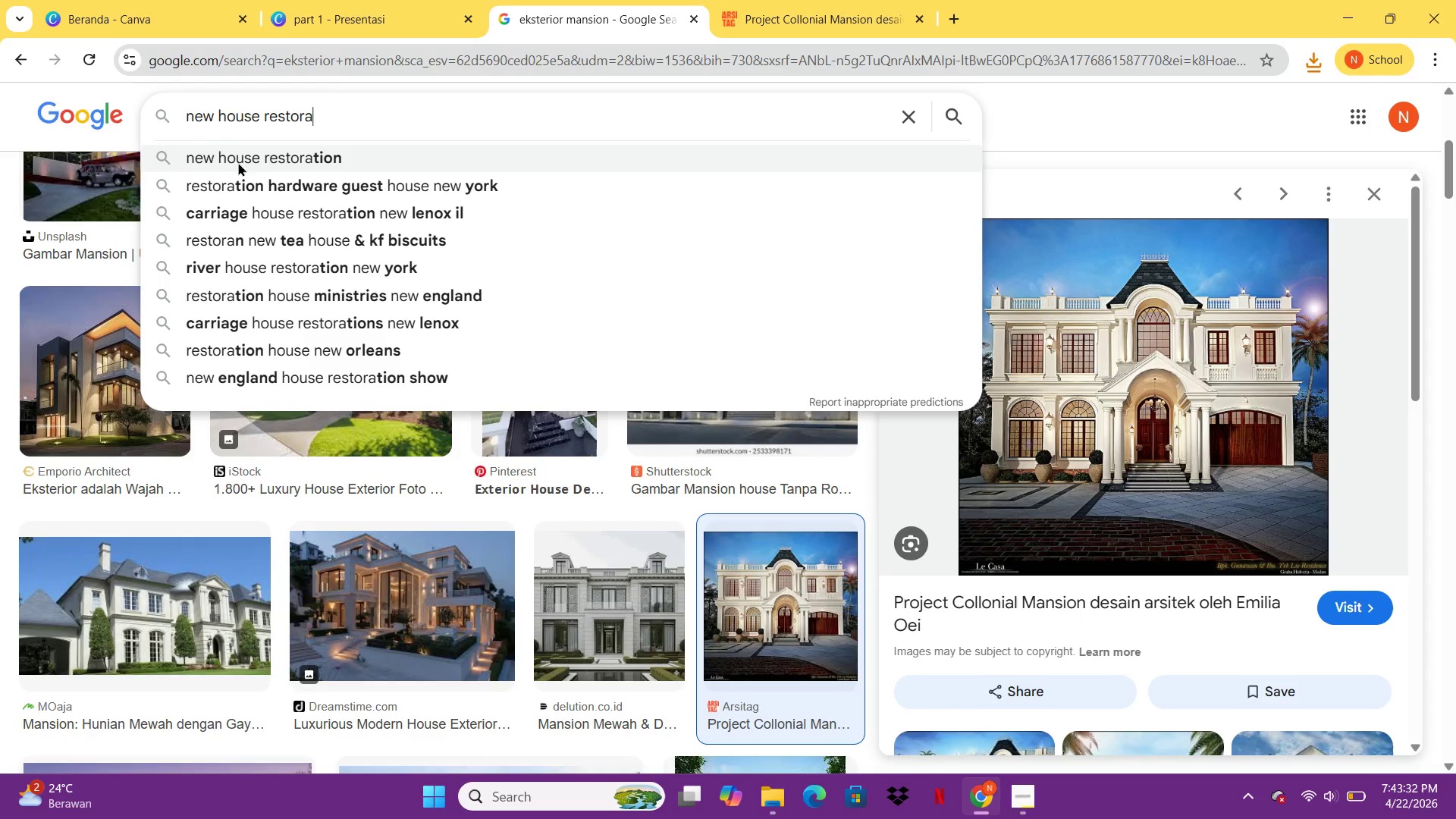 
left_click([240, 164])
 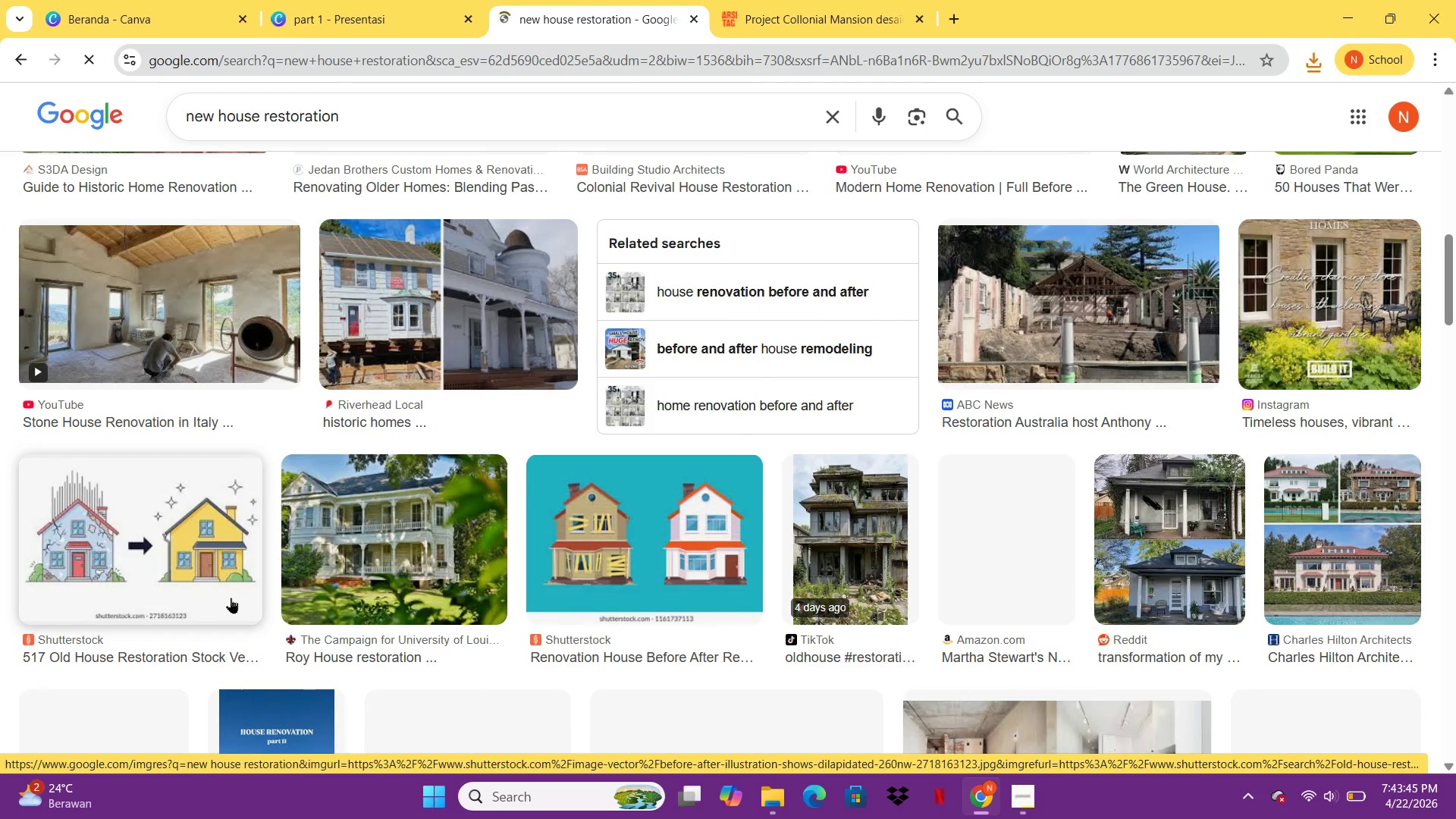 
wait(16.89)
 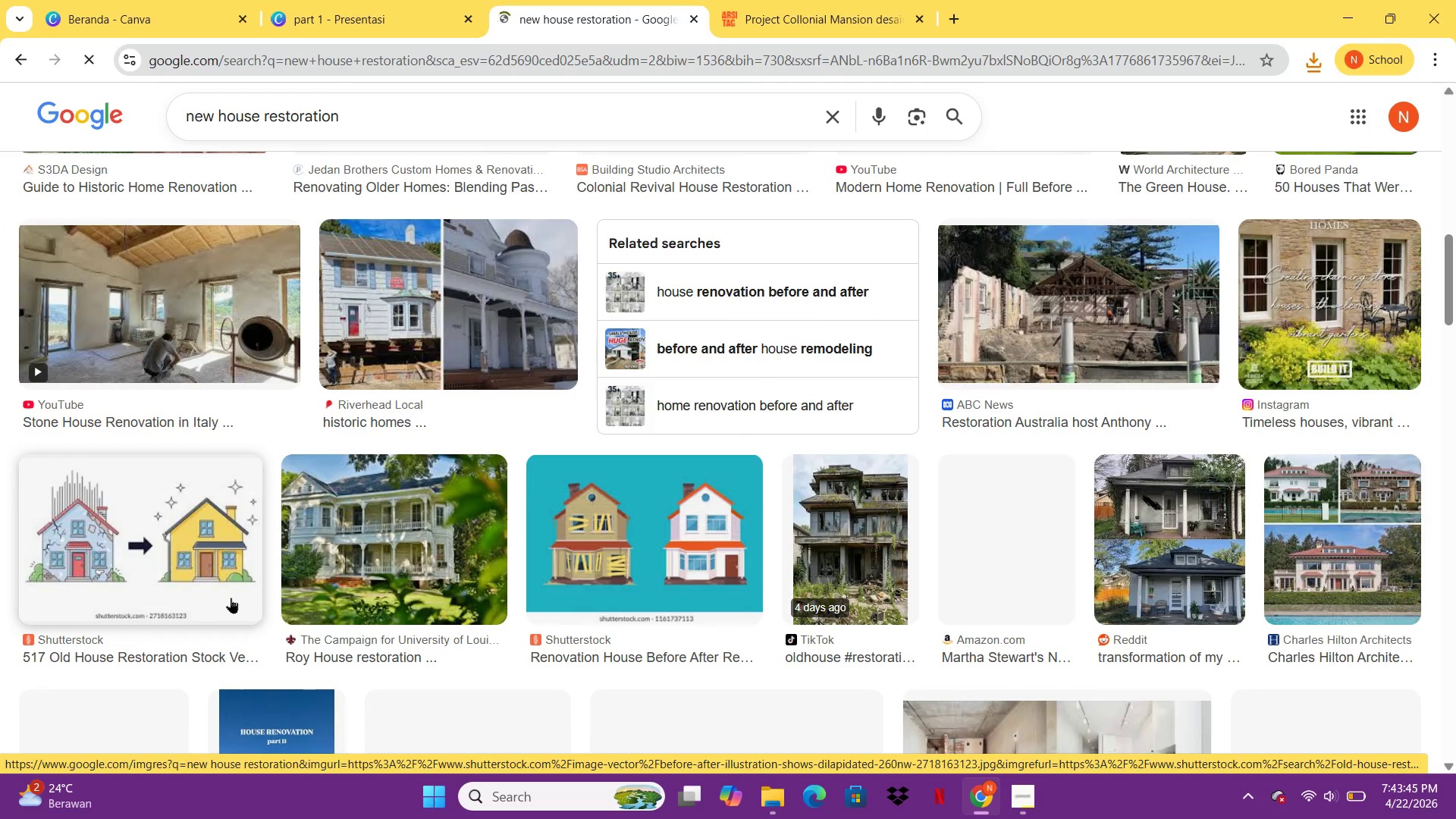 
left_click([155, 441])
 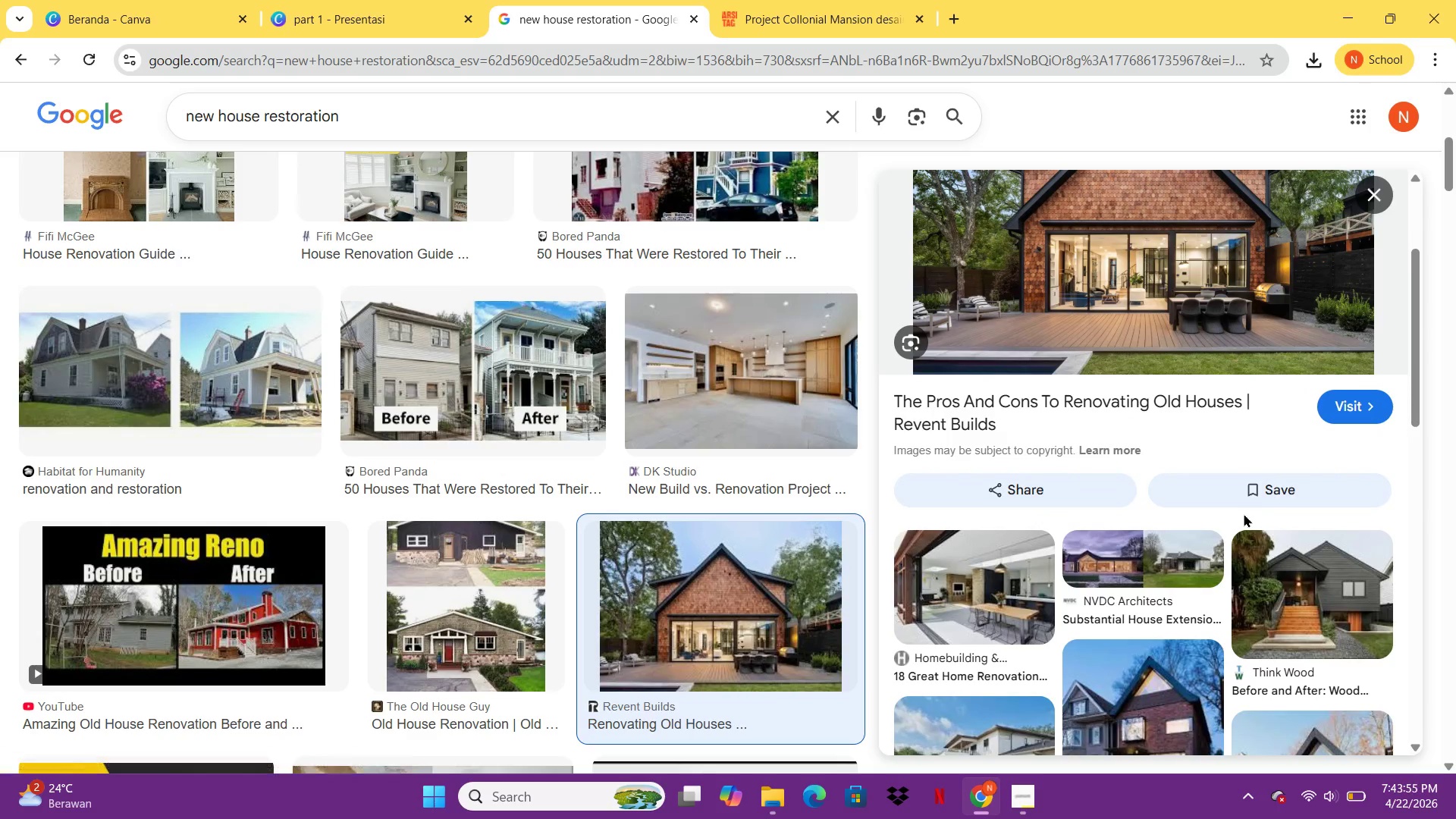 
wait(10.02)
 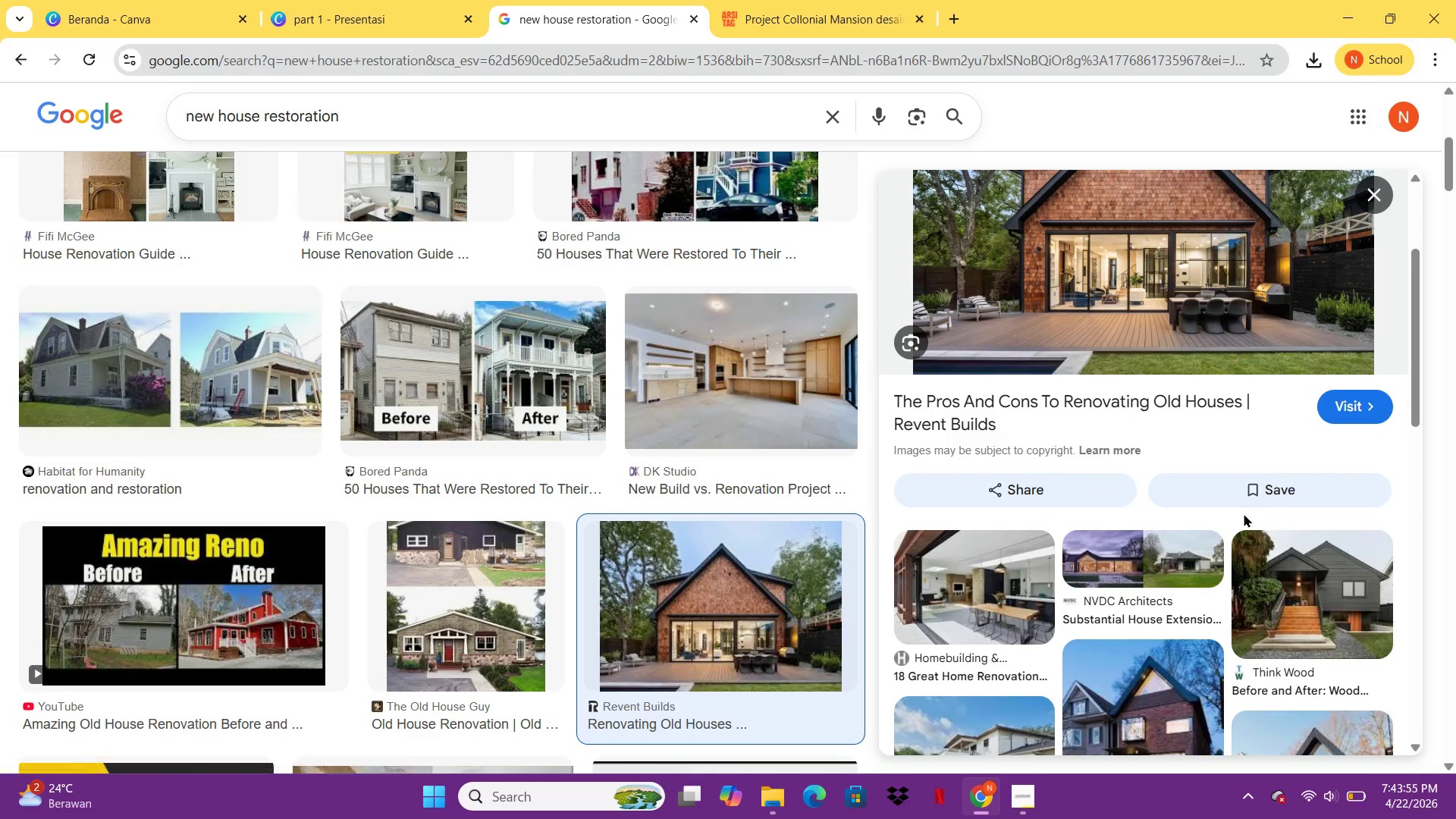 
right_click([1172, 379])
 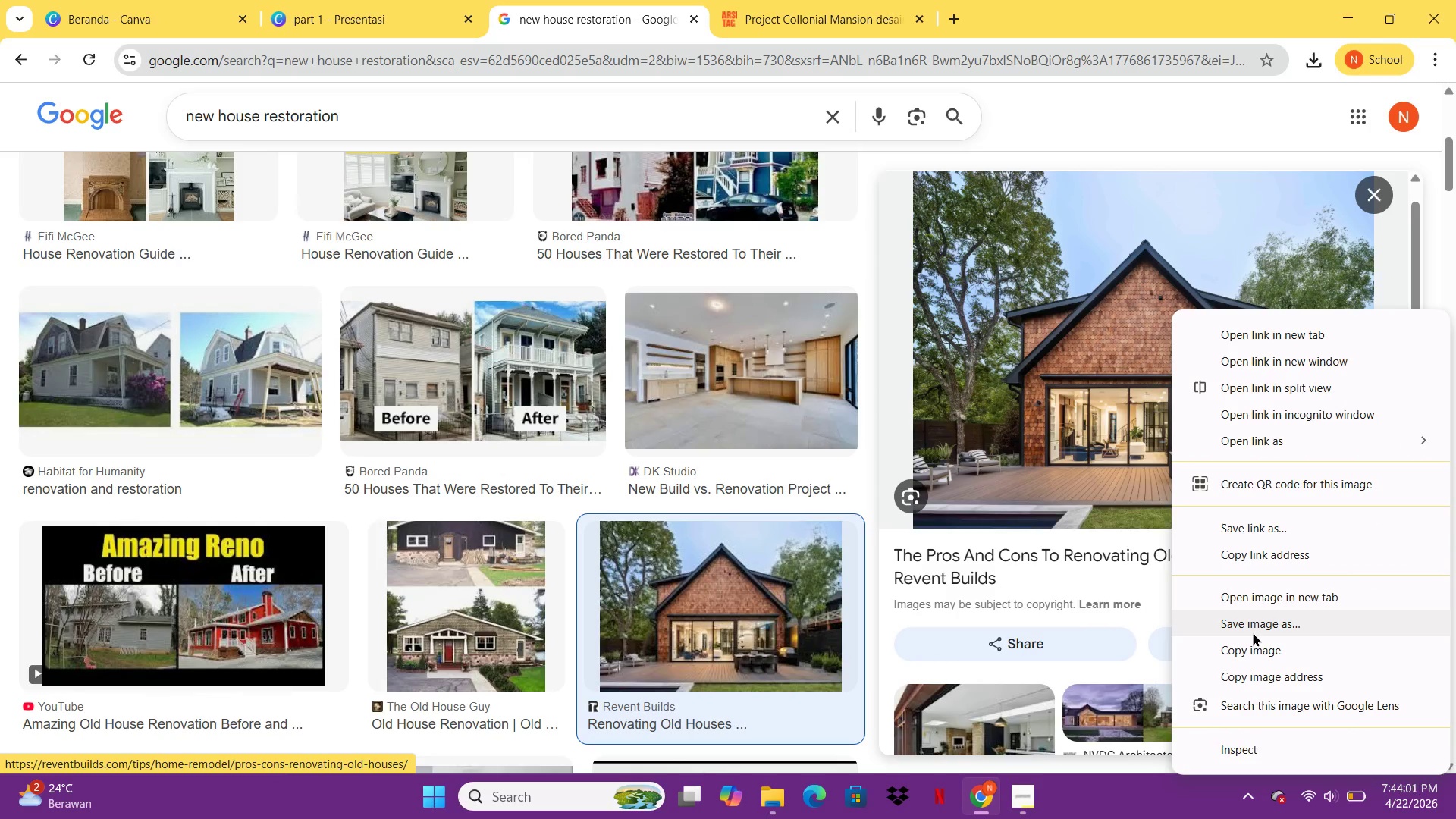 
left_click([1253, 632])
 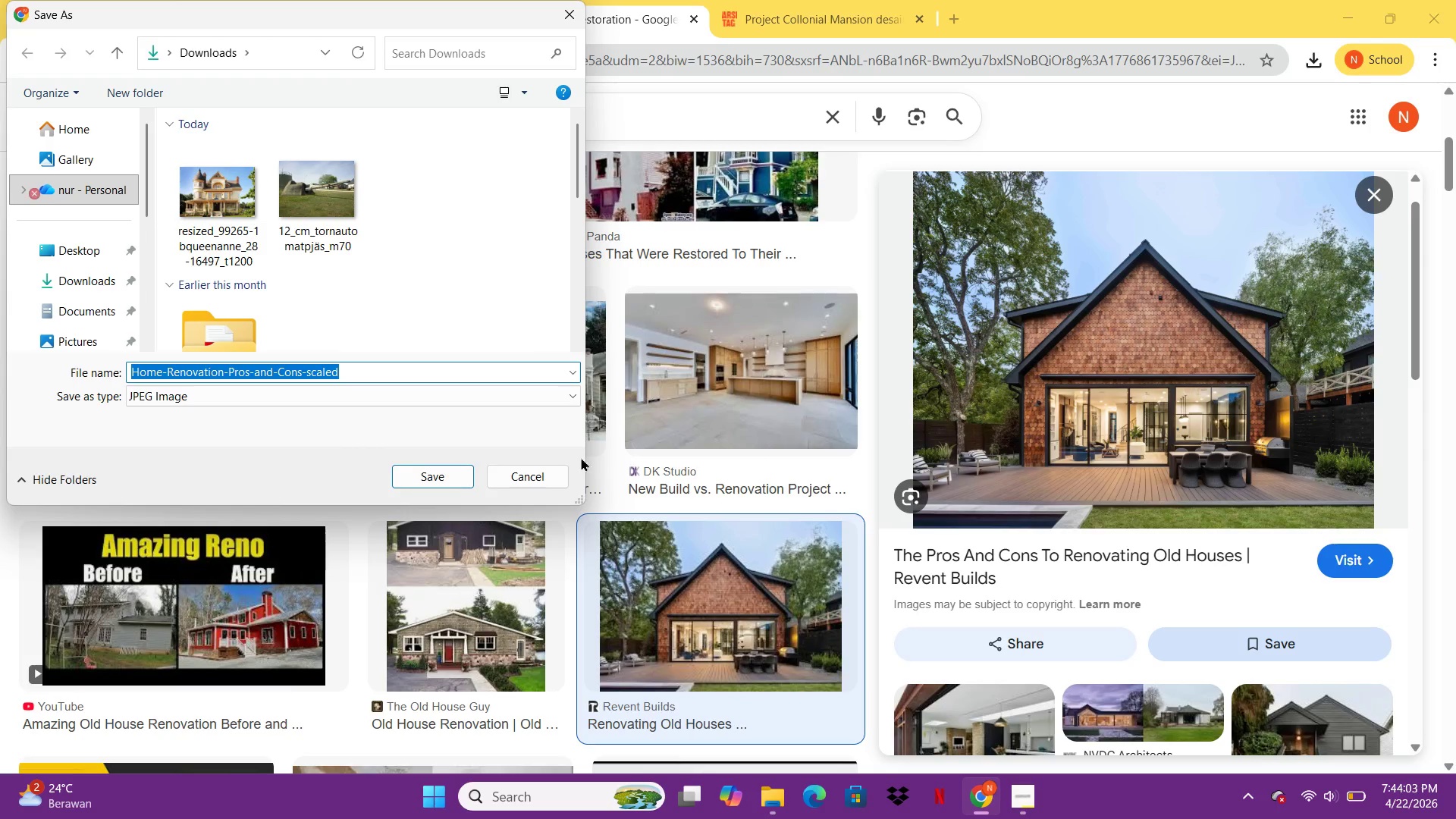 
left_click([427, 470])
 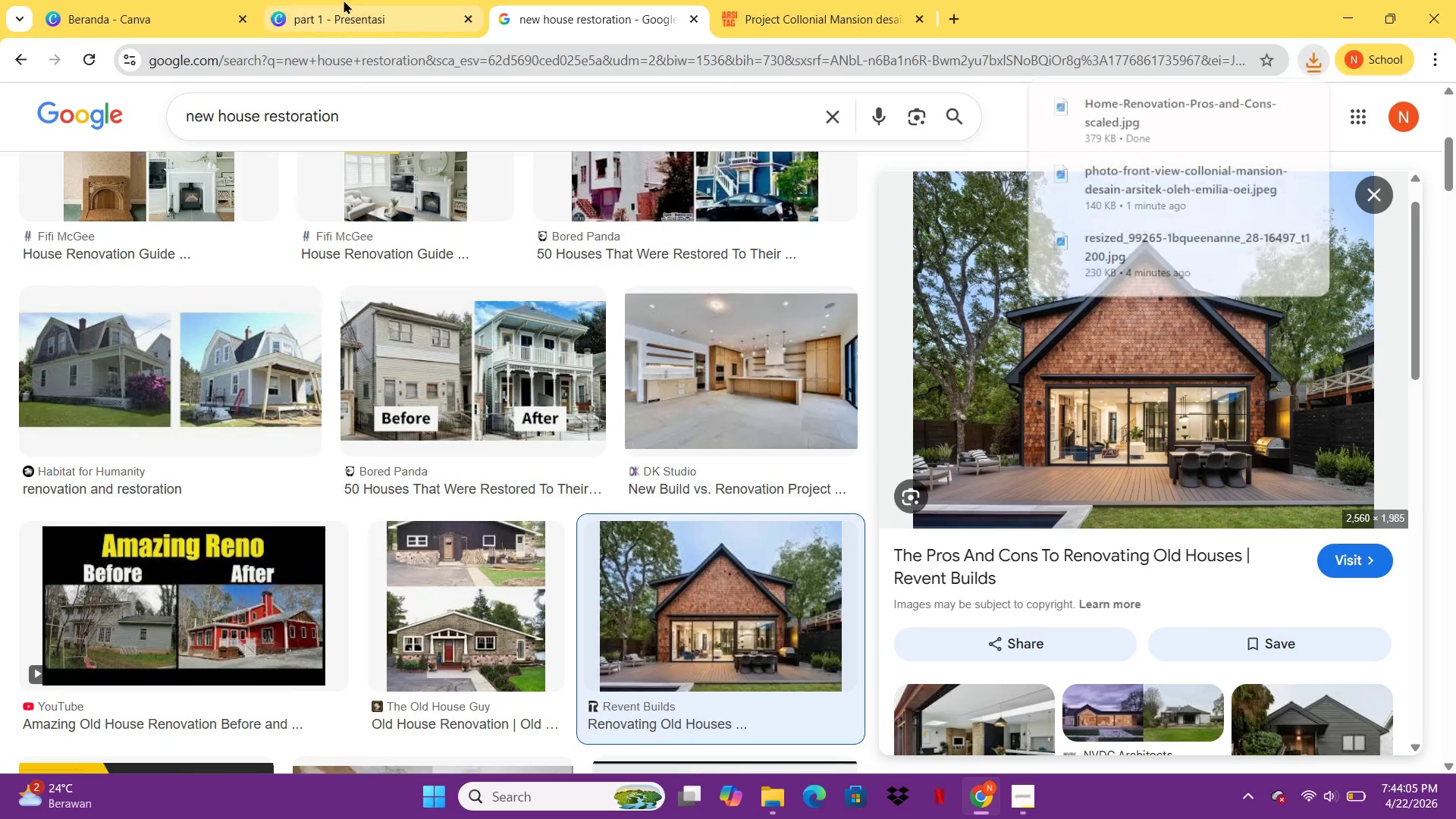 
left_click([344, 0])
 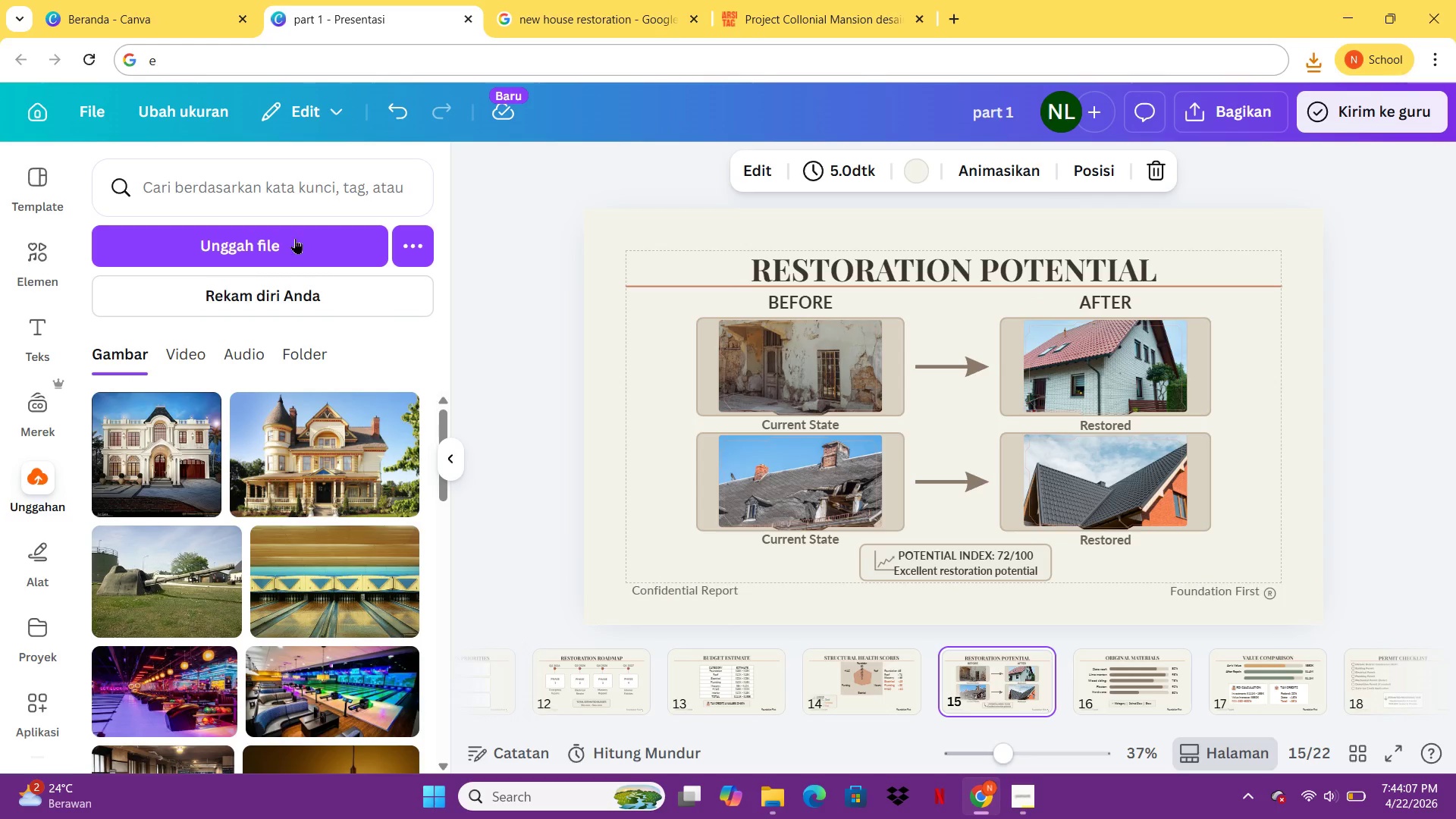 
left_click([301, 236])
 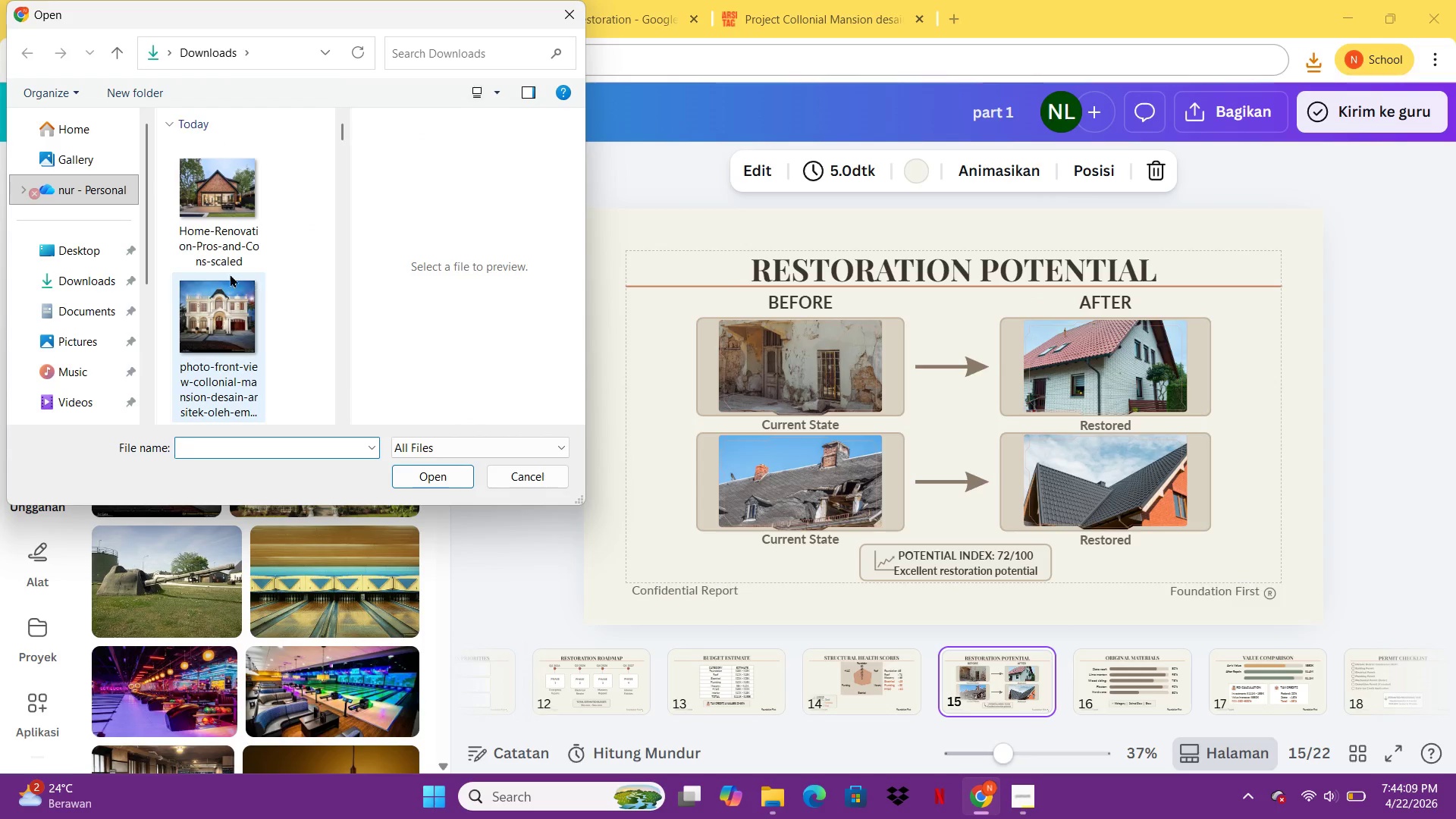 
left_click([209, 201])
 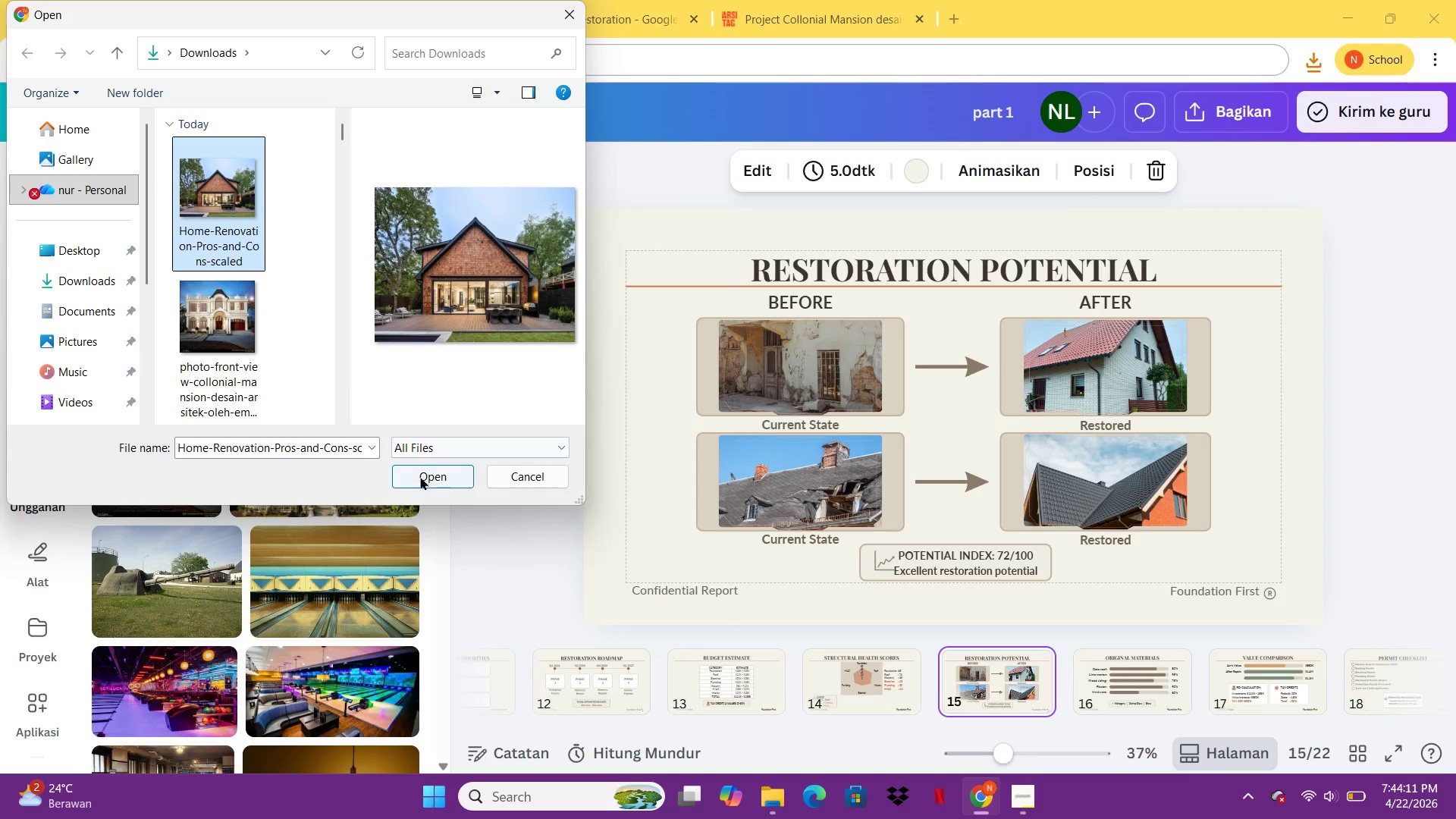 
left_click([420, 476])
 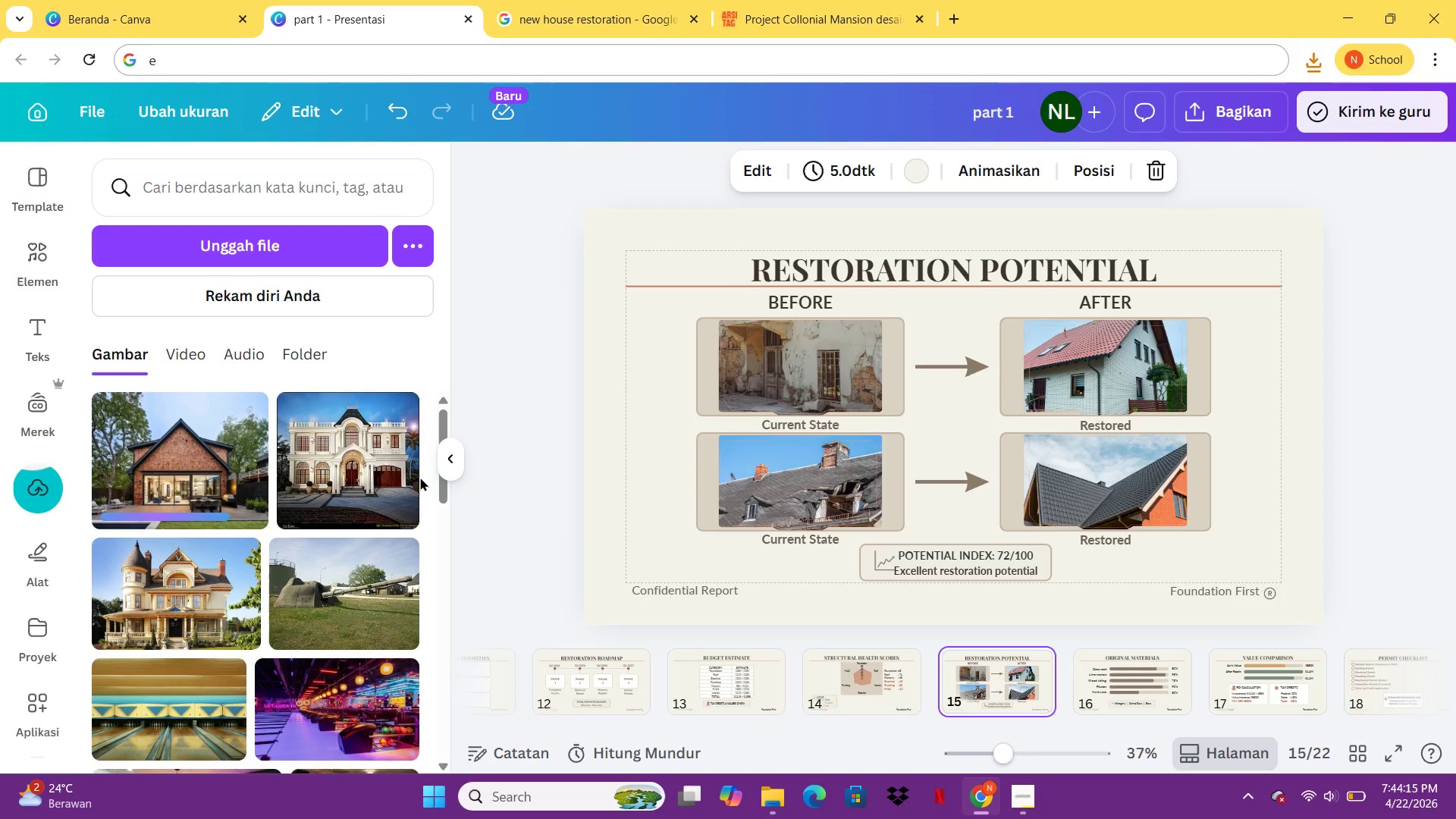 
wait(9.39)
 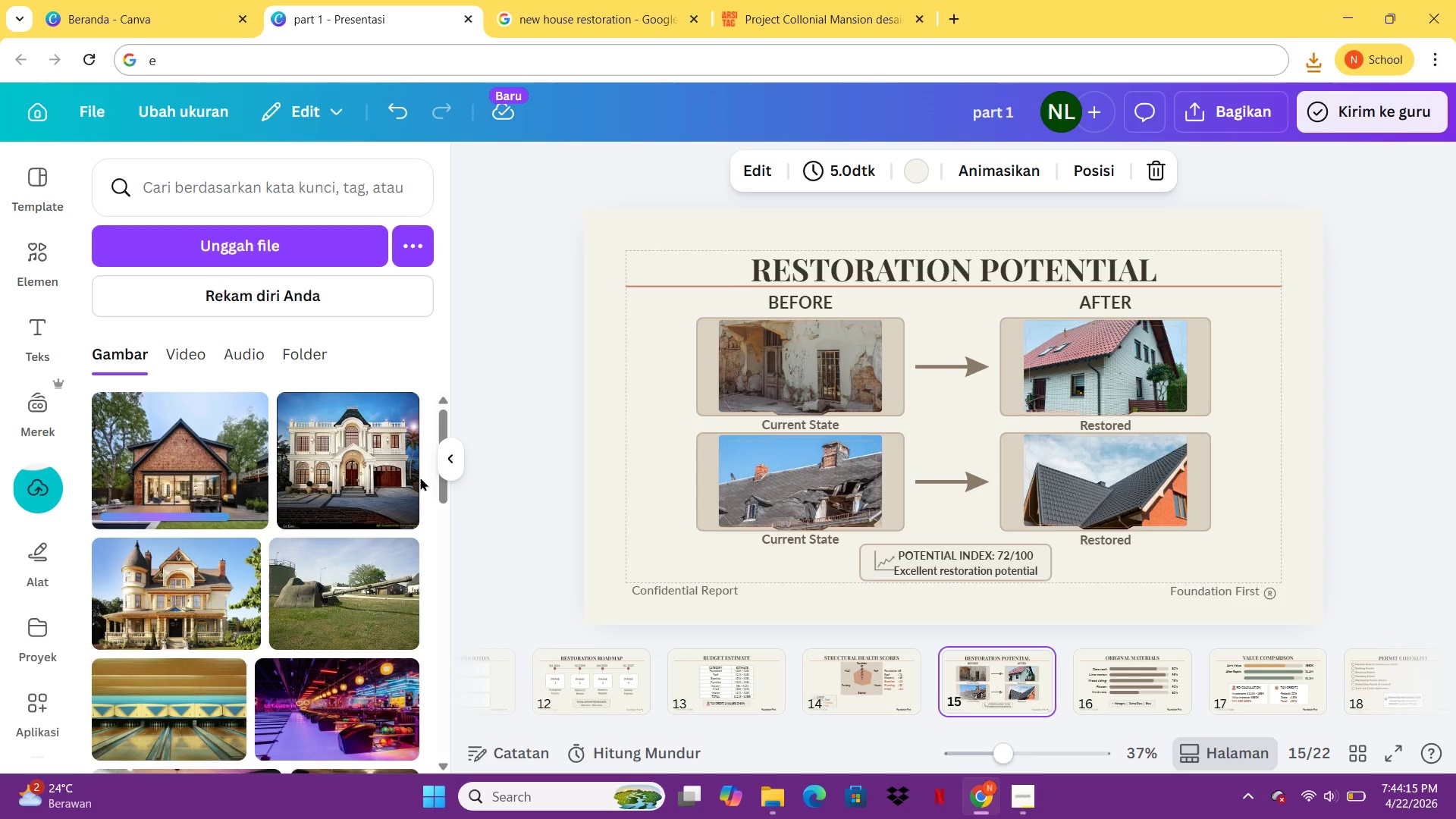 
left_click_drag(start_coordinate=[210, 465], to_coordinate=[1115, 364])
 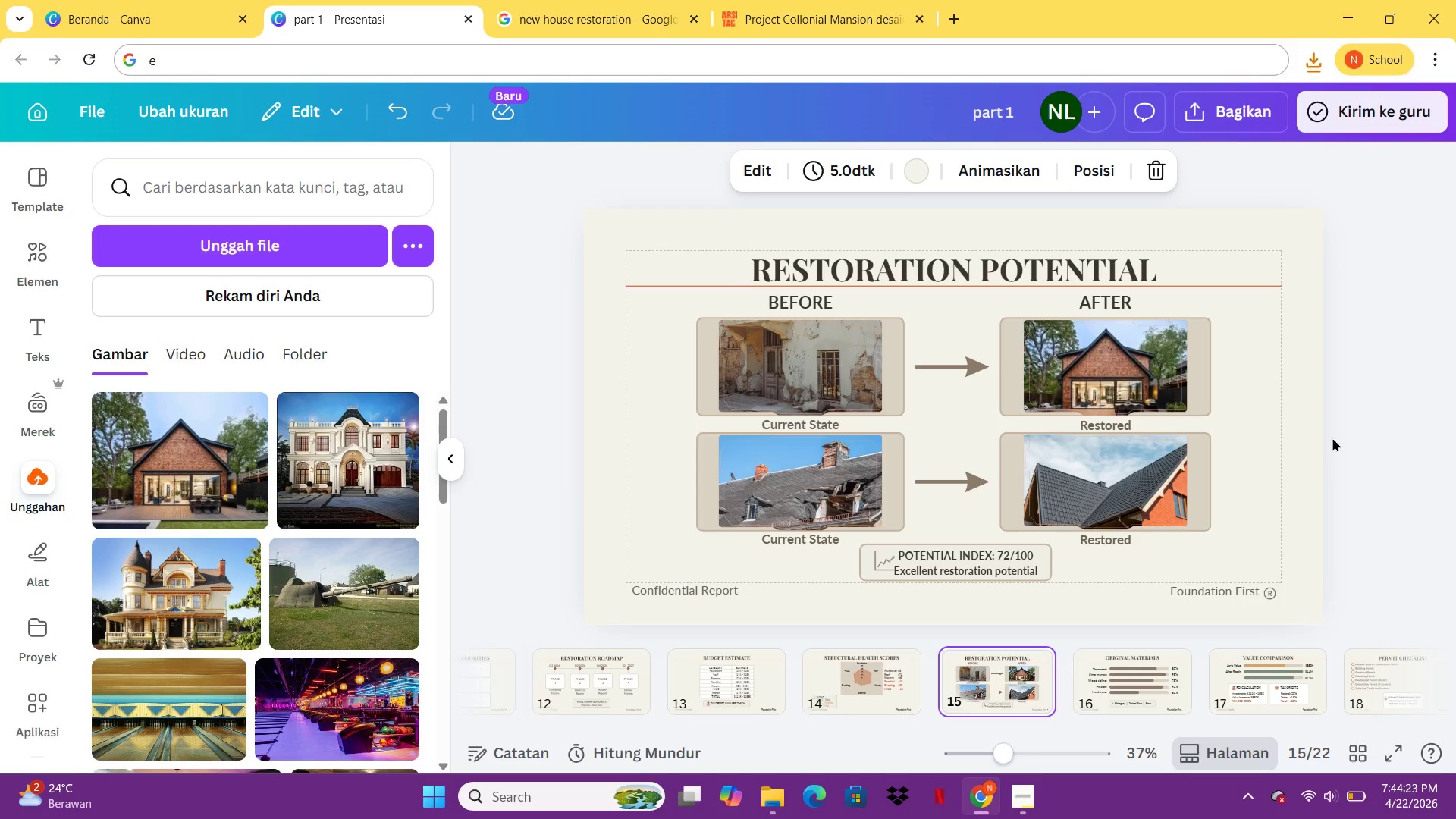 
left_click([1332, 438])
 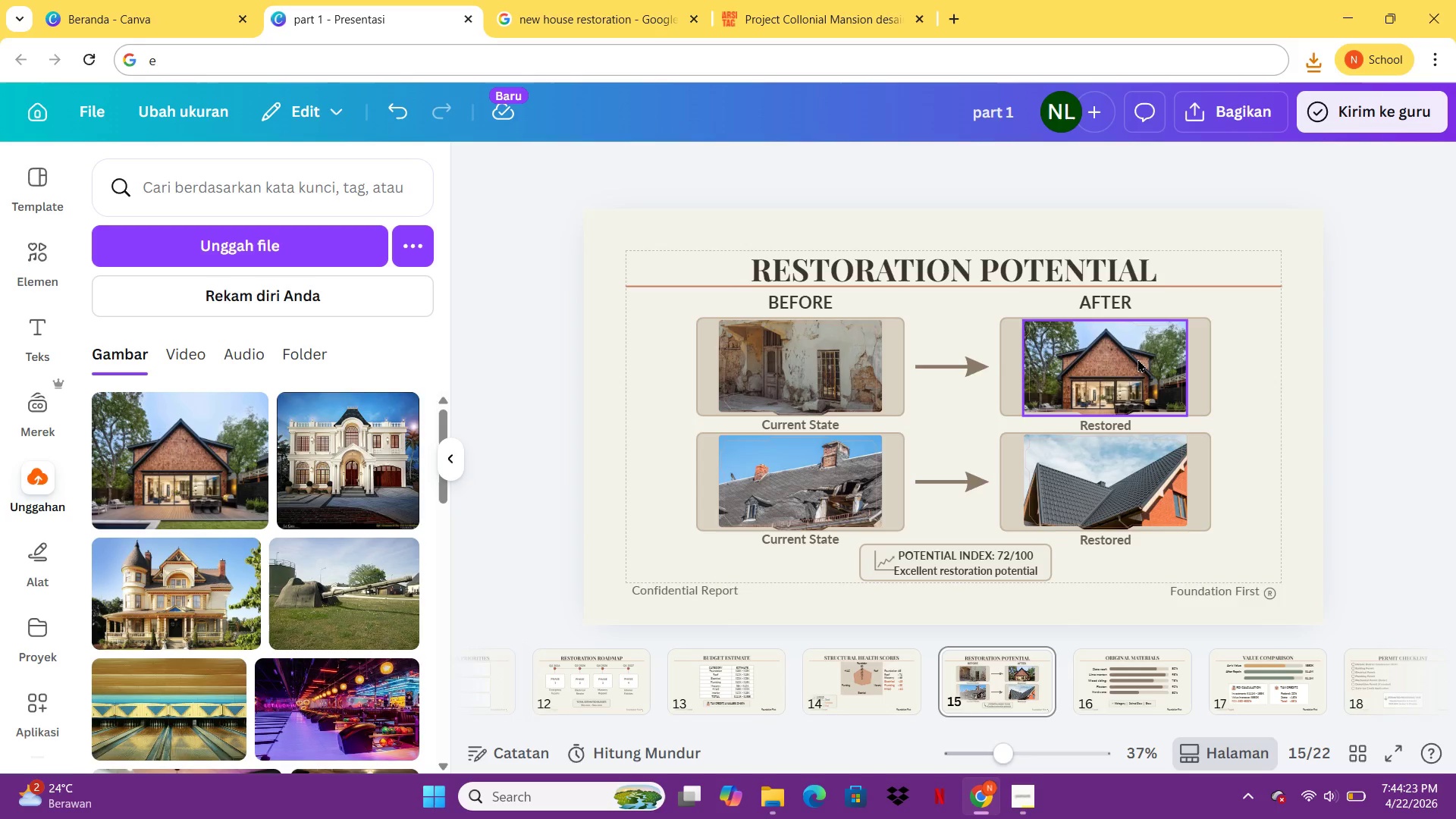 
left_click([1138, 359])
 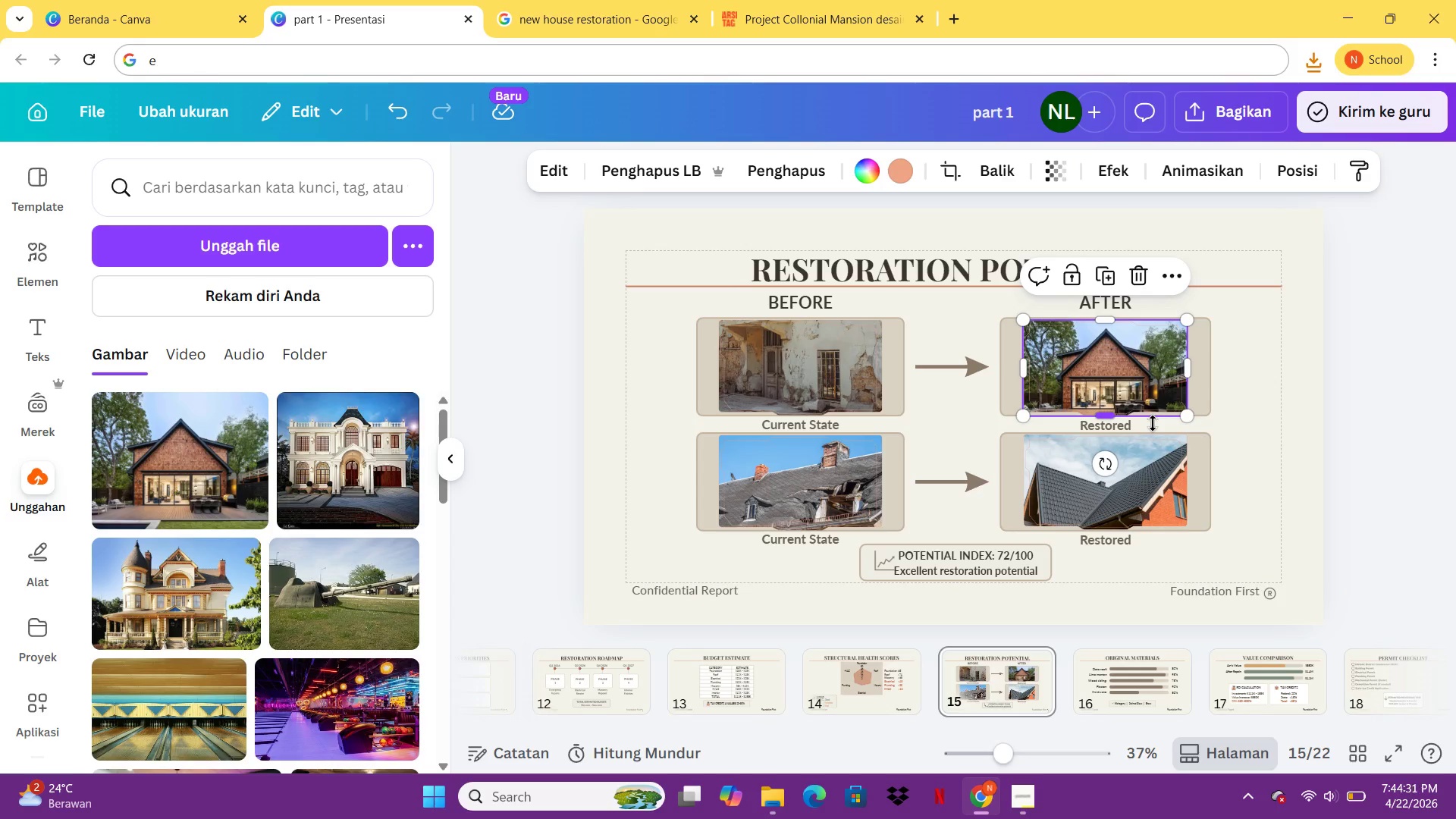 
wait(11.94)
 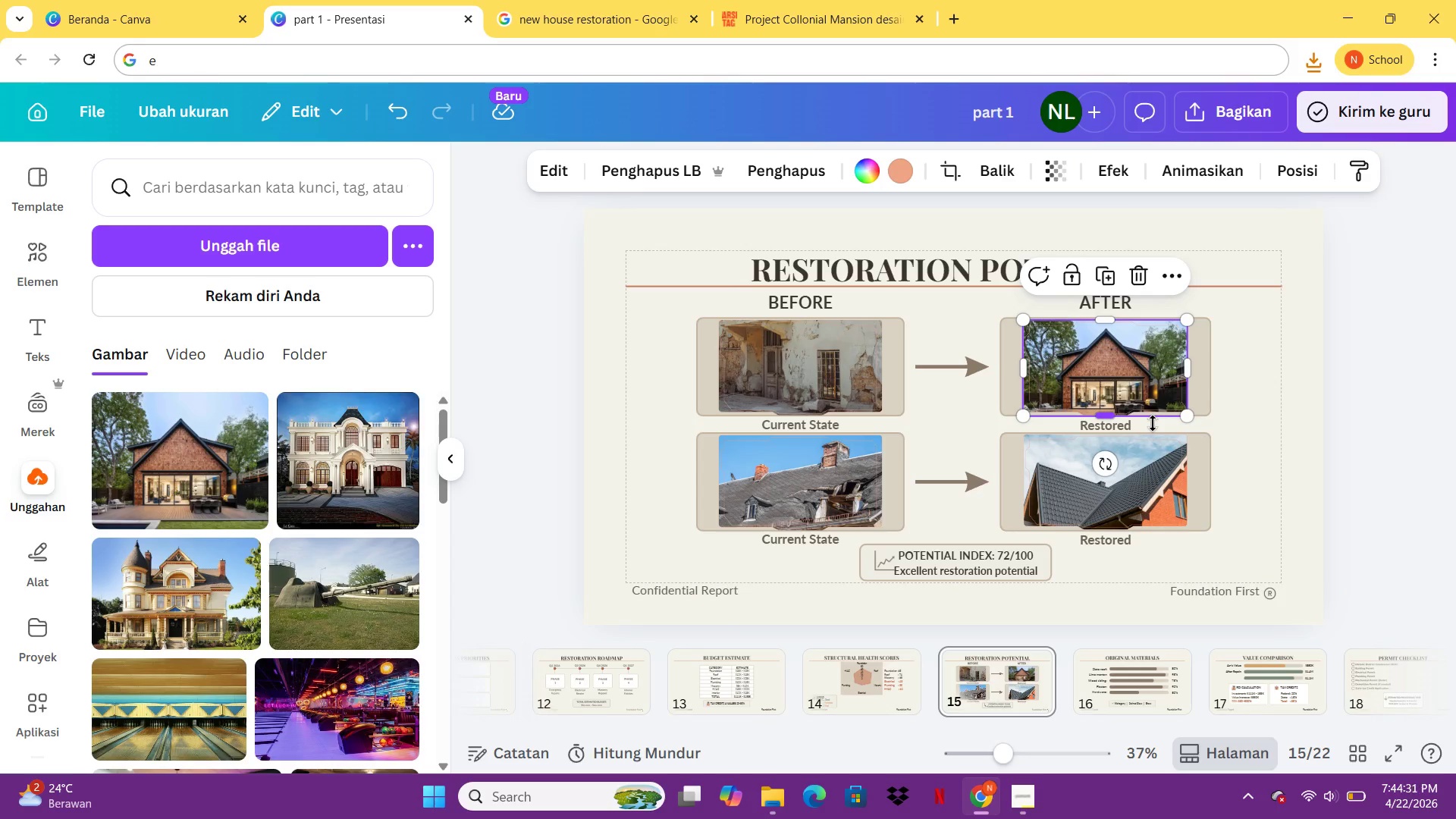 
left_click([1358, 535])
 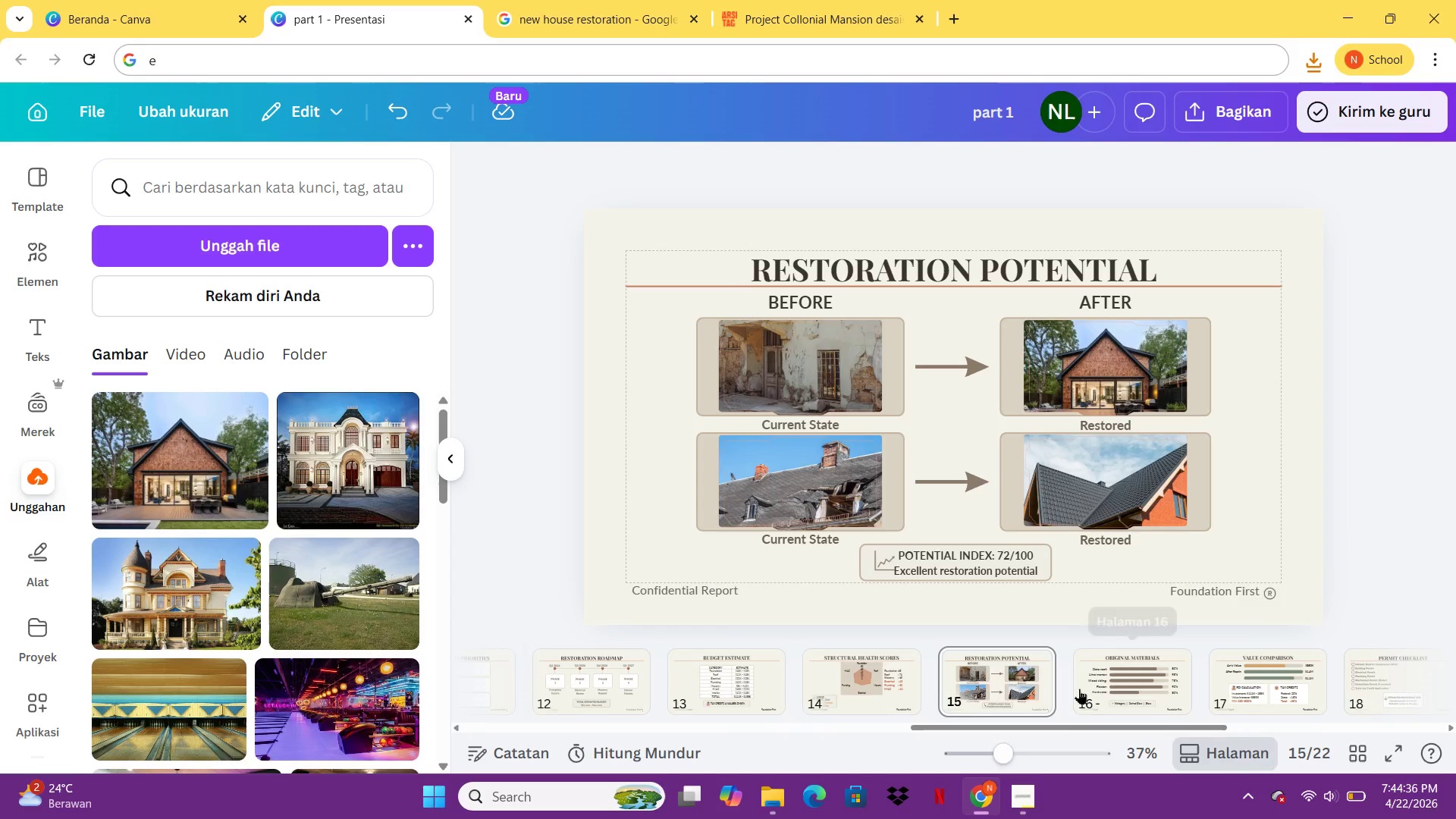 
left_click([1079, 689])
 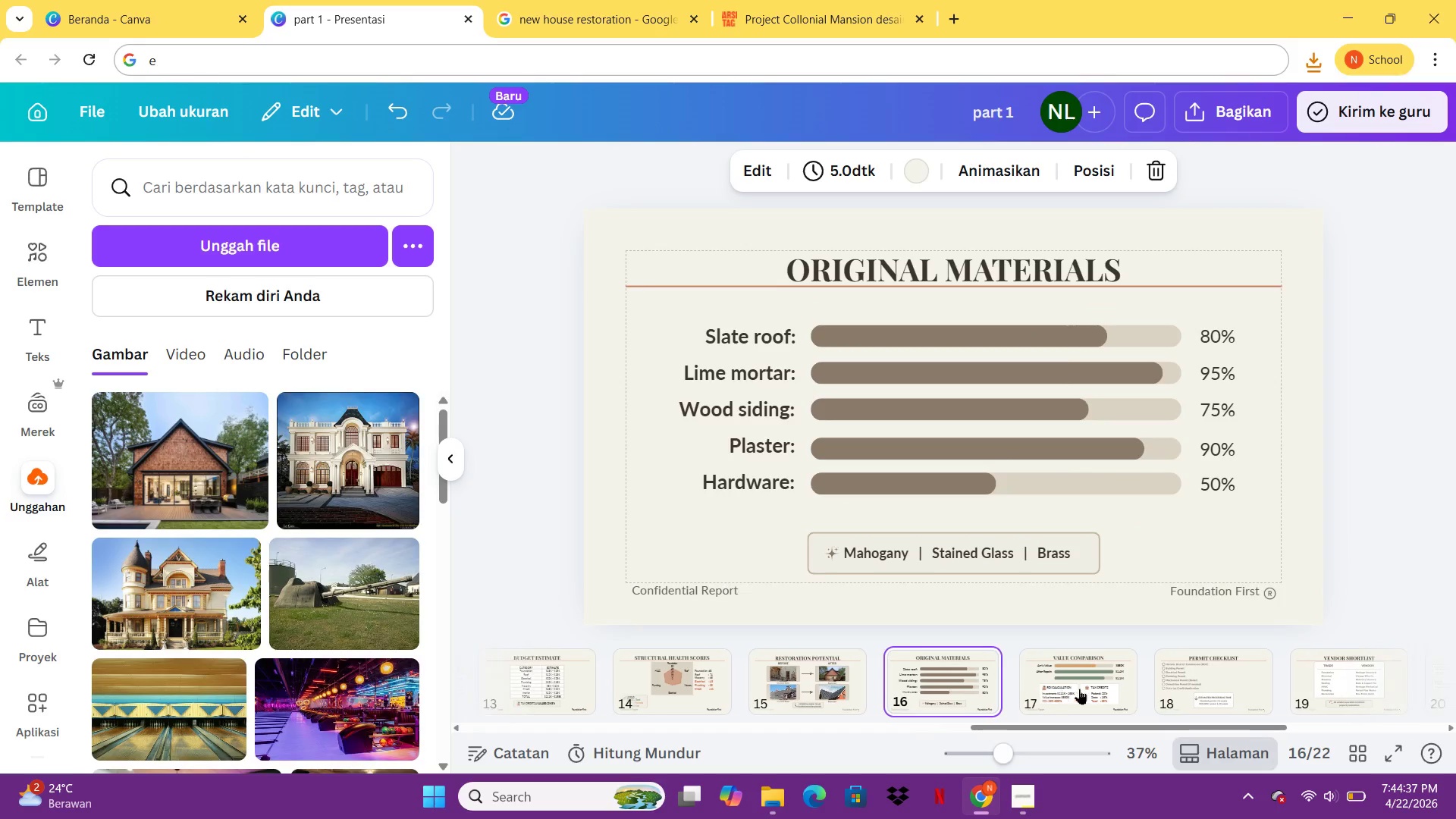 
left_click([1079, 689])
 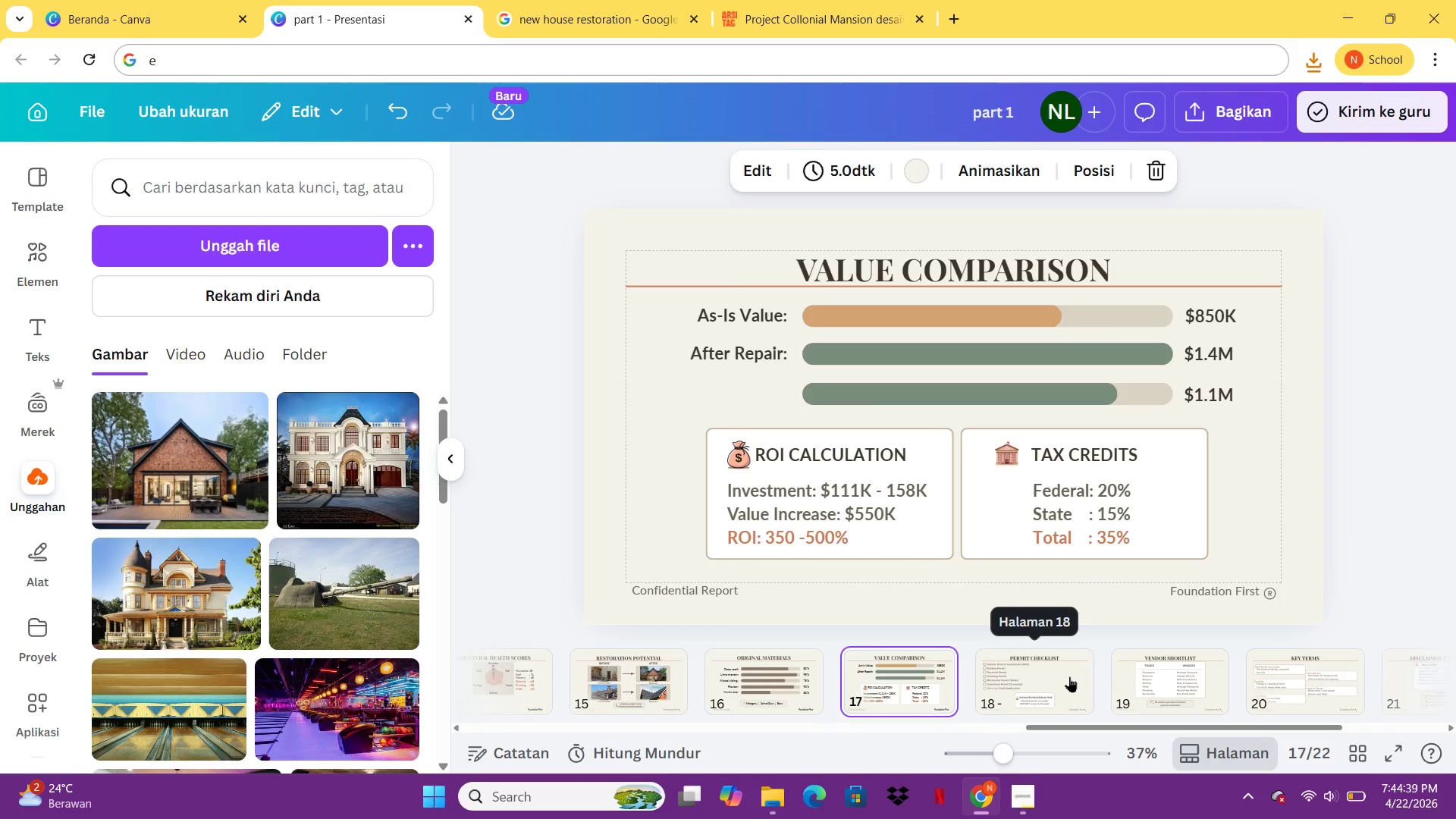 
left_click([1068, 675])
 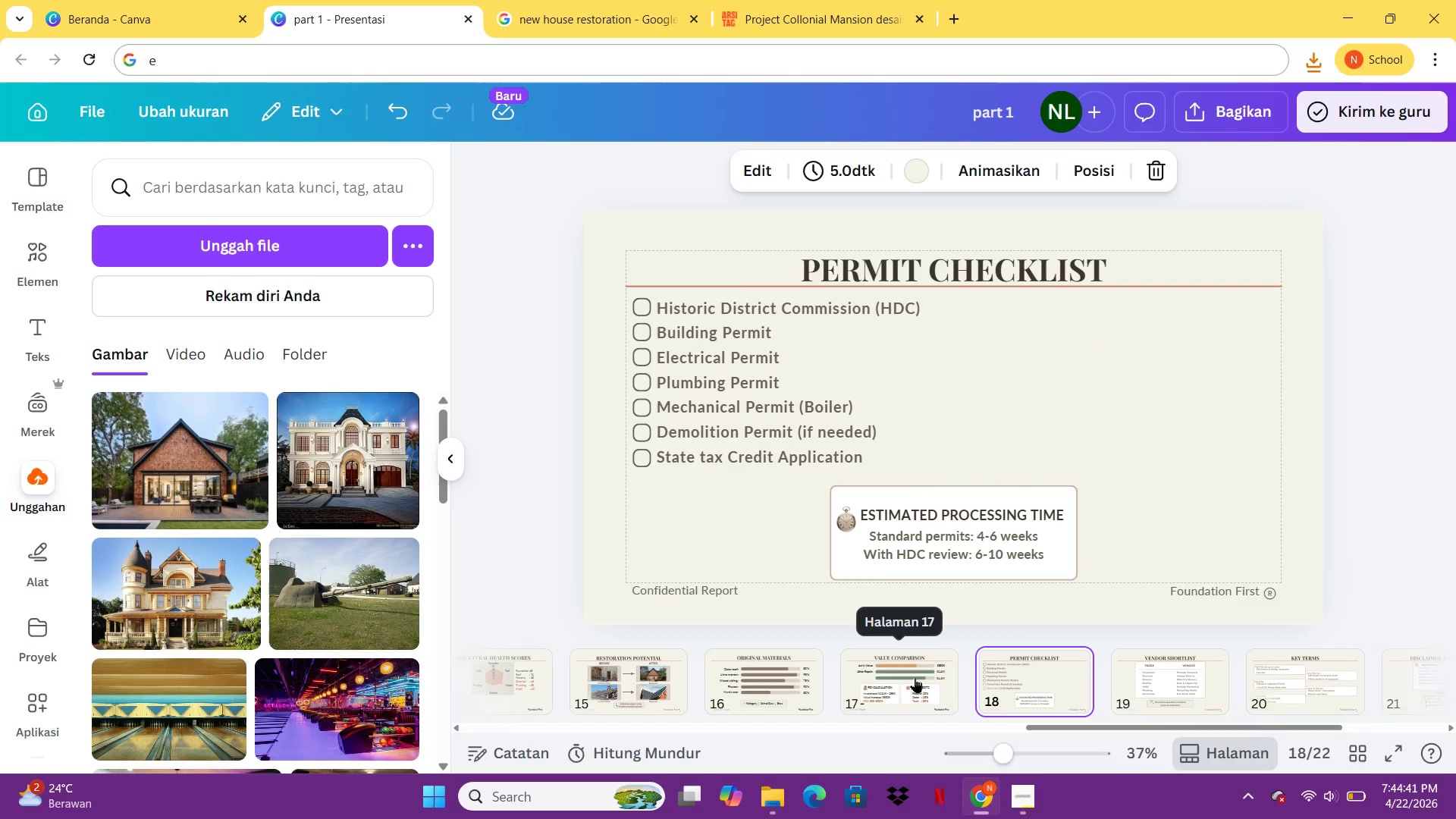 
left_click([910, 679])
 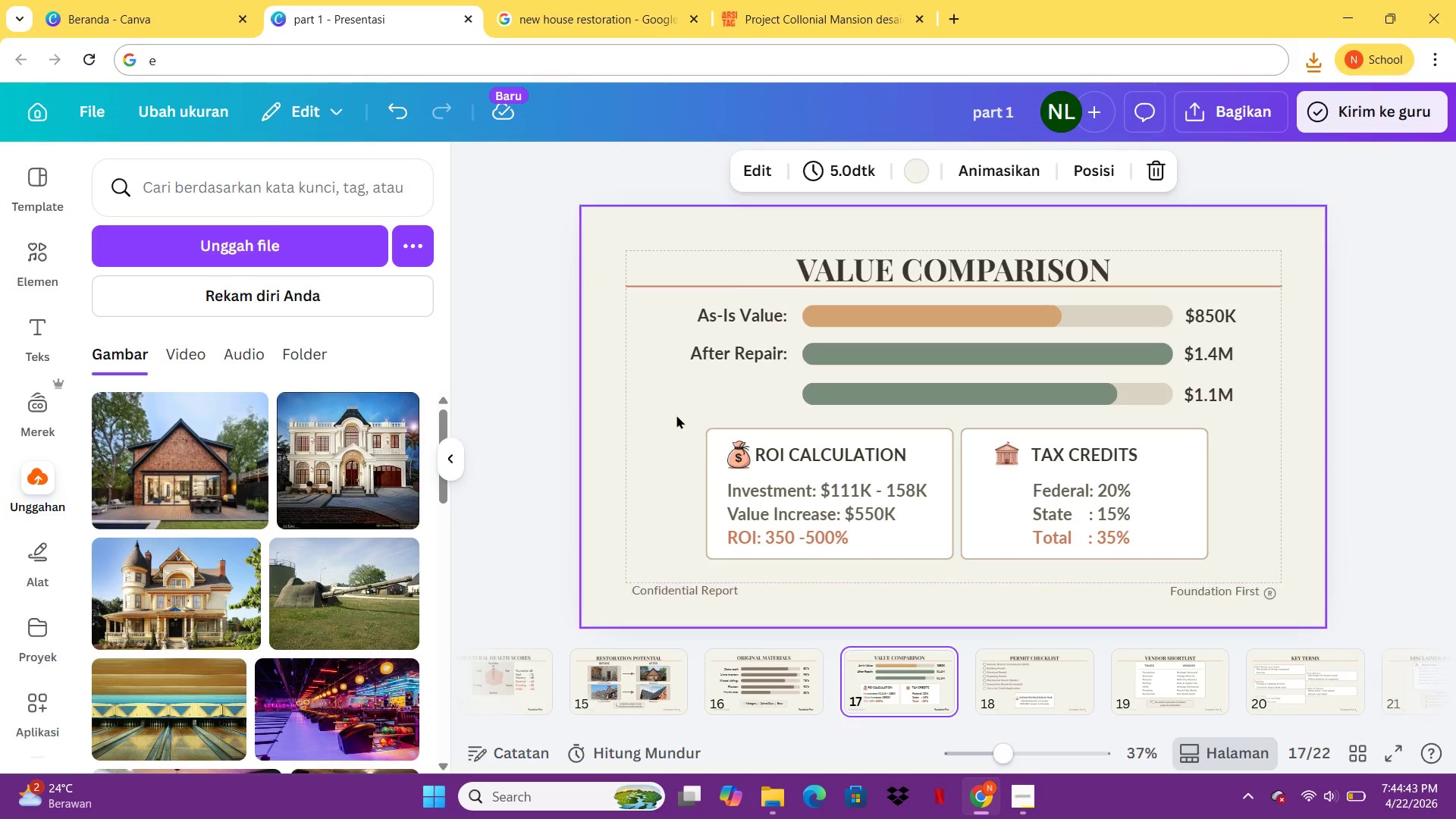 
left_click_drag(start_coordinate=[670, 398], to_coordinate=[1252, 316])
 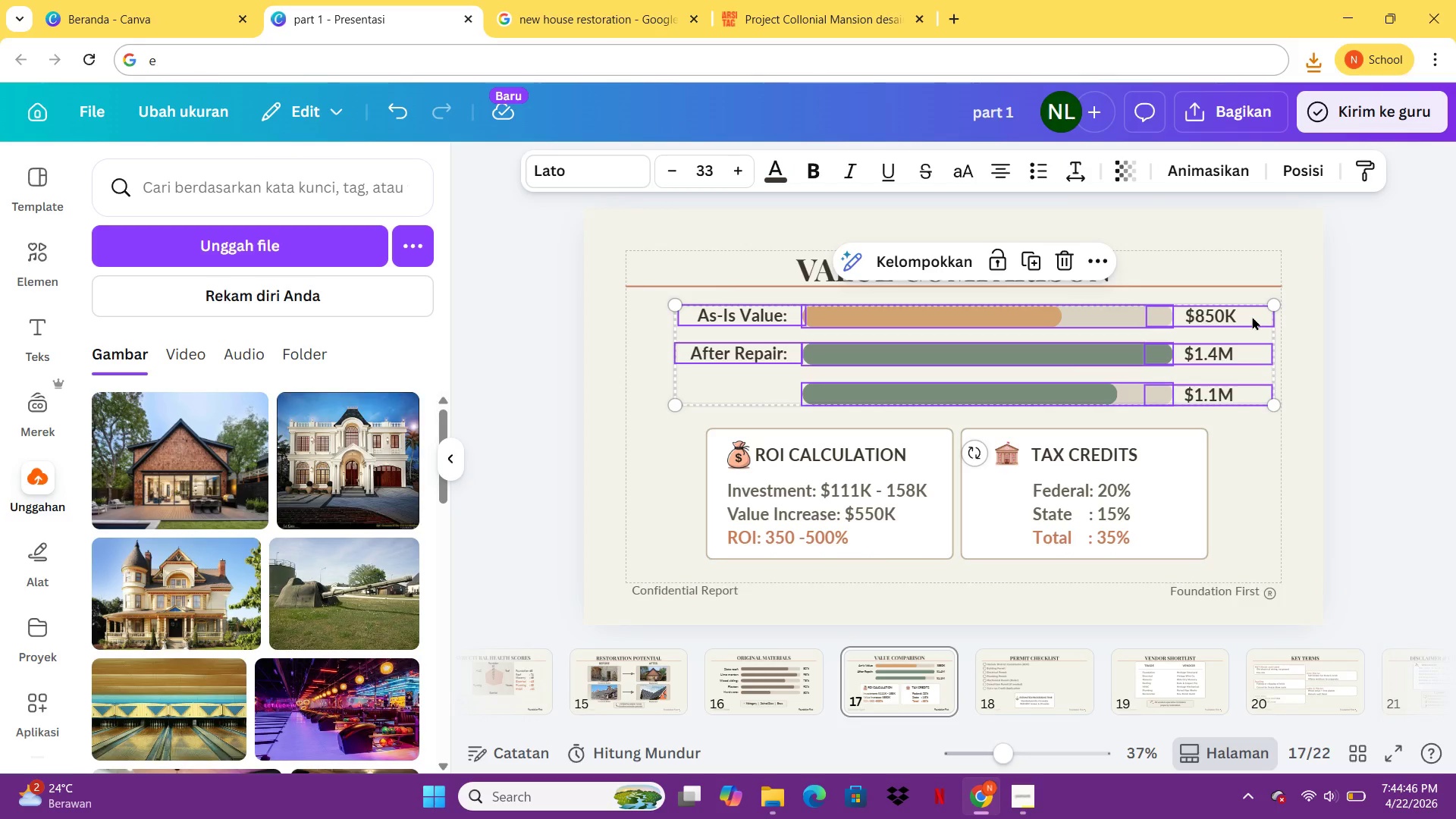 
key(Control+G)
 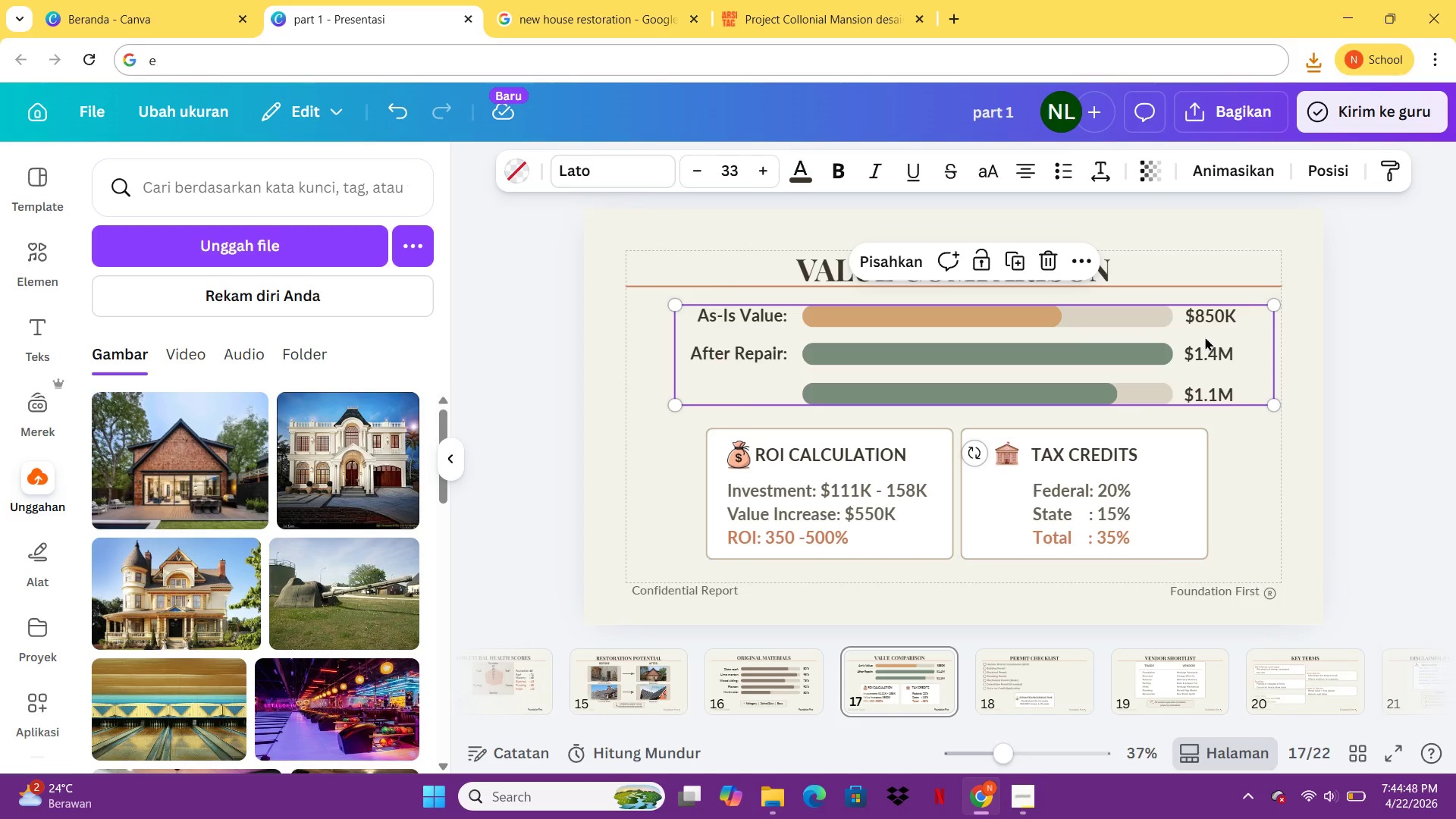 
left_click_drag(start_coordinate=[1205, 337], to_coordinate=[1187, 337])
 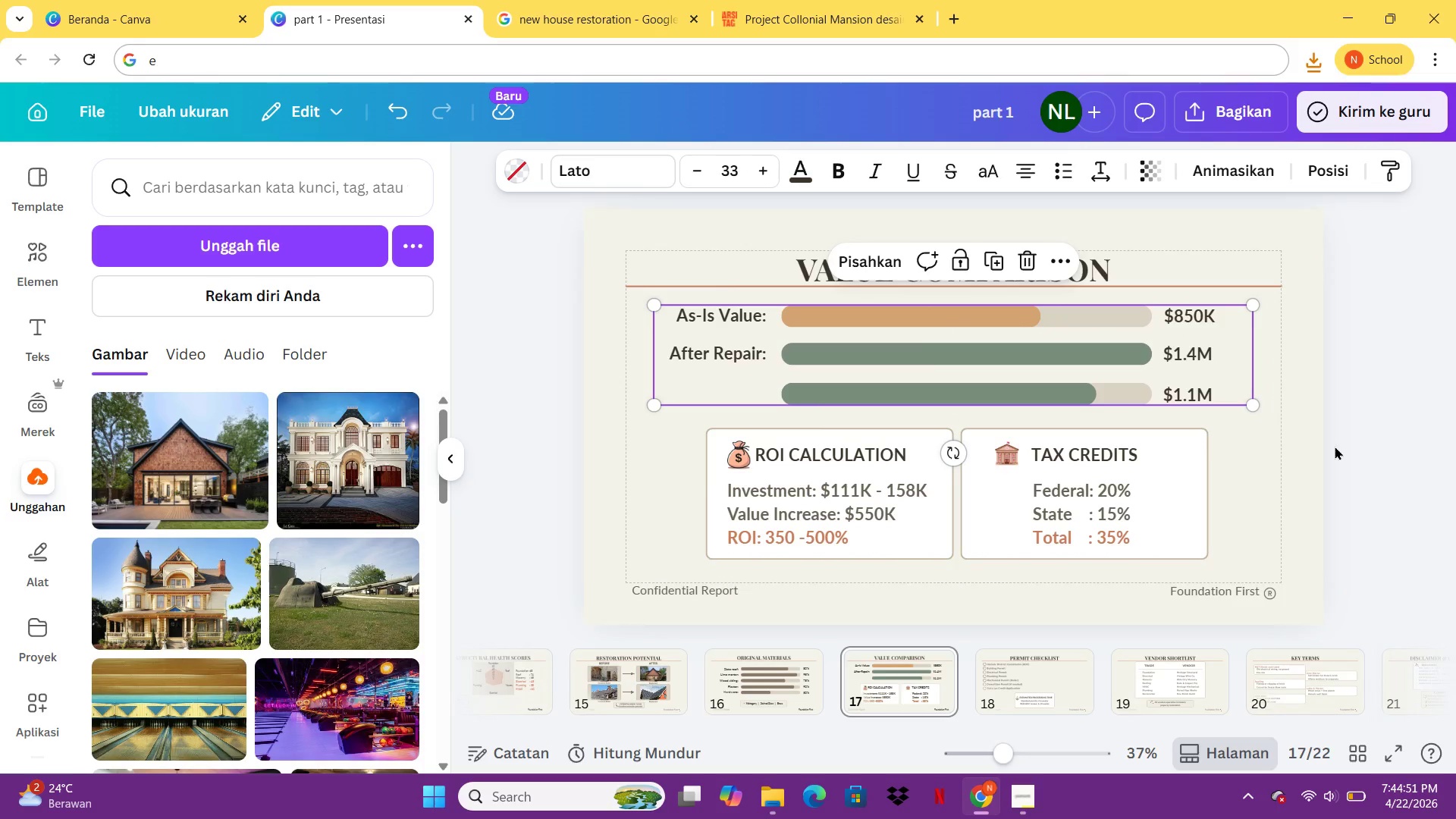 
left_click([1335, 446])
 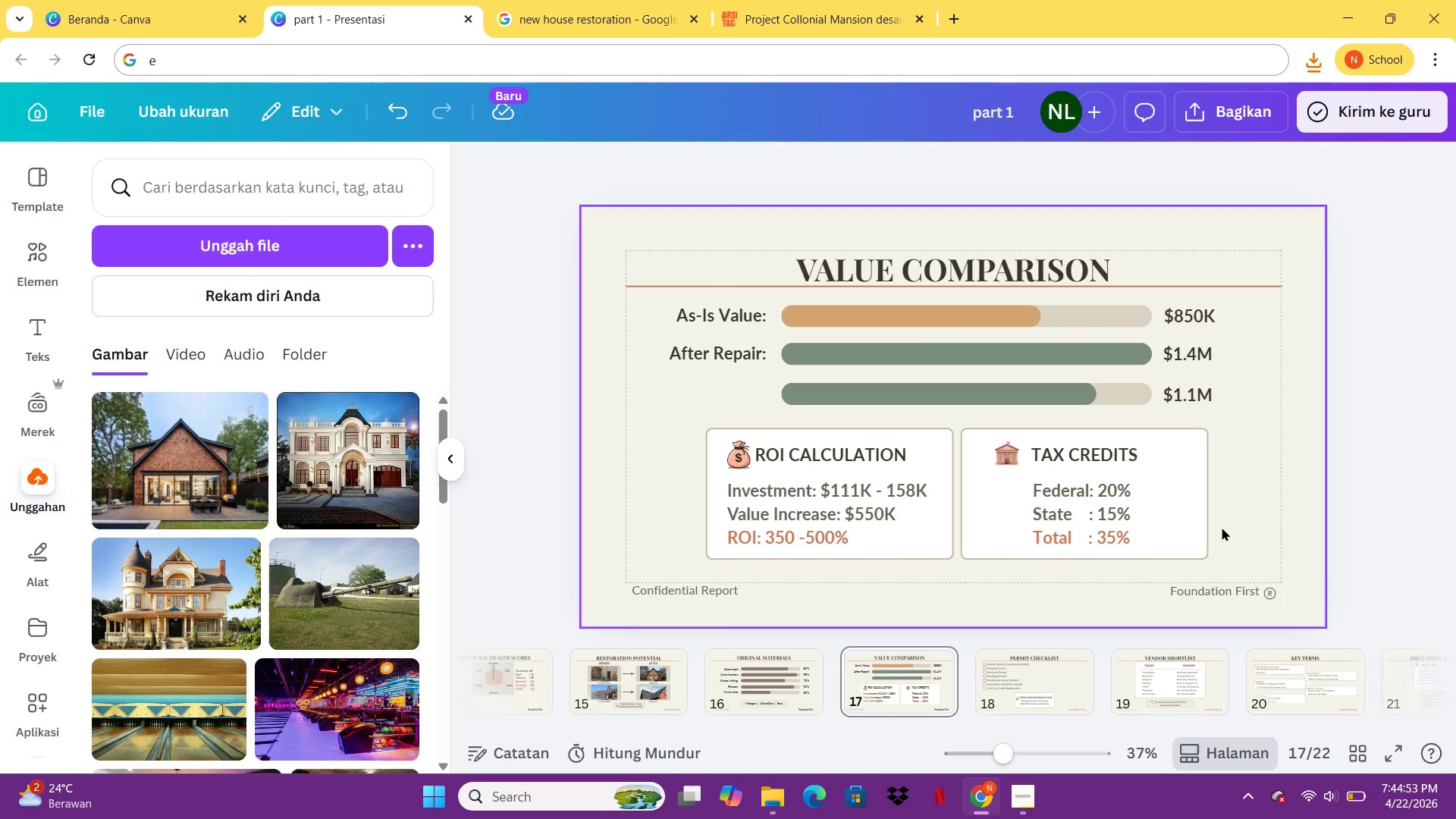 
left_click([1122, 391])
 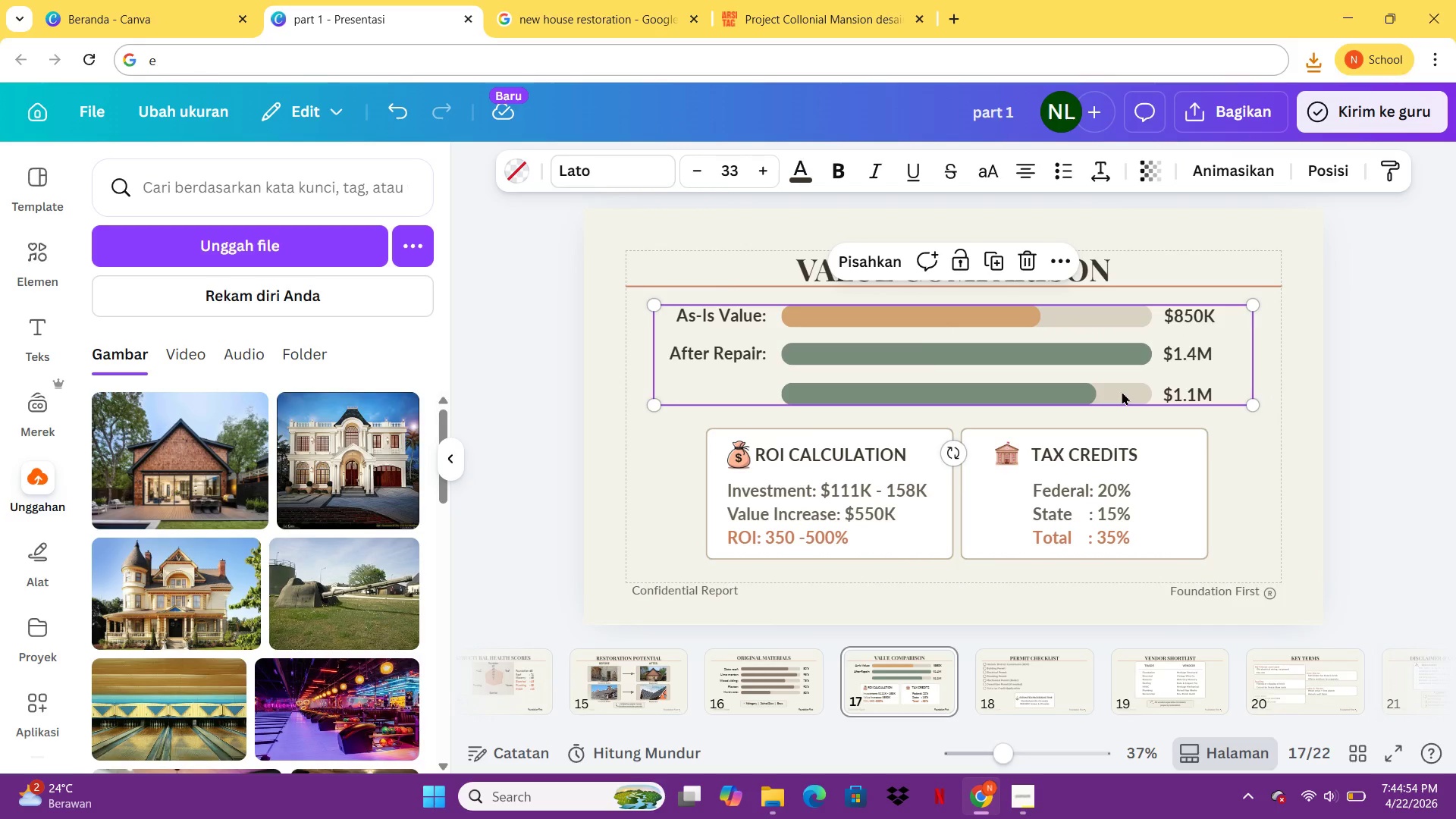 
hold_key(key=ArrowRight, duration=1.5)
 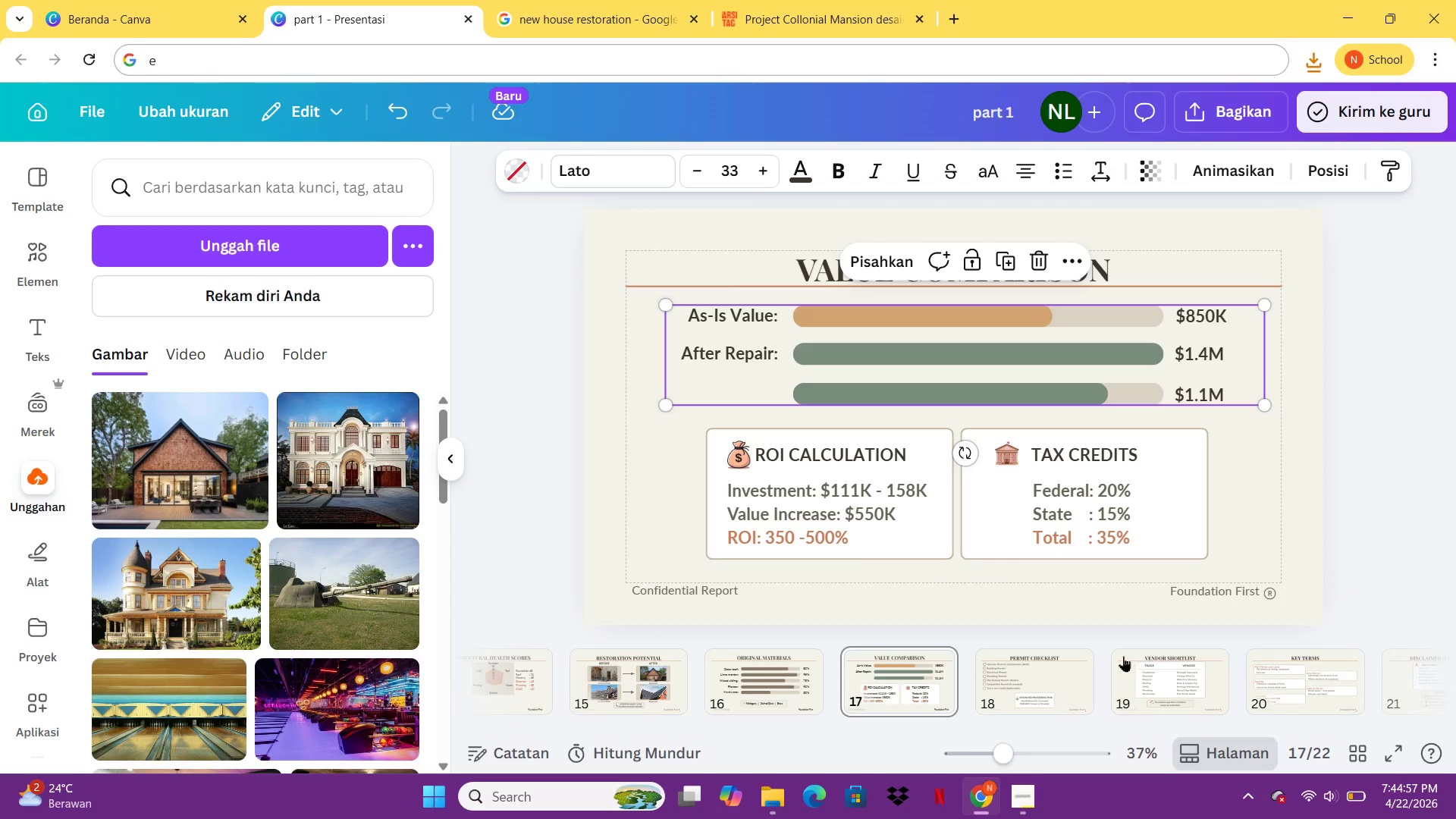 
left_click([1032, 663])
 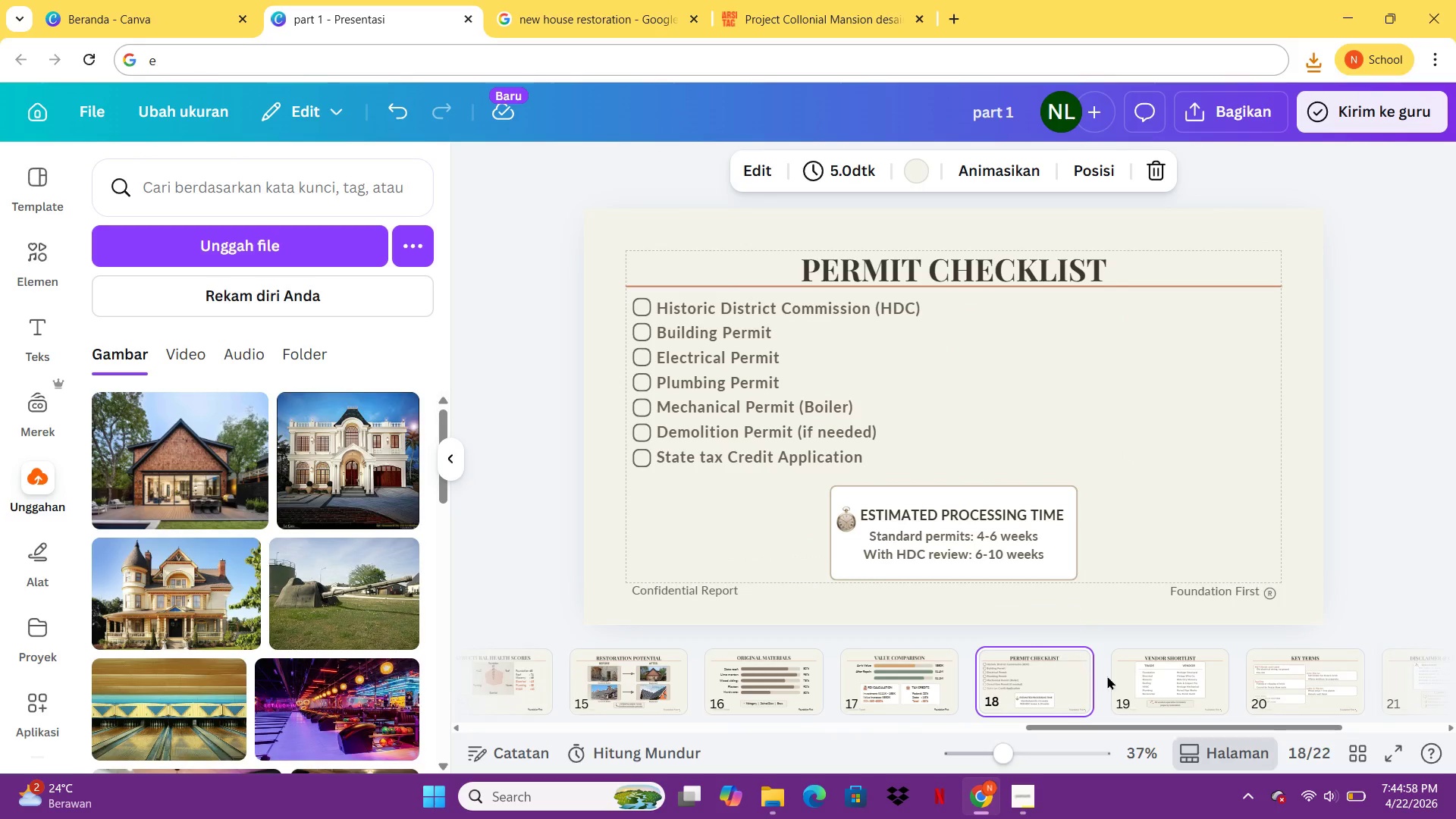 
left_click([1129, 675])
 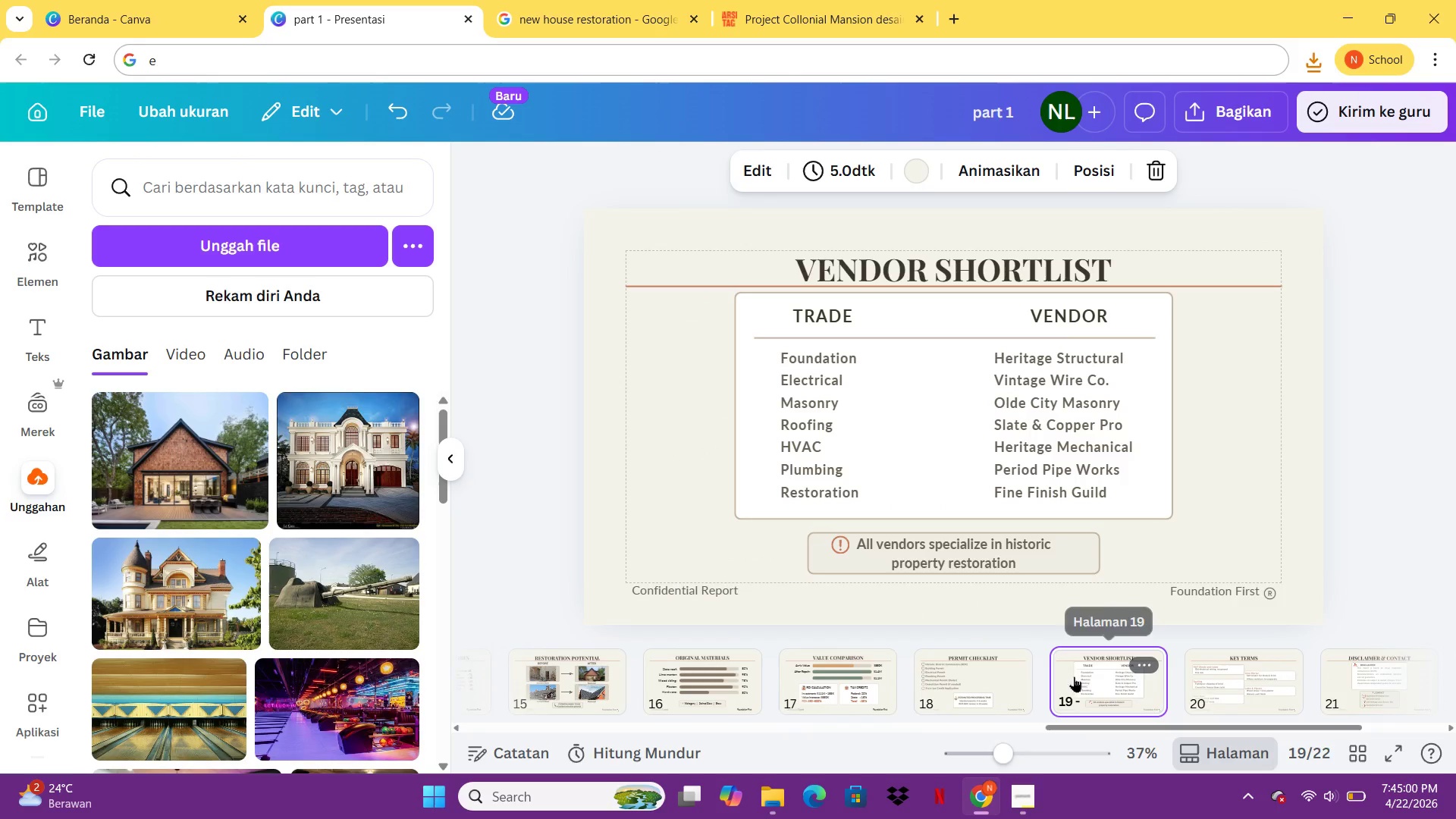 
left_click([1224, 679])
 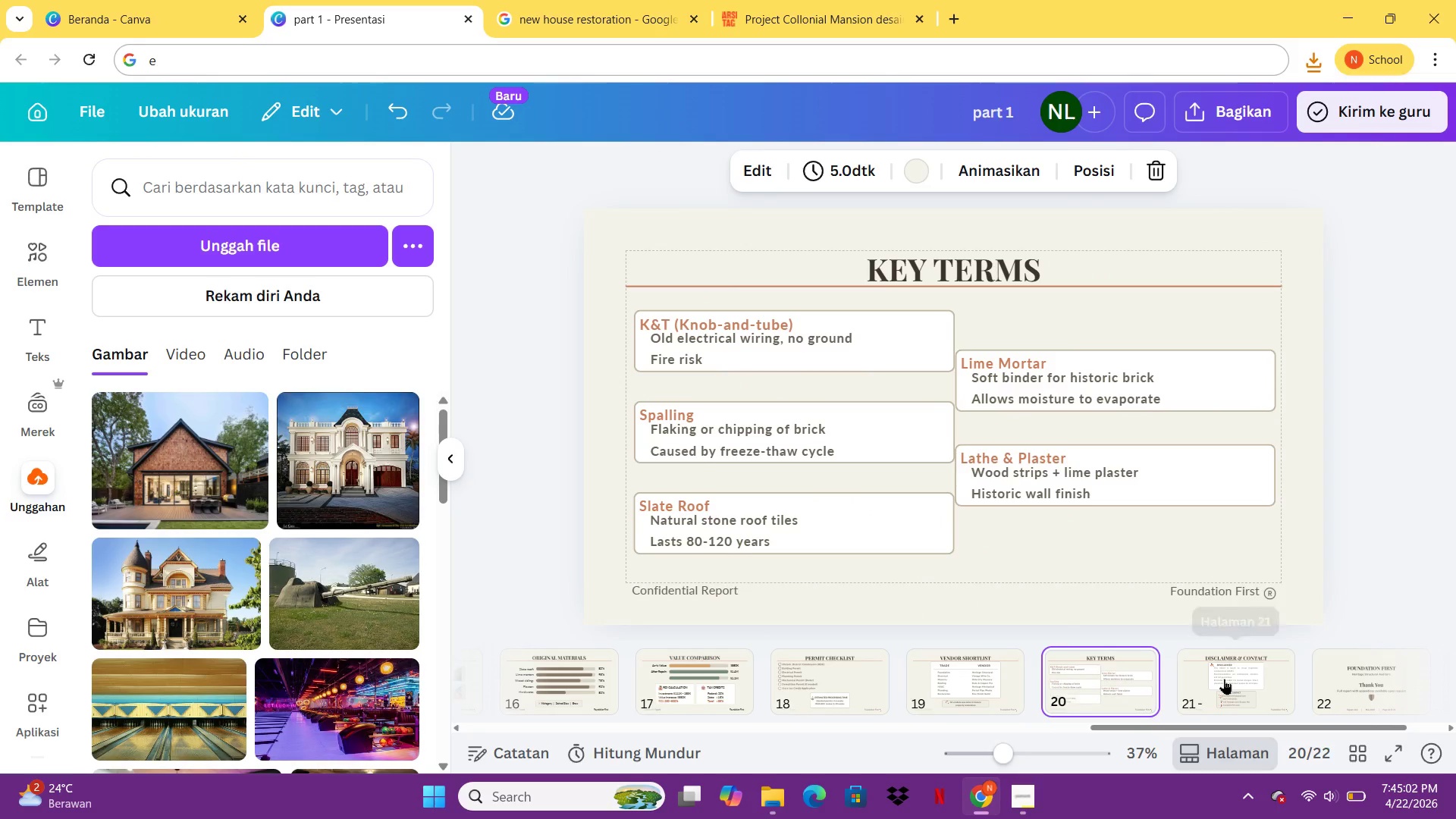 
left_click([1247, 686])
 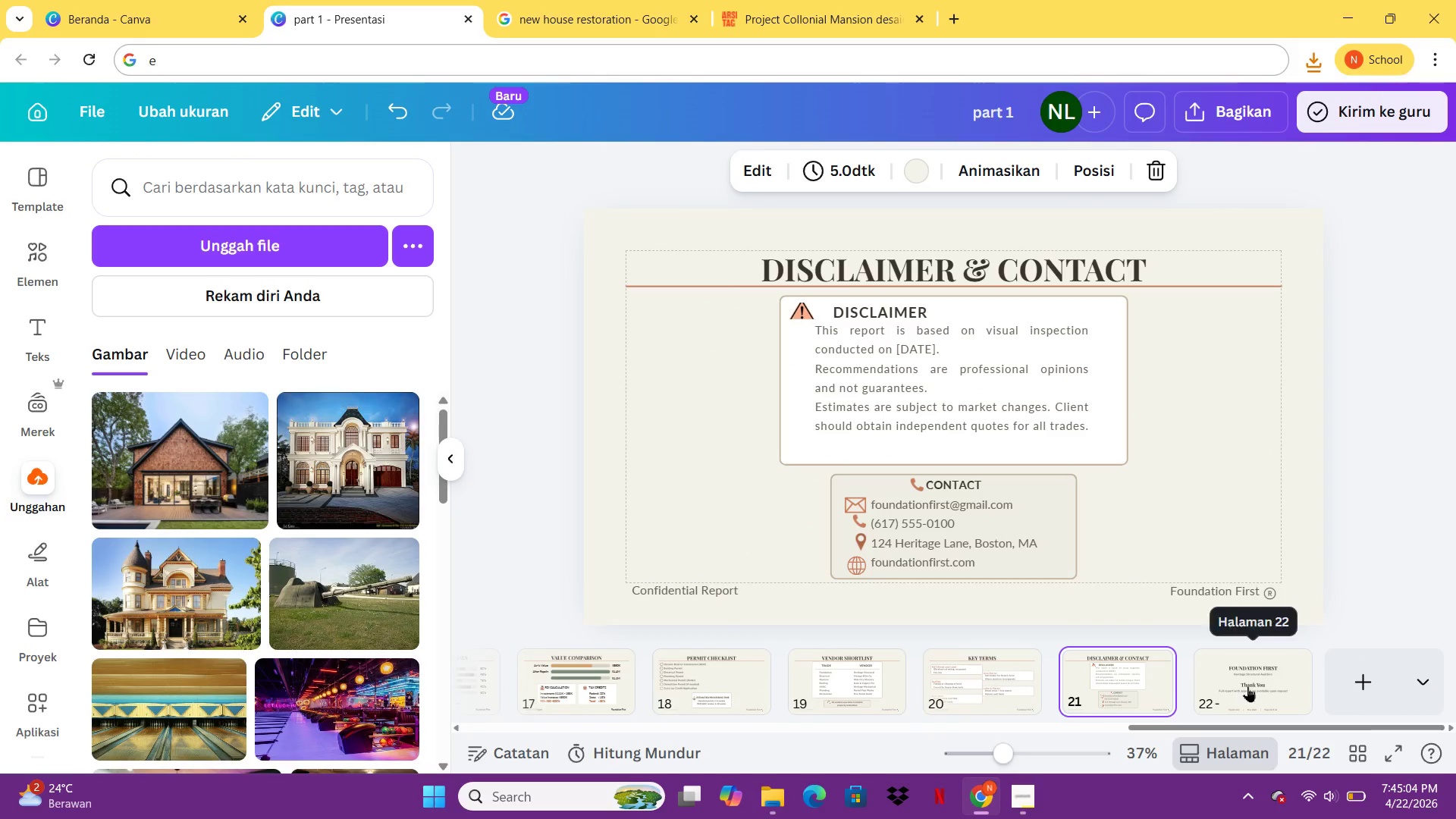 
left_click([1294, 687])
 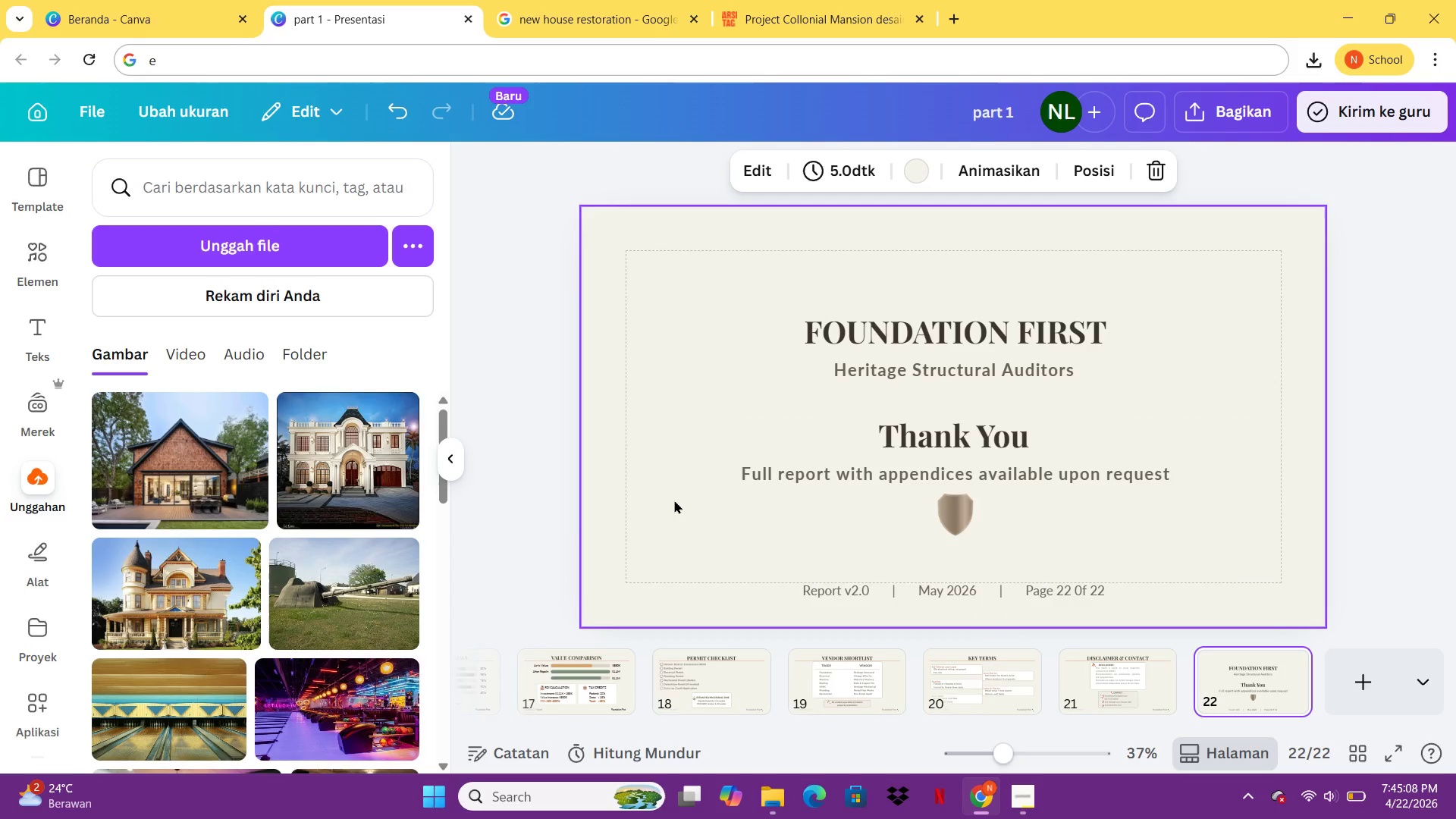 
left_click_drag(start_coordinate=[764, 397], to_coordinate=[1097, 328])
 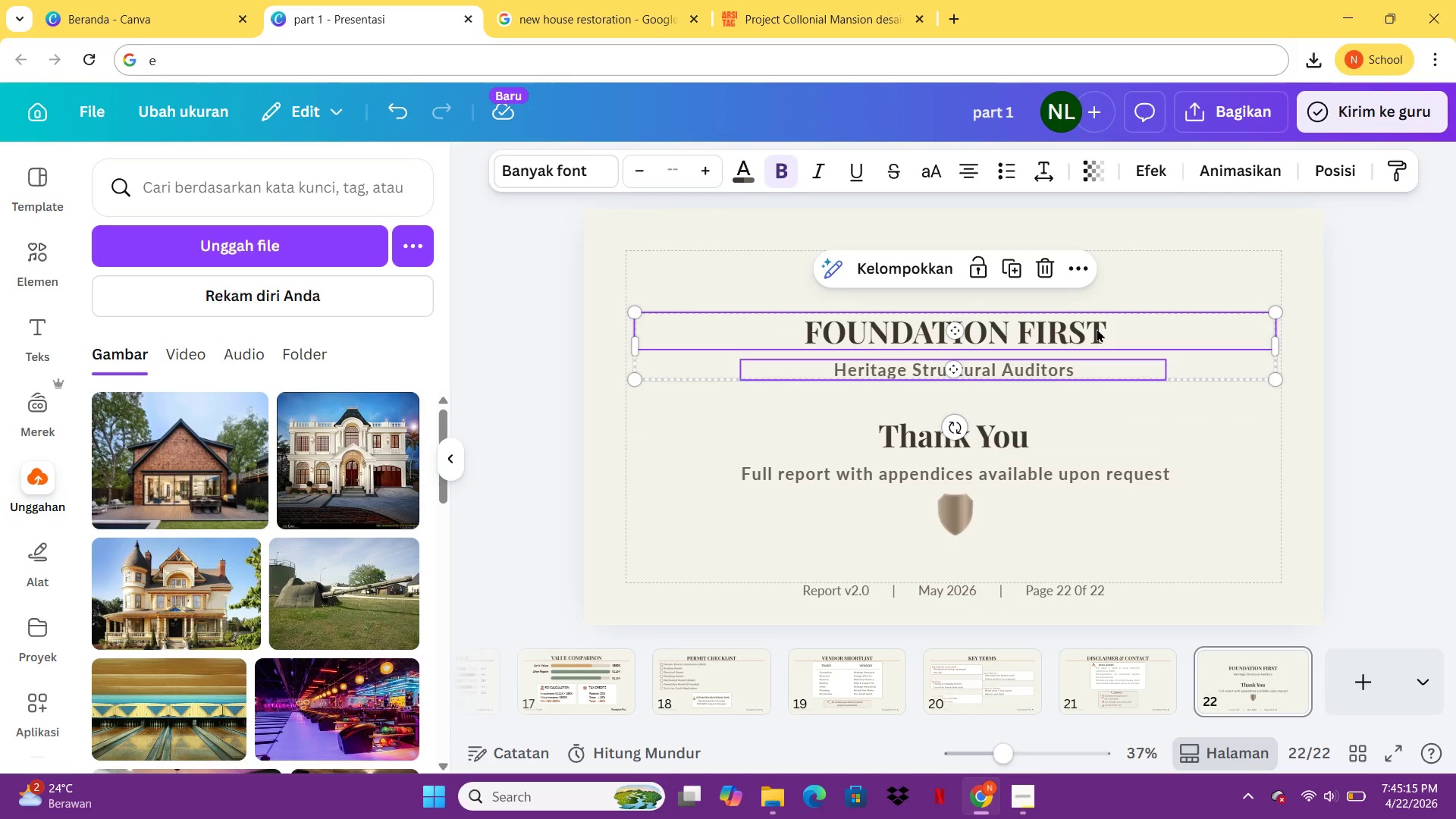 
wait(9.97)
 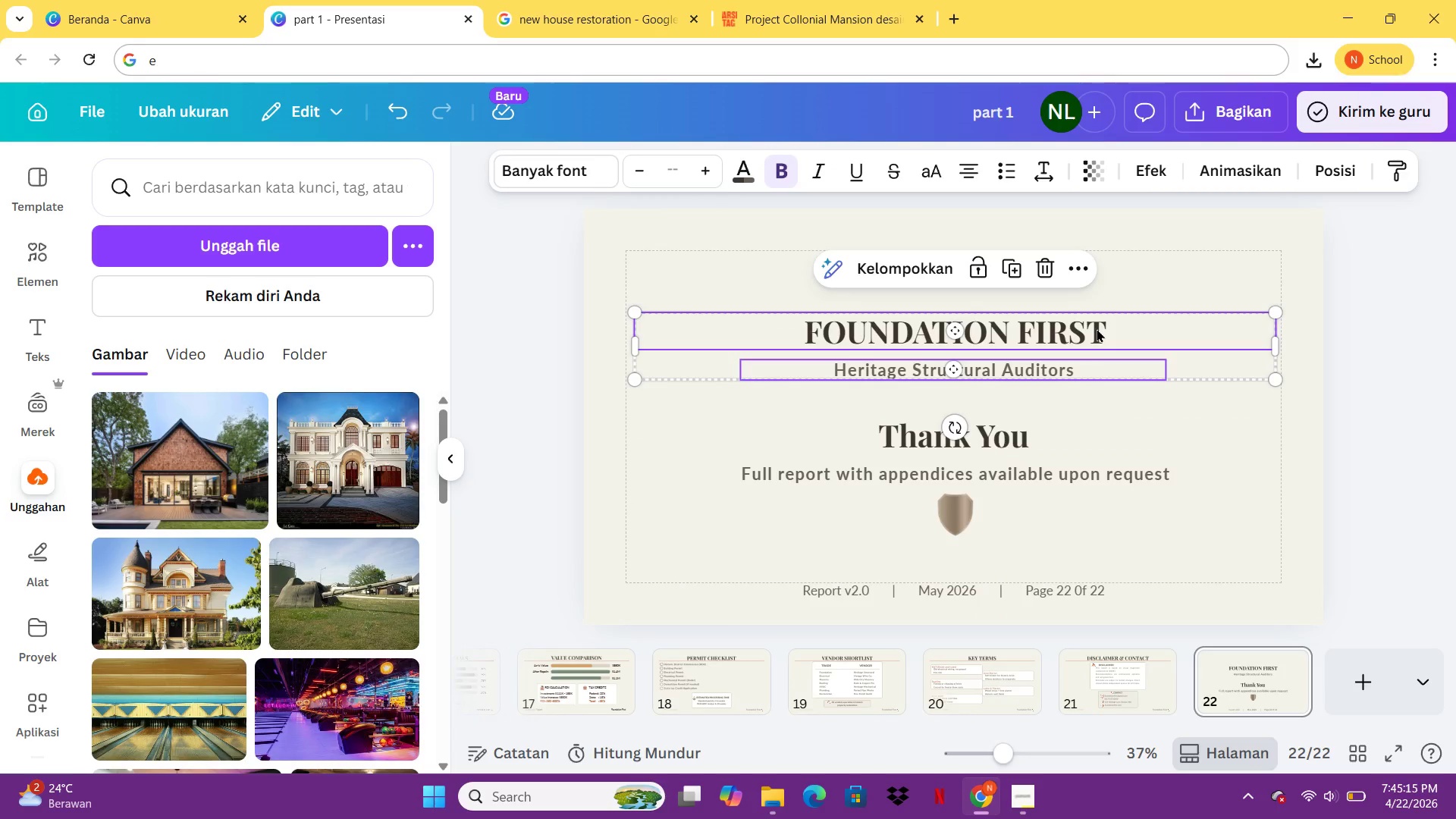 
key(Control+G)
 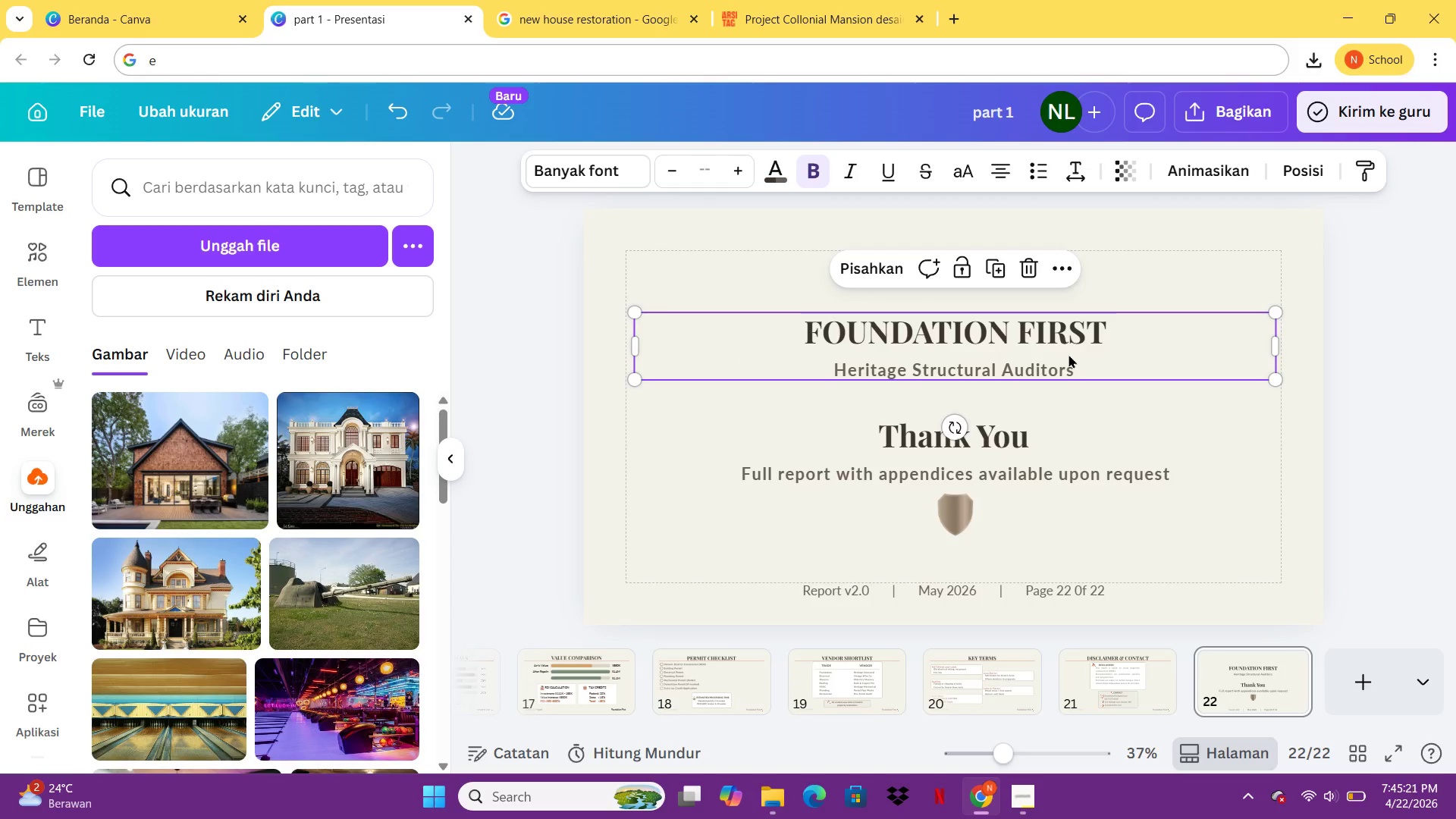 
left_click_drag(start_coordinate=[1068, 354], to_coordinate=[1066, 321])
 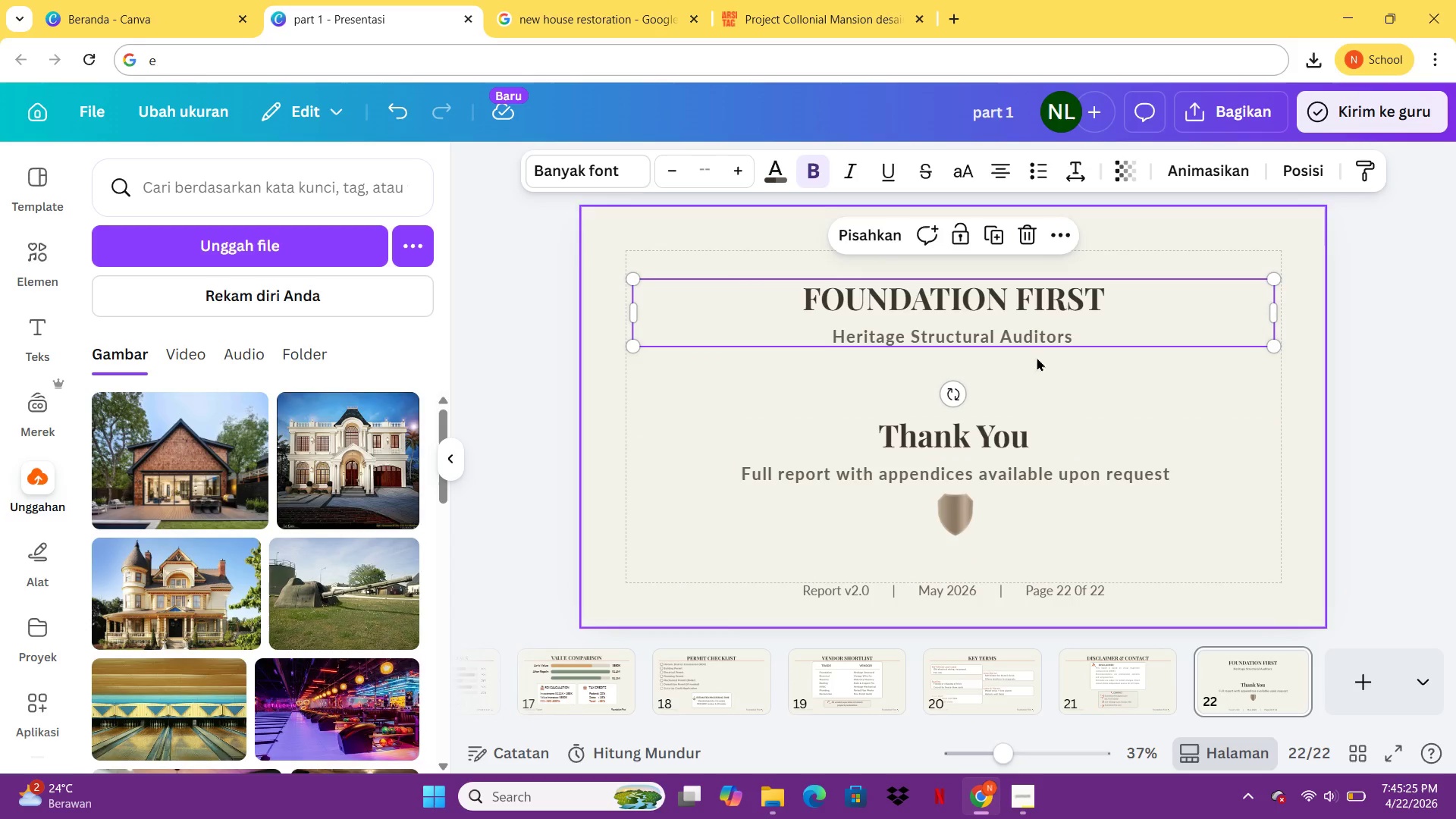 
left_click_drag(start_coordinate=[1045, 330], to_coordinate=[1045, 350])
 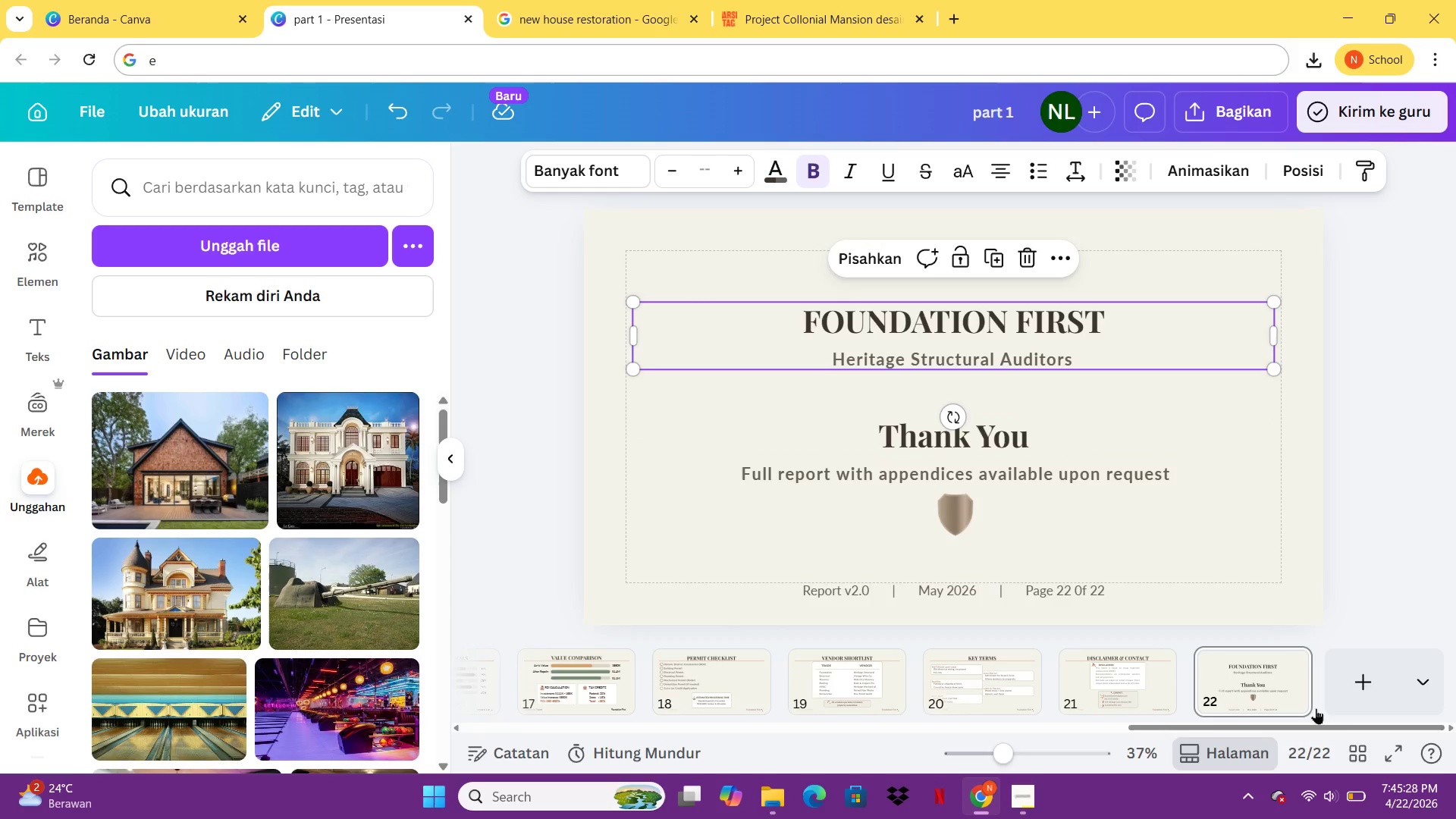 
left_click([1385, 748])
 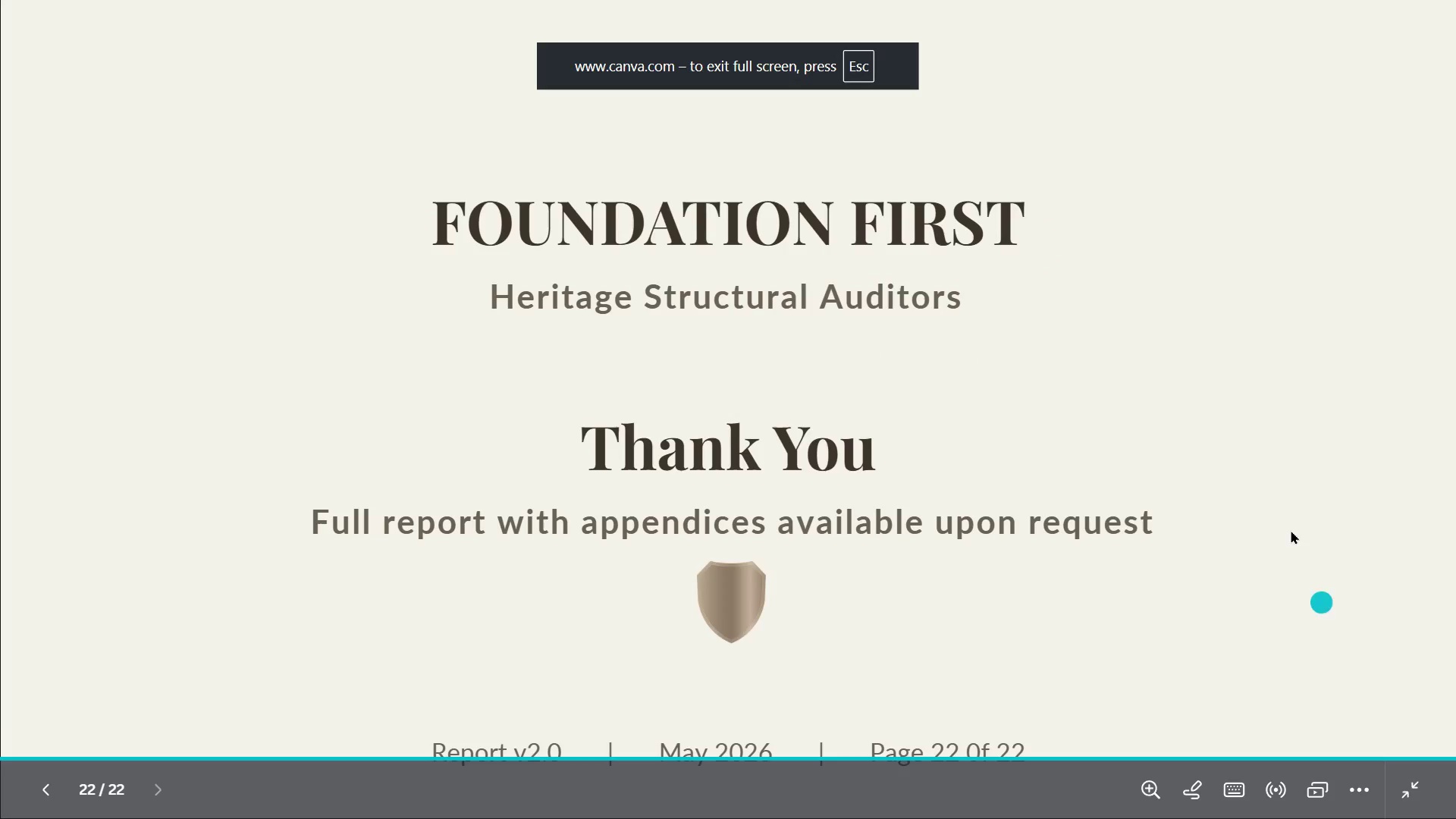 
key(Escape)
 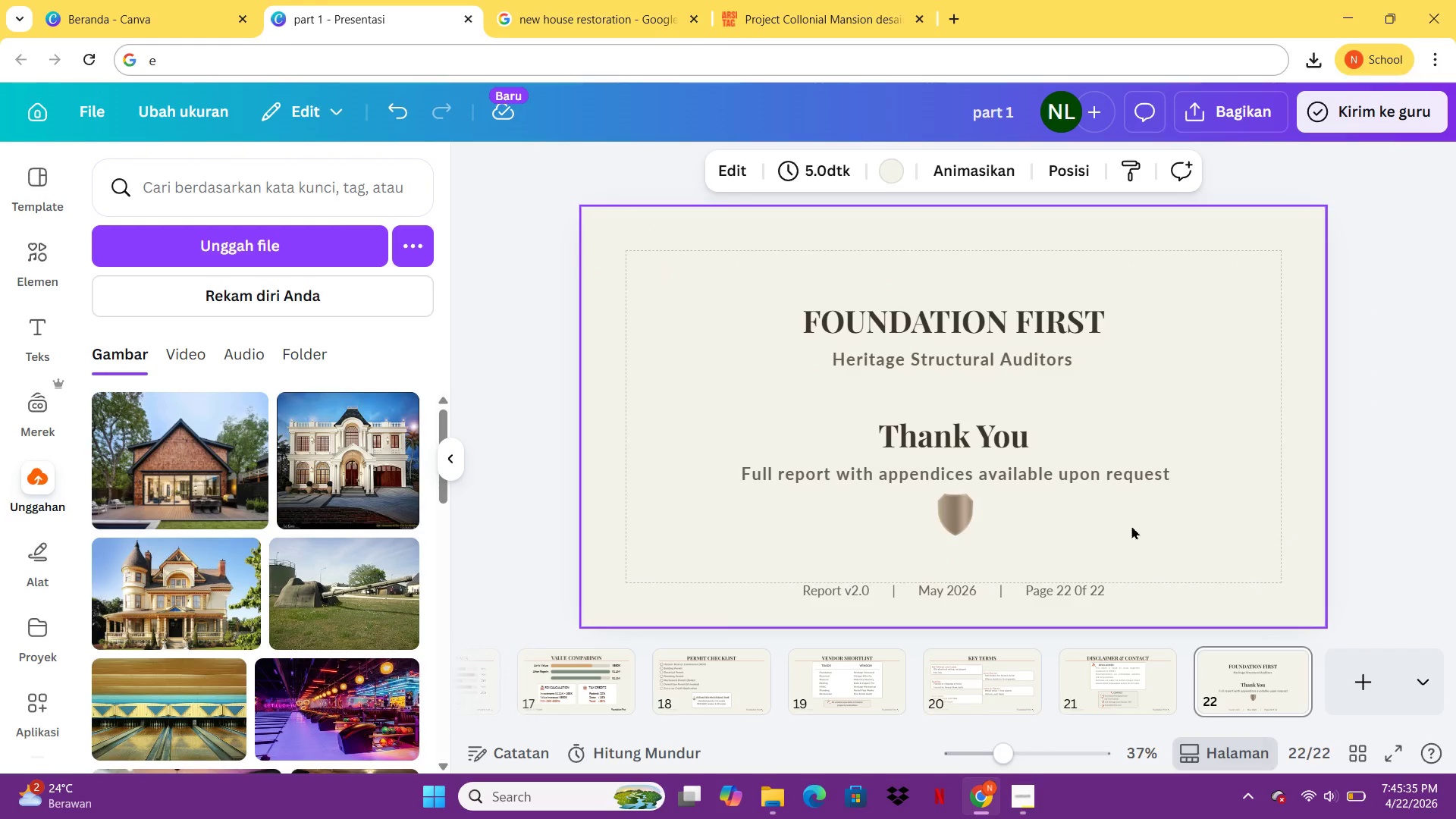 
left_click_drag(start_coordinate=[1086, 476], to_coordinate=[1083, 480])
 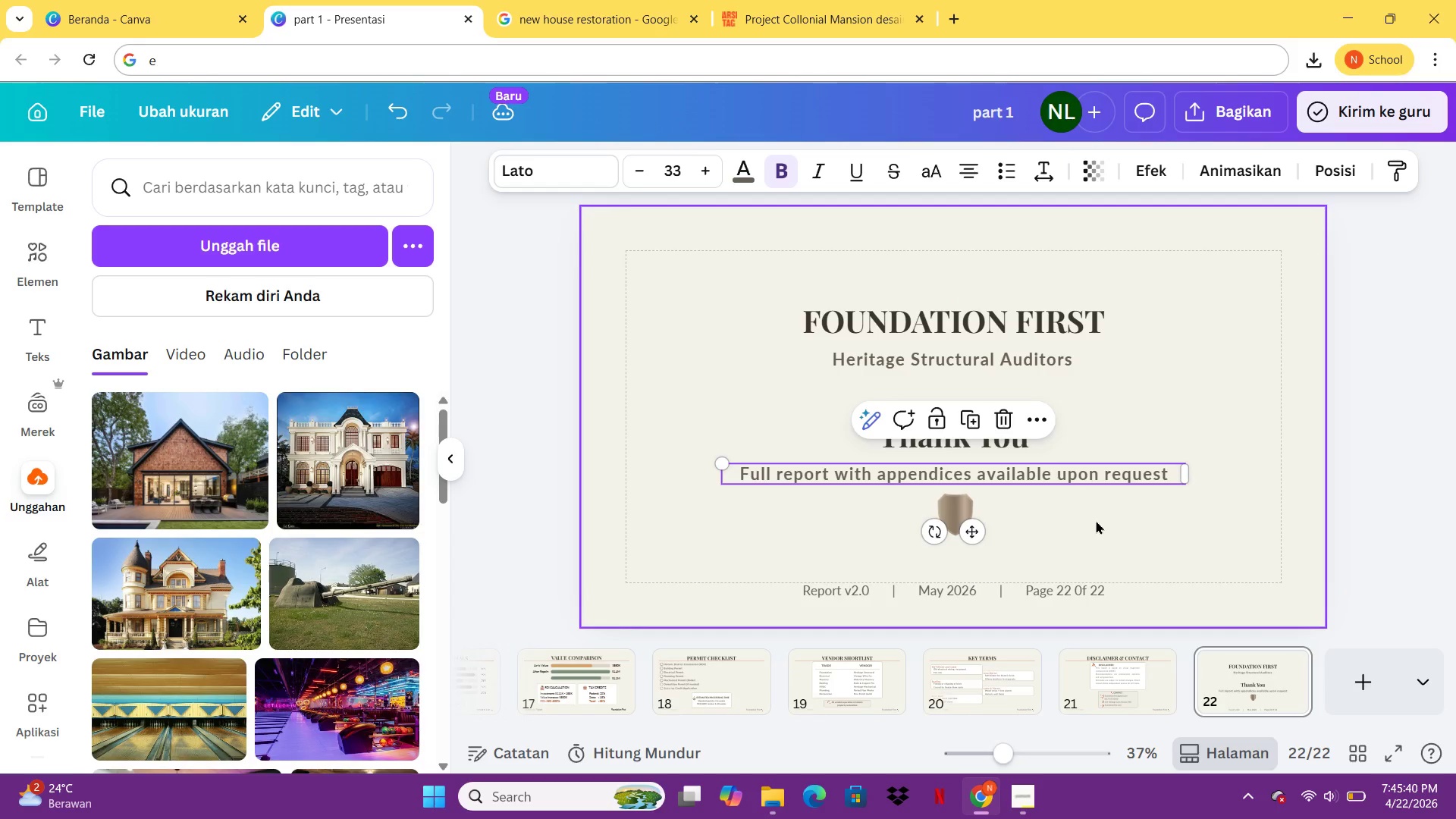 
left_click([1096, 520])
 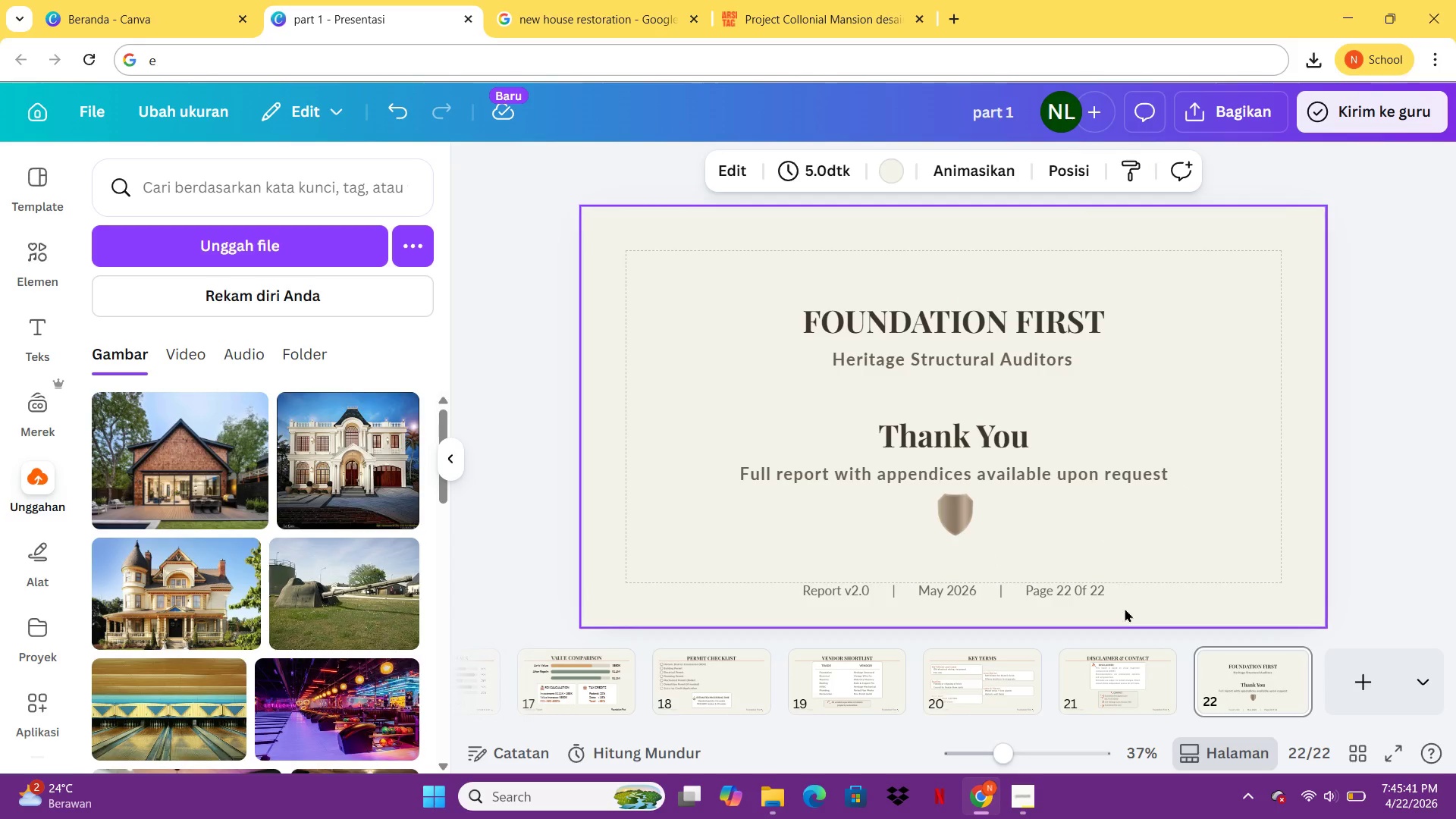 
mouse_move([1147, 655])
 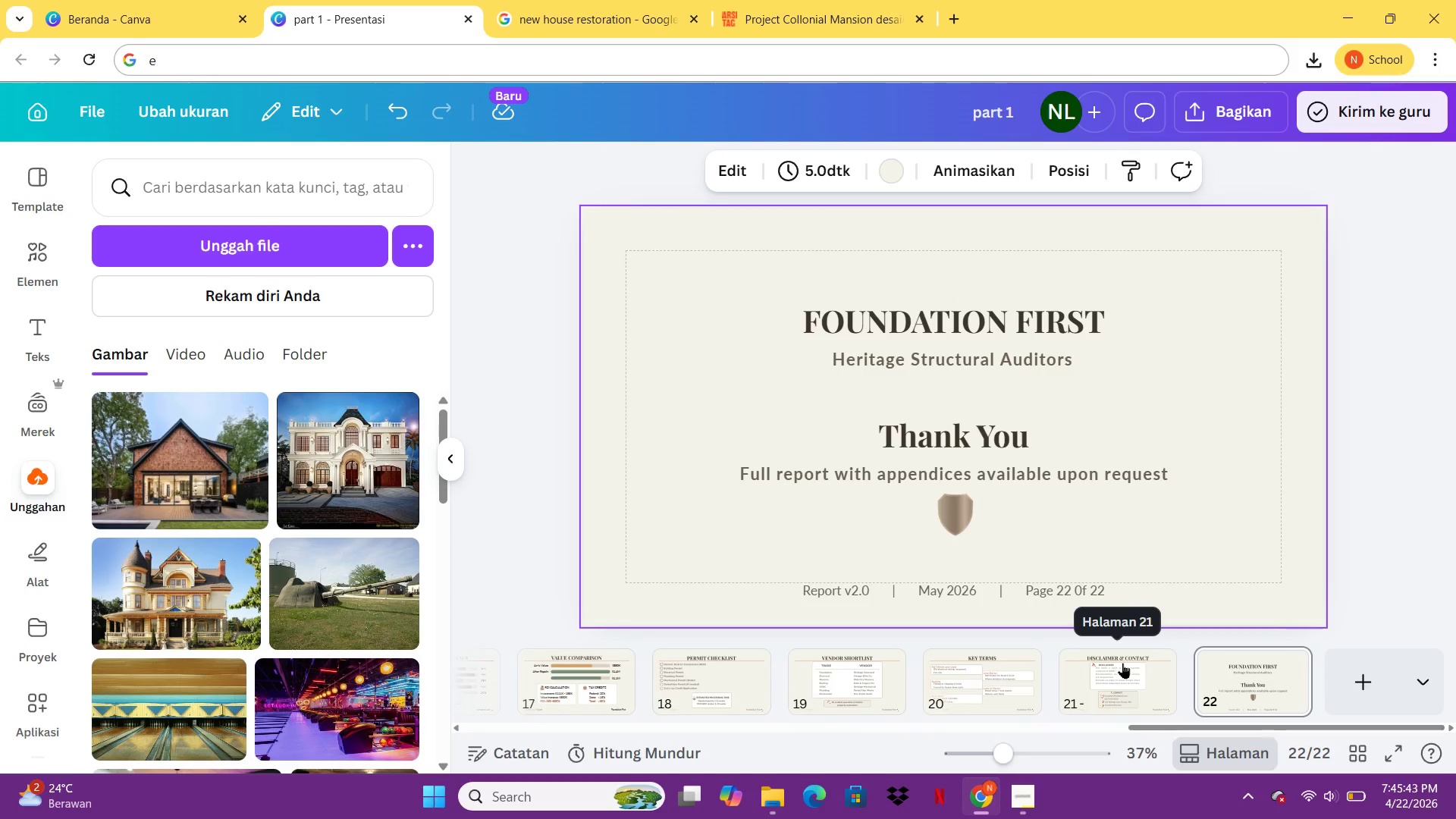 
left_click([1122, 663])
 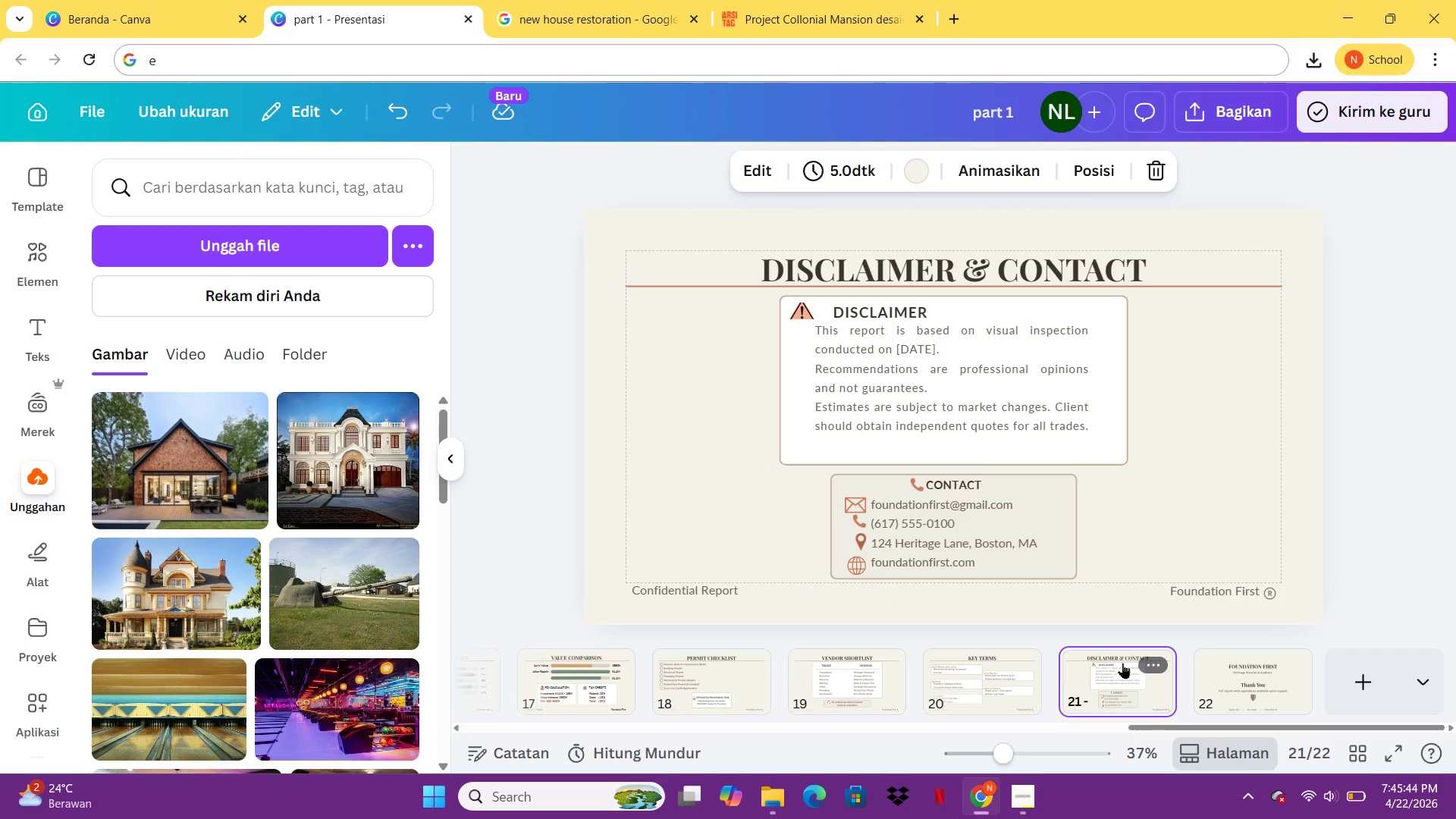 
key(ArrowLeft)
 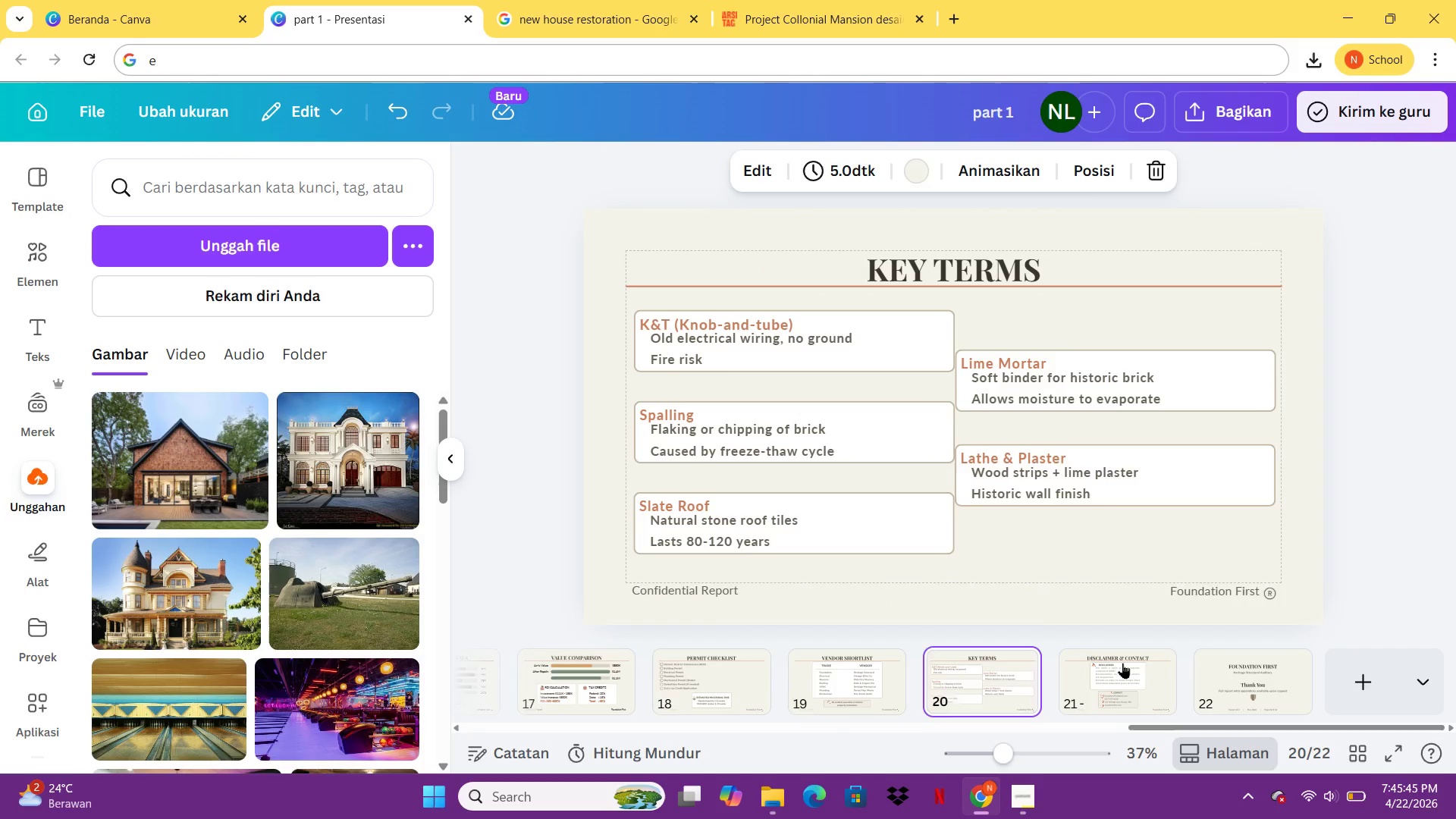 
key(ArrowLeft)
 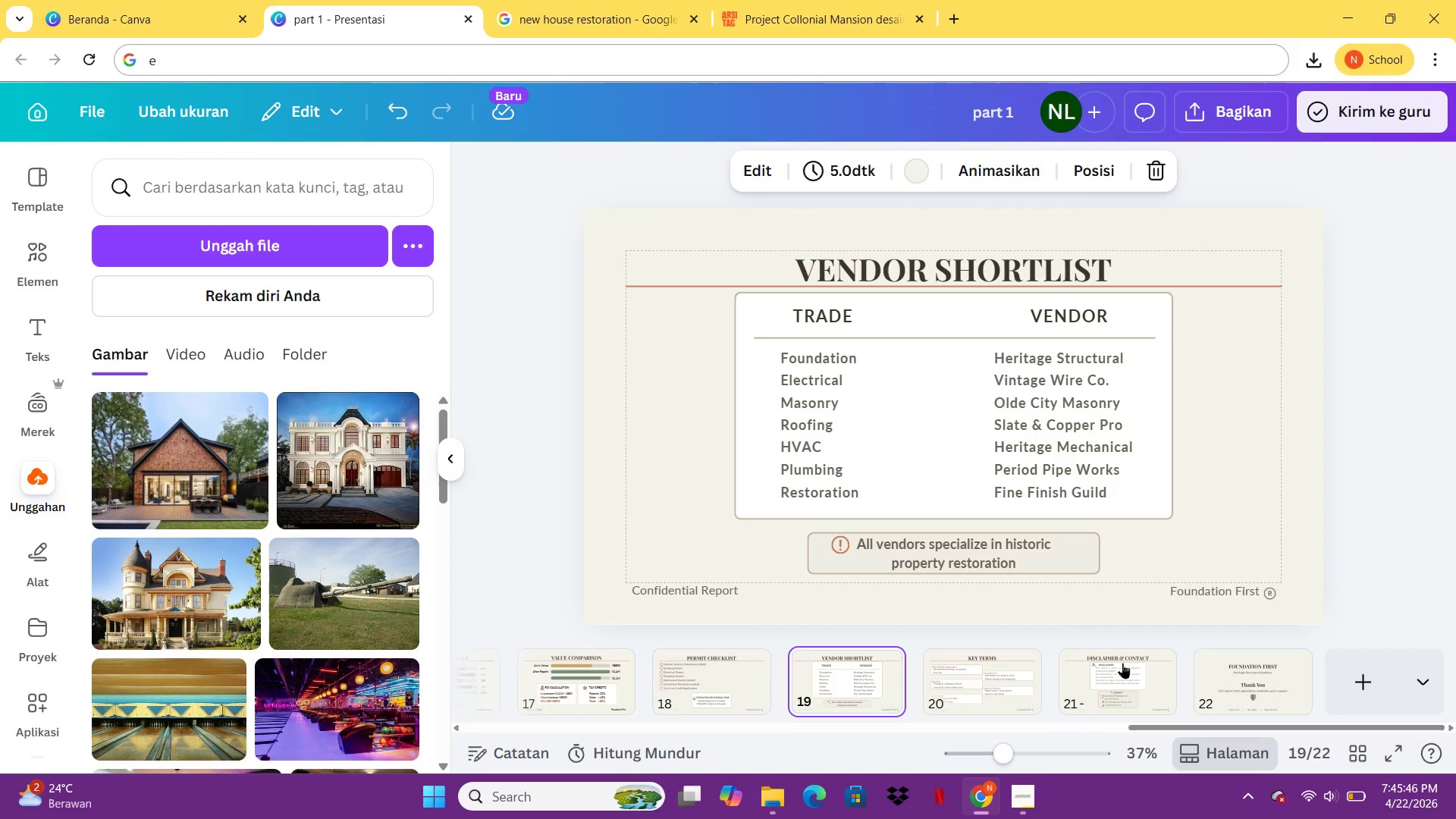 
key(ArrowLeft)
 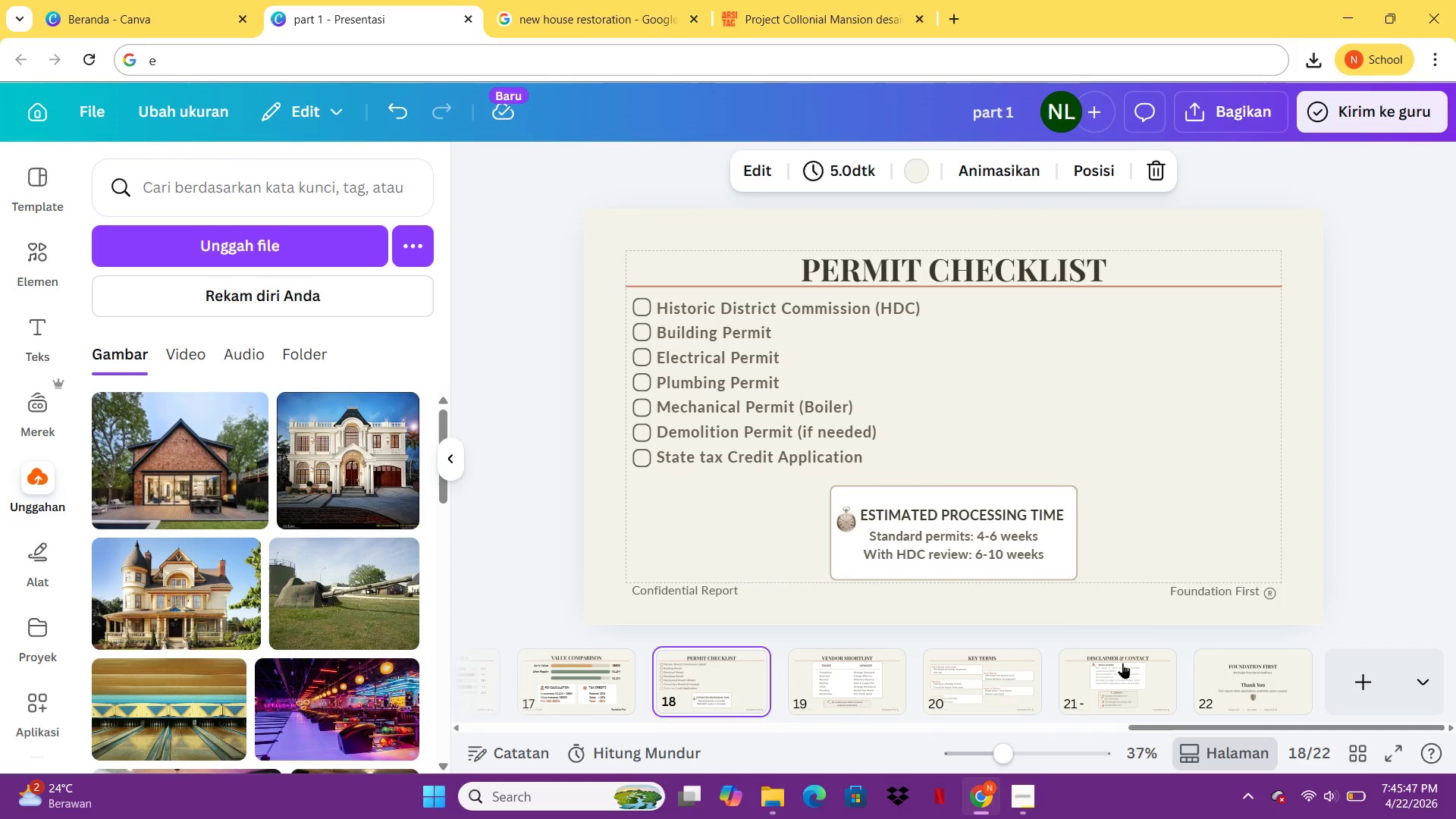 
key(ArrowLeft)
 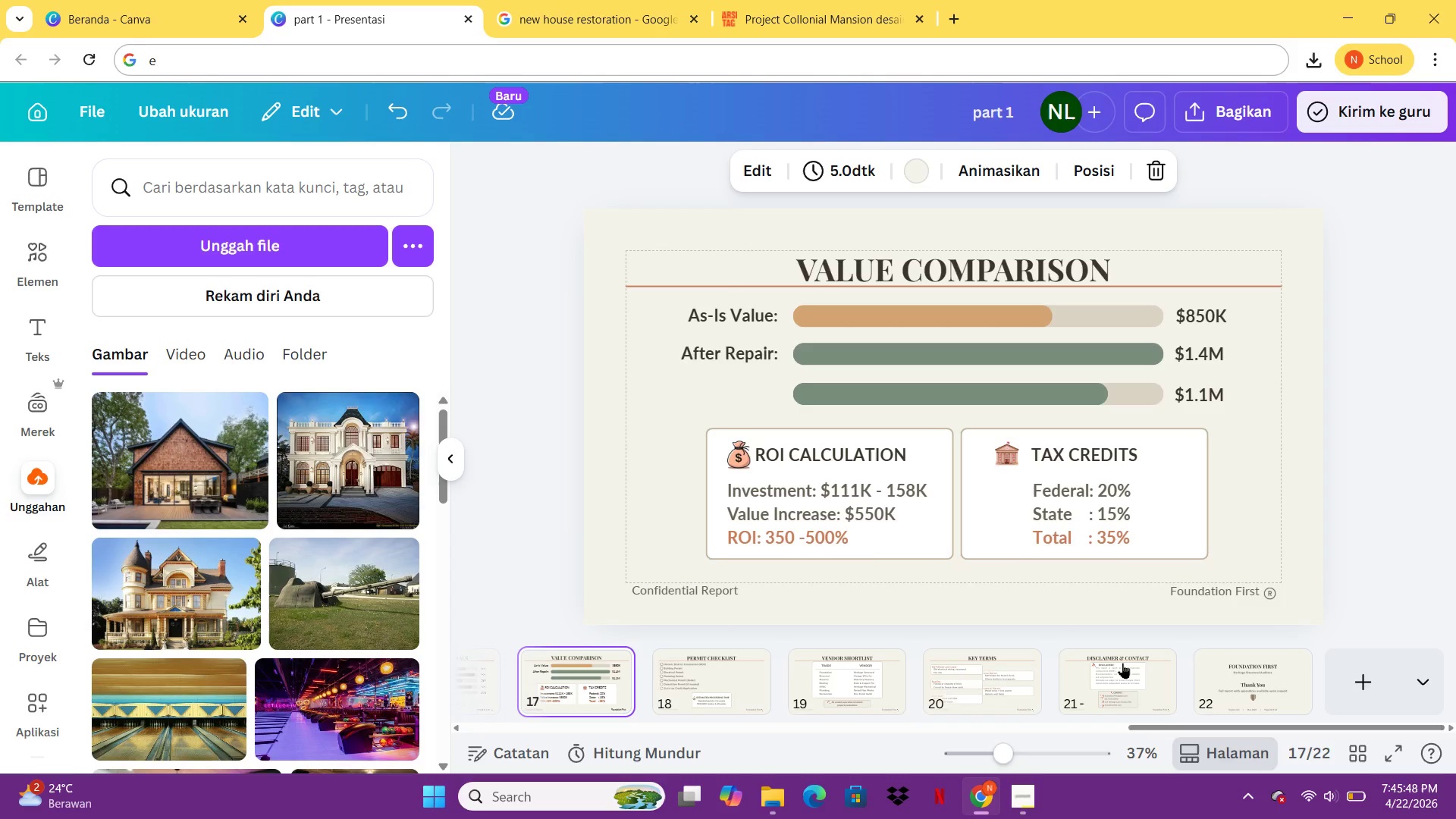 
key(ArrowLeft)
 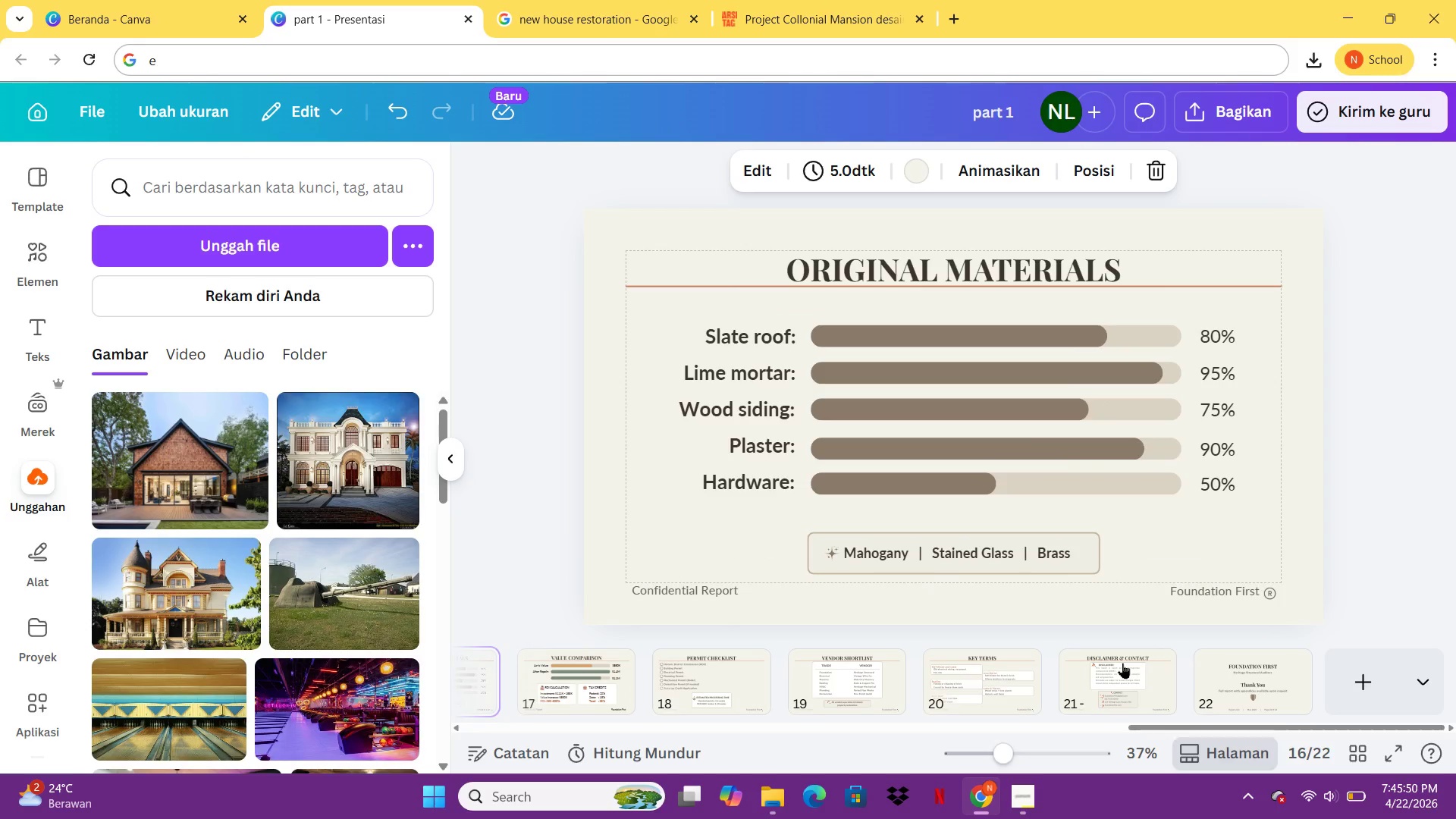 
key(ArrowLeft)
 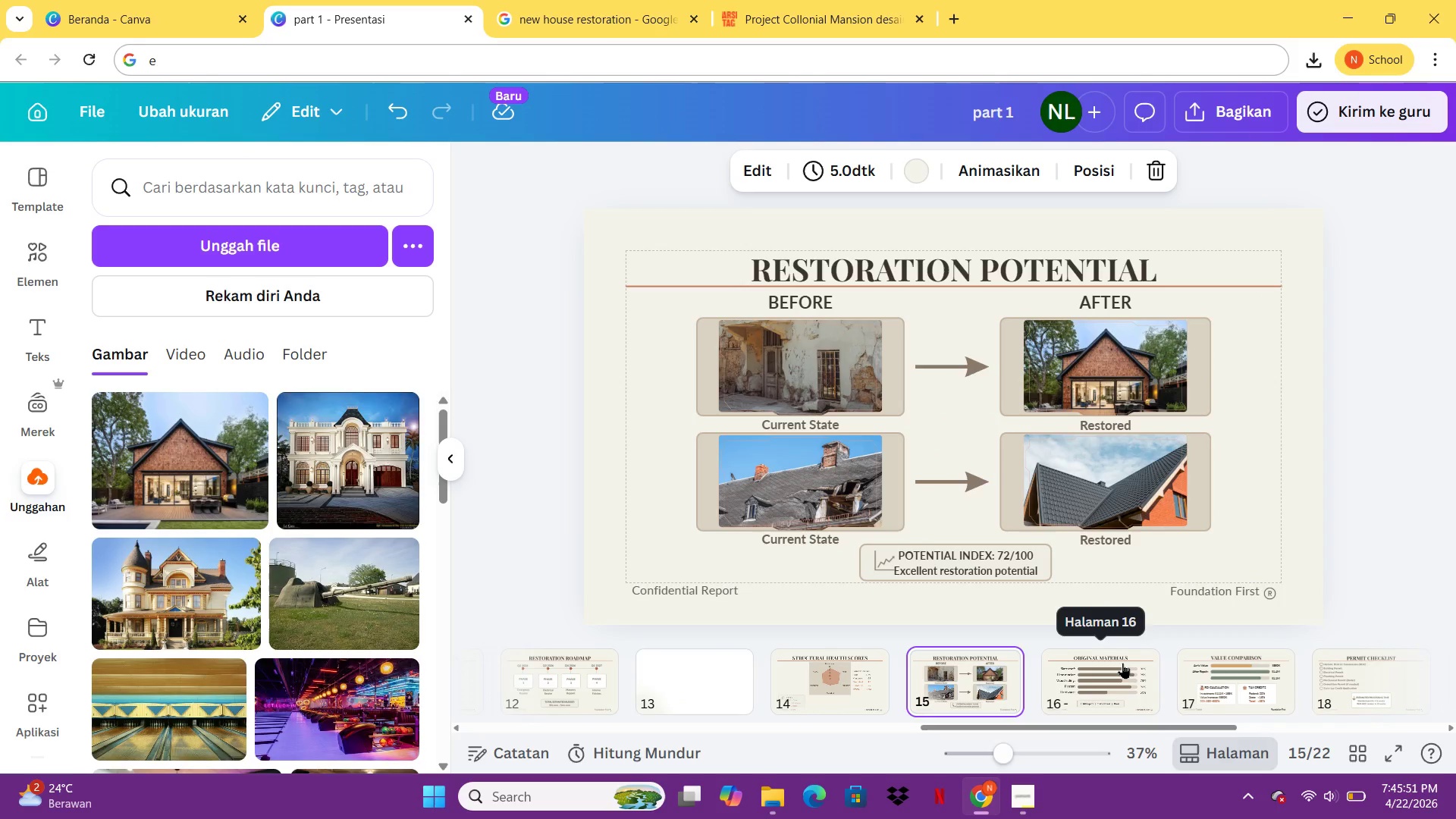 
key(ArrowRight)
 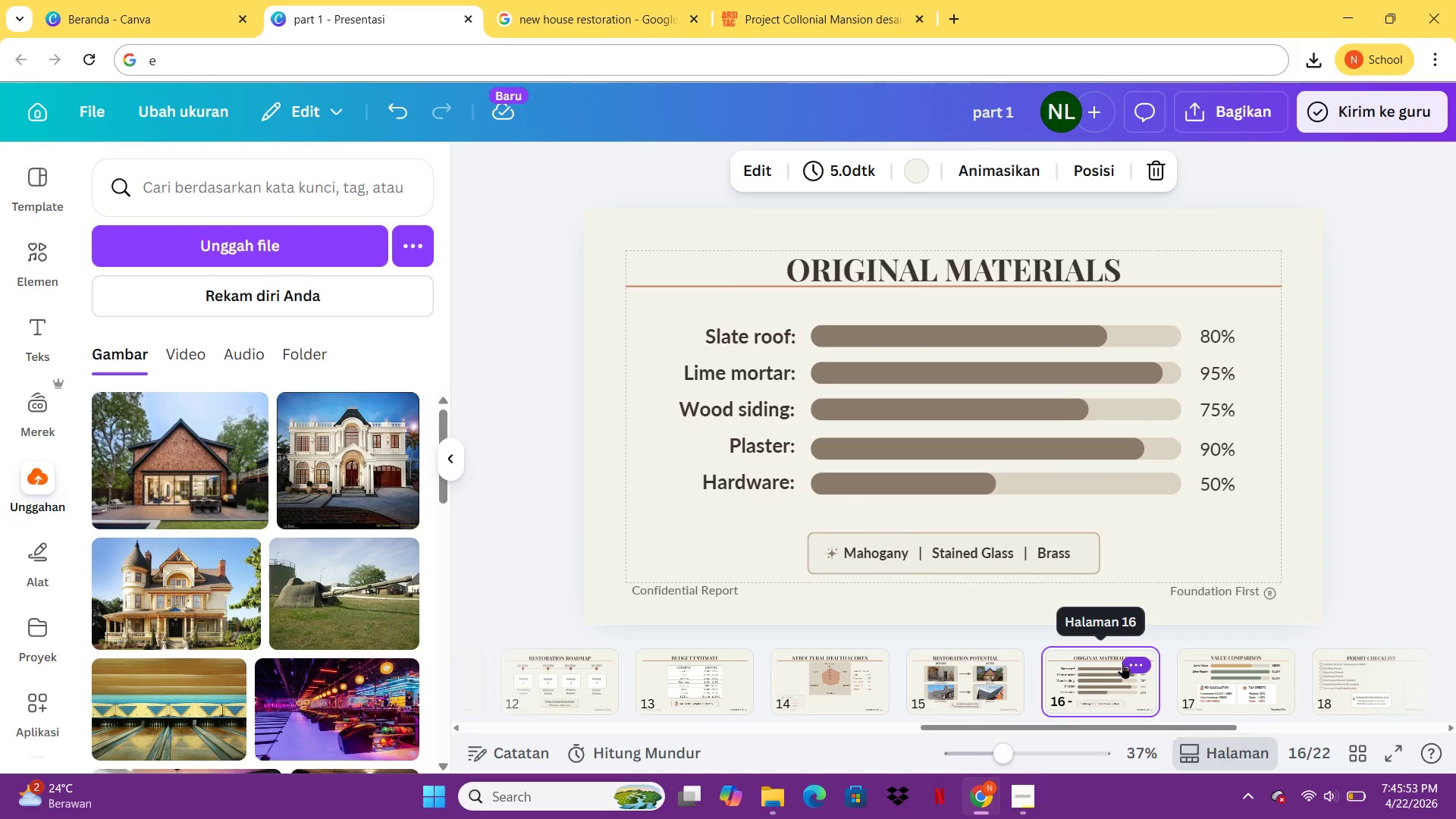 
key(ArrowLeft)
 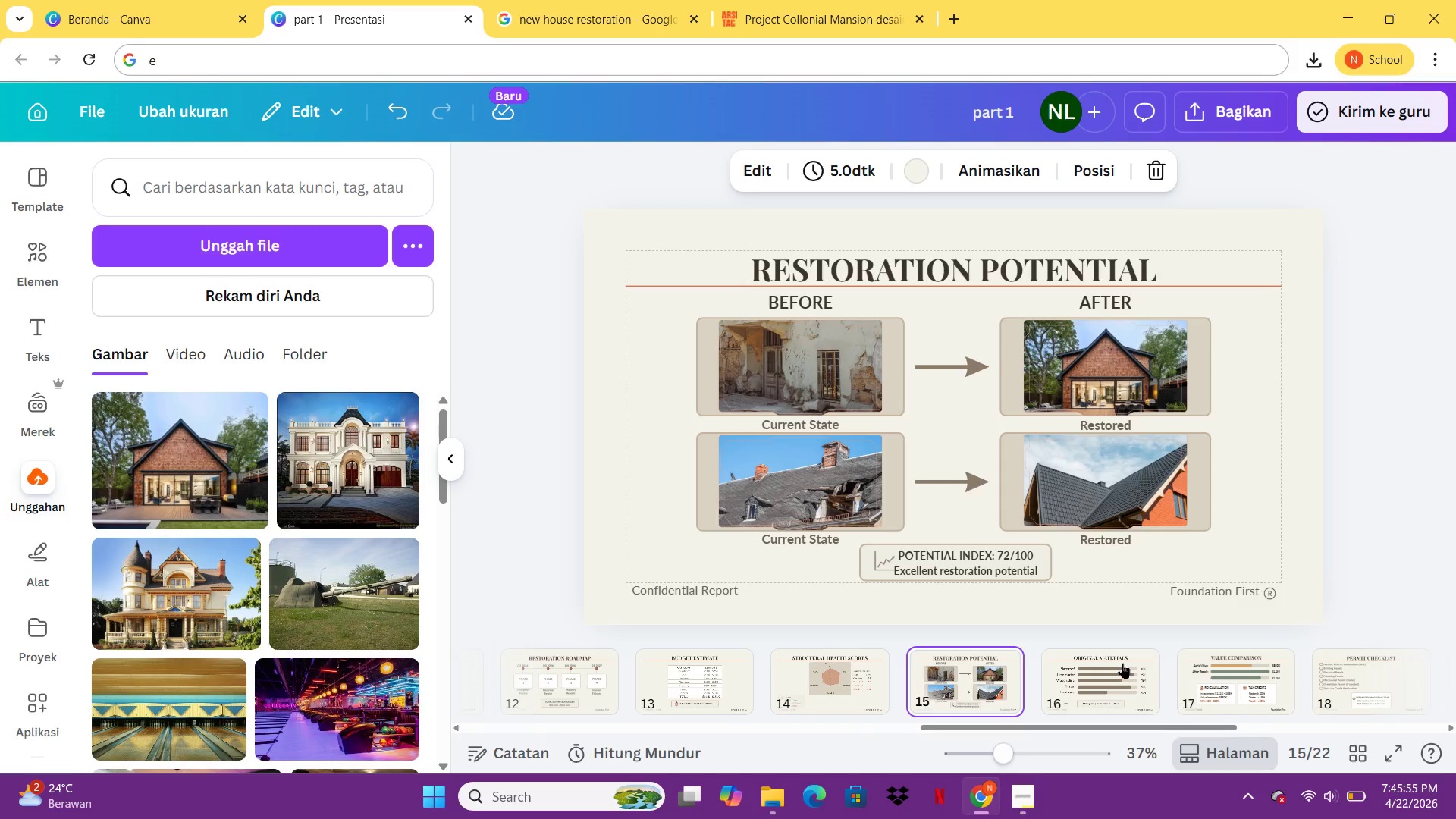 
key(ArrowLeft)
 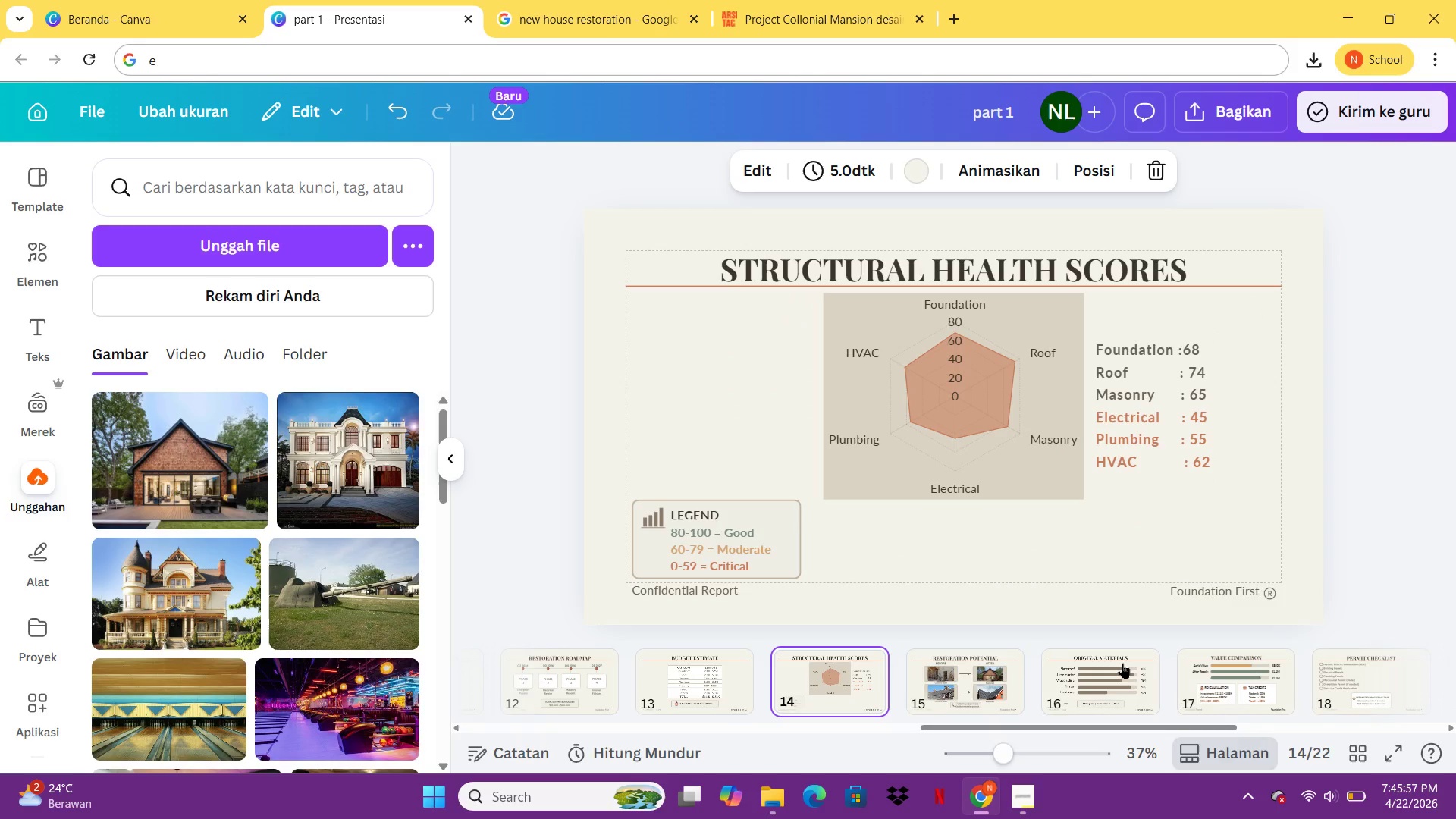 
key(ArrowLeft)
 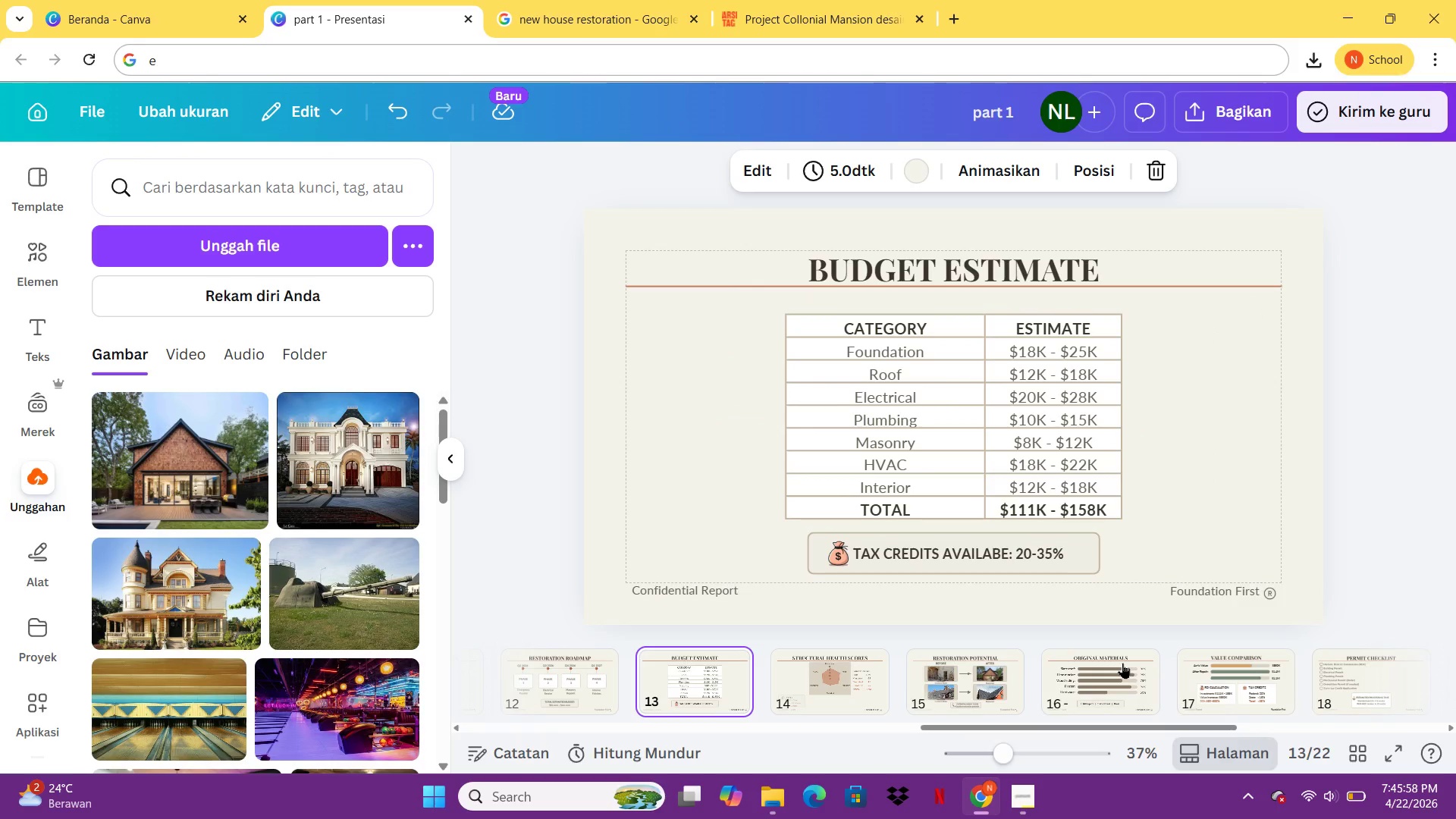 
key(ArrowRight)
 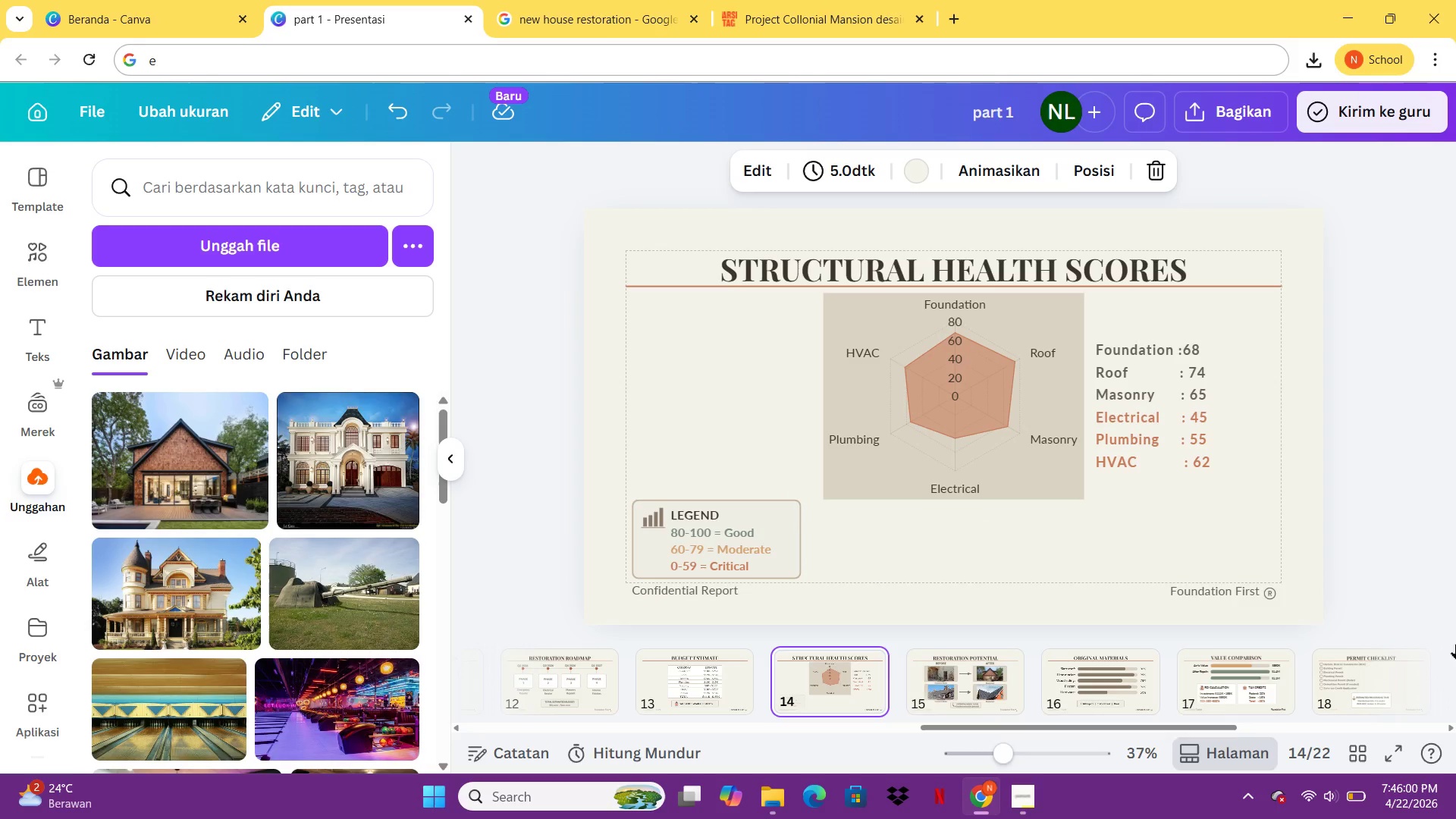 
left_click_drag(start_coordinate=[1147, 425], to_coordinate=[1147, 414])
 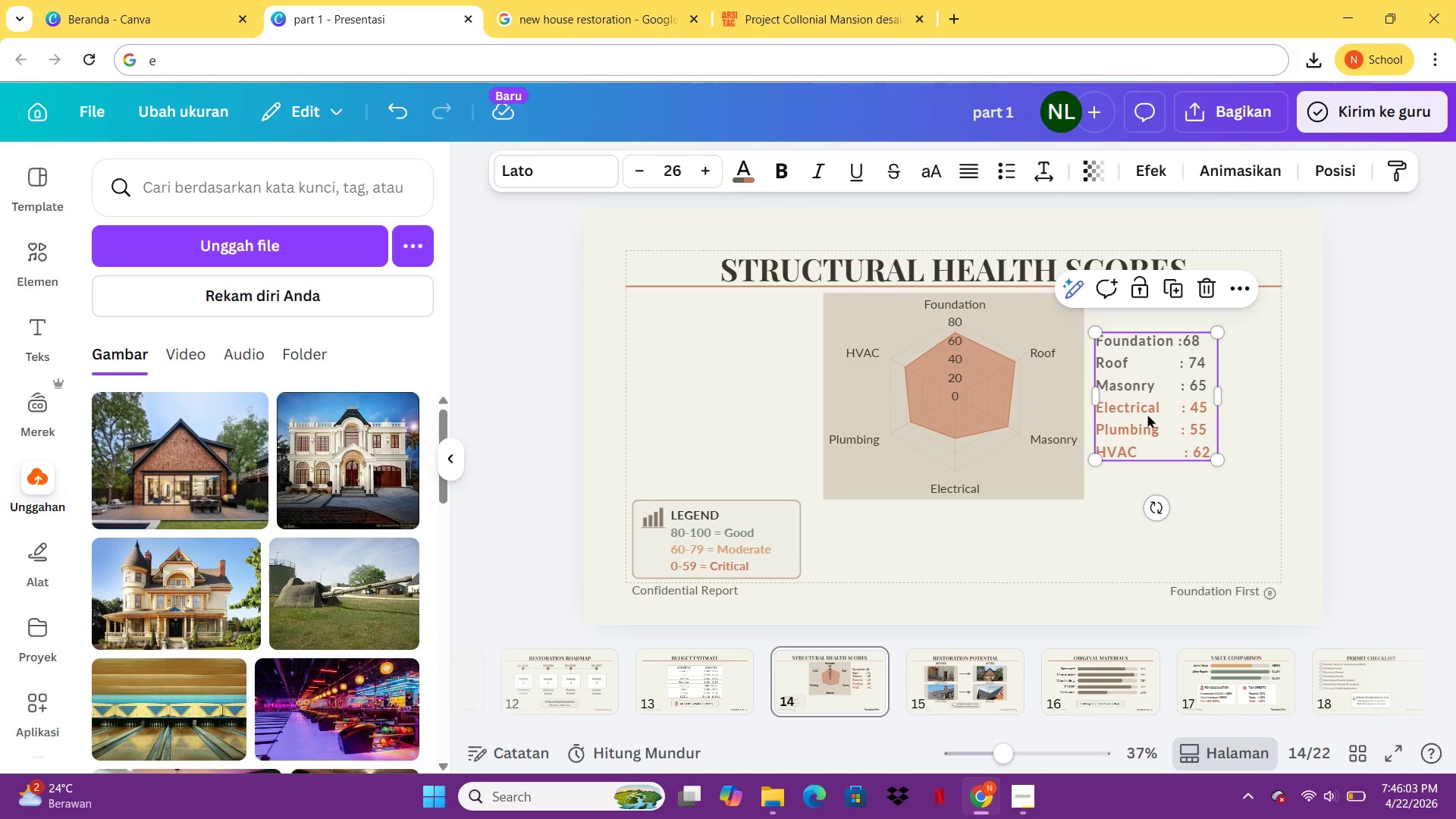 
key(ArrowLeft)
 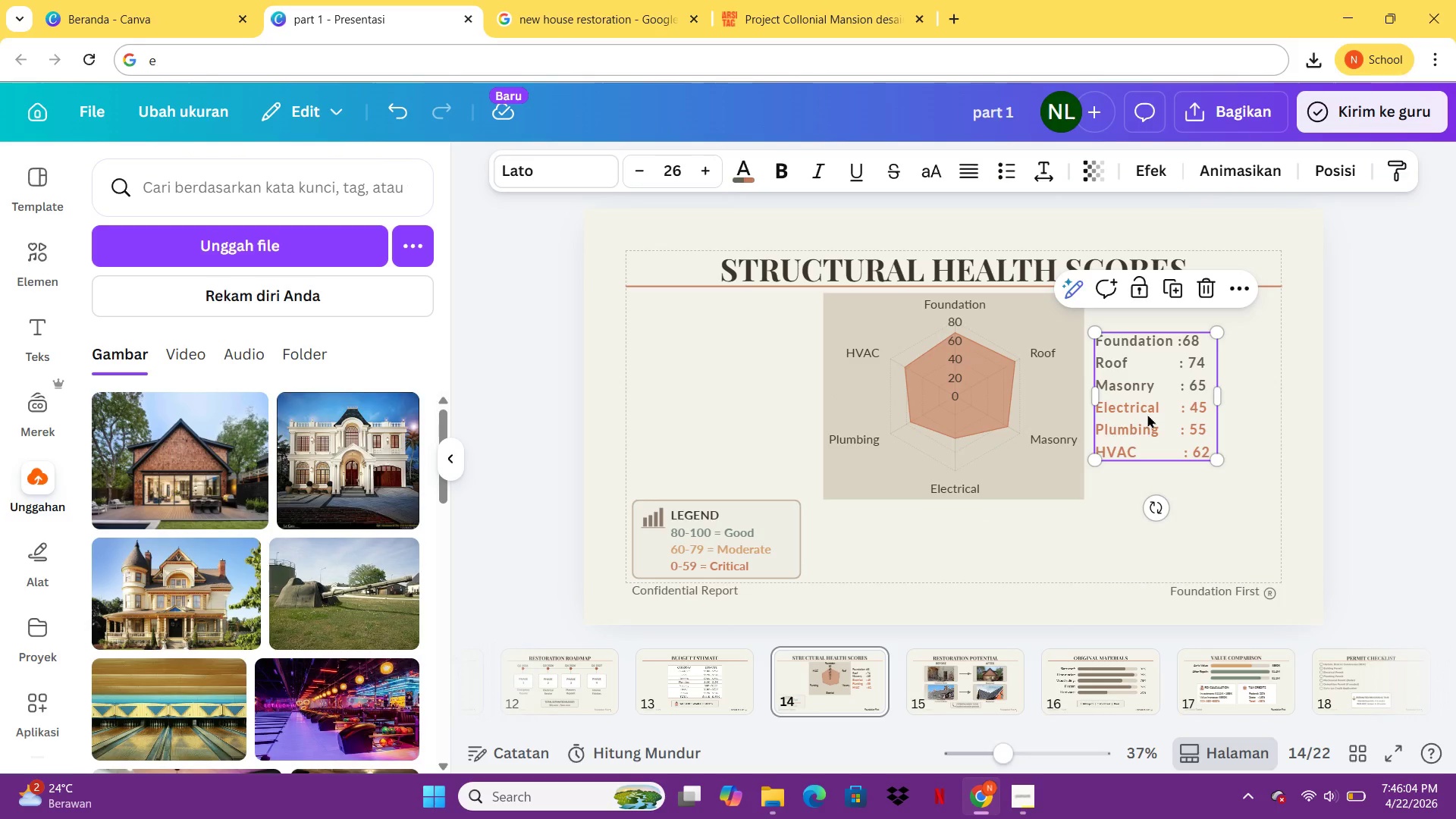 
key(ArrowLeft)
 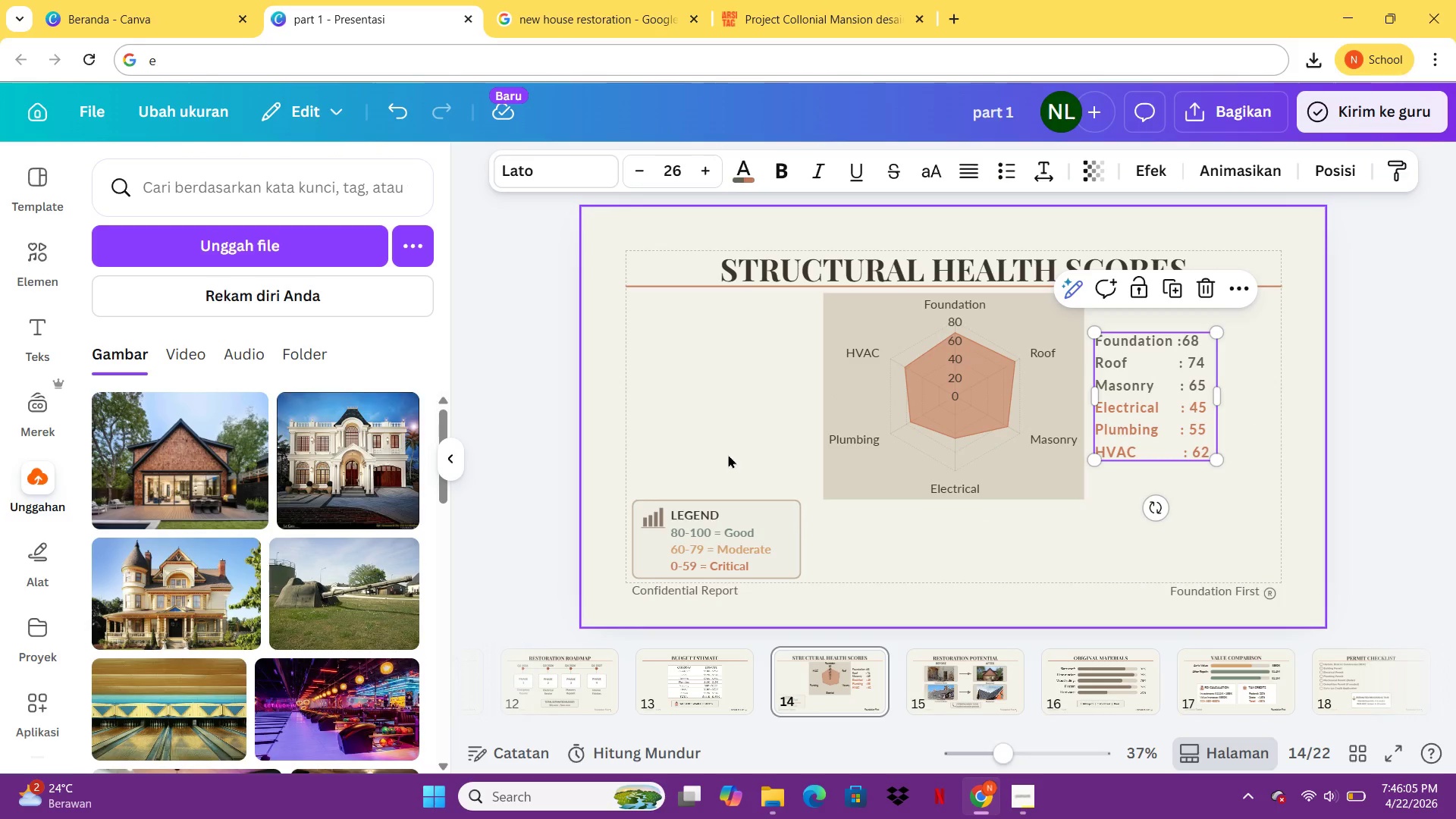 
left_click([728, 453])
 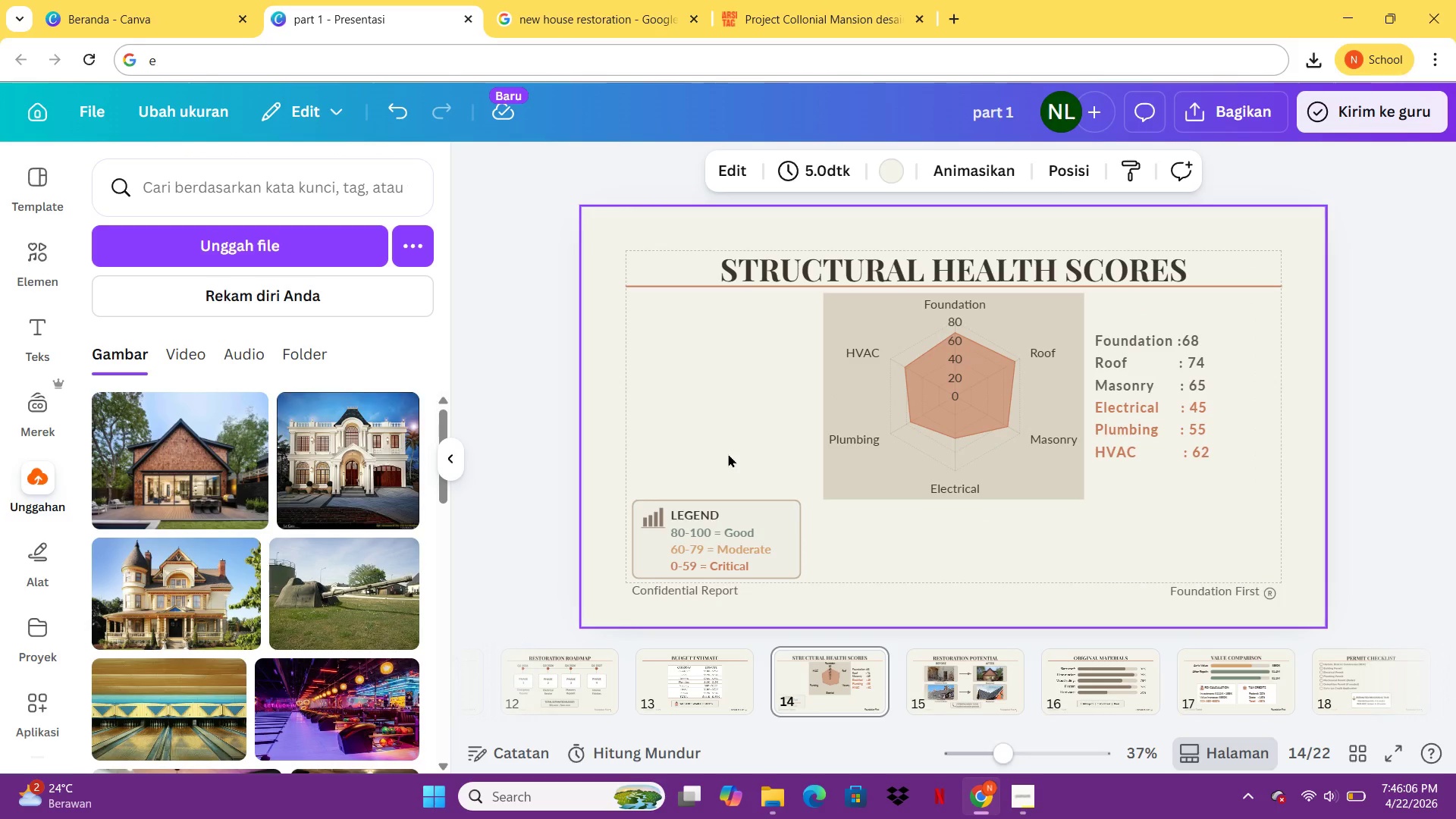 
key(ArrowLeft)
 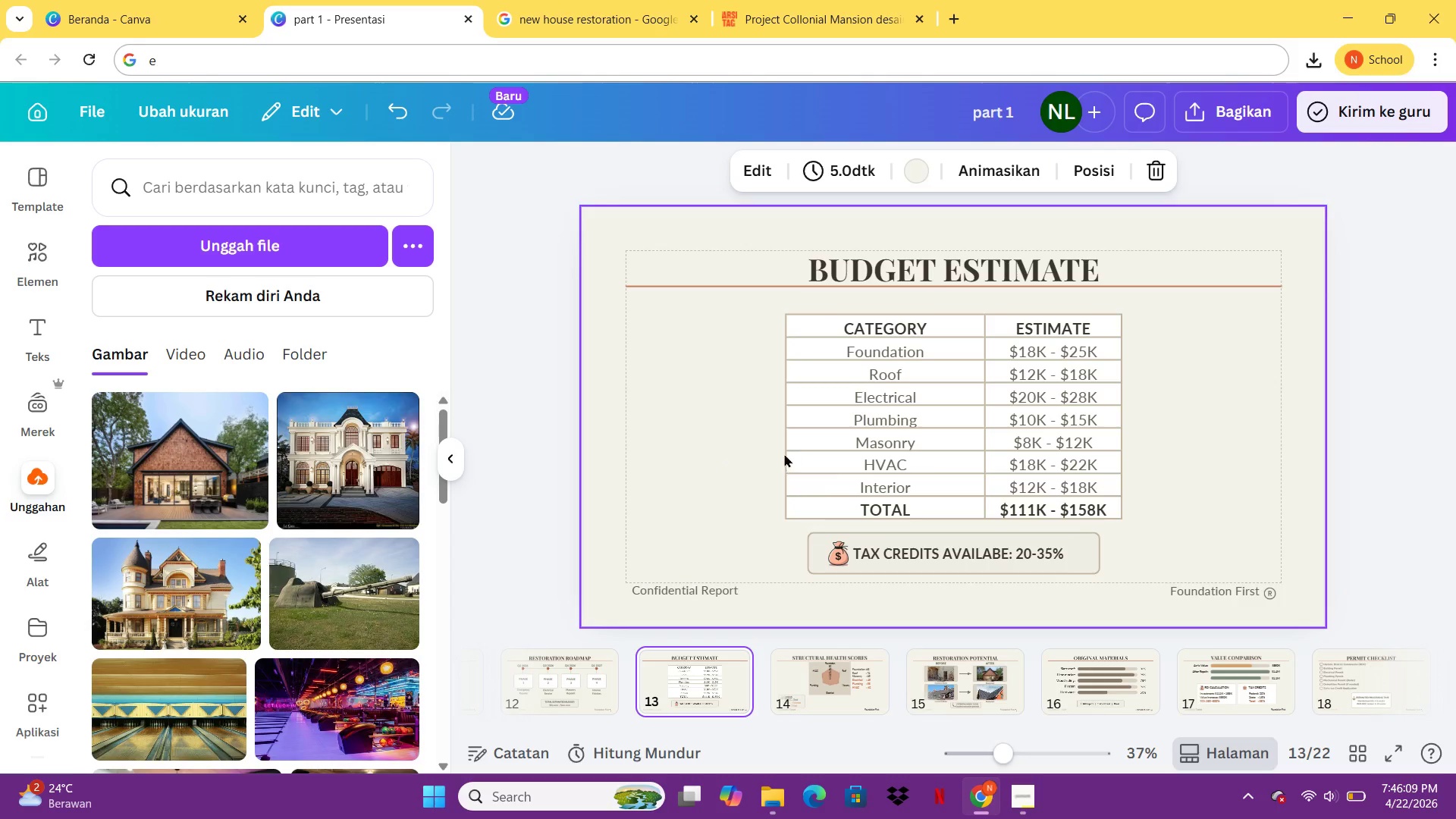 
left_click([917, 450])
 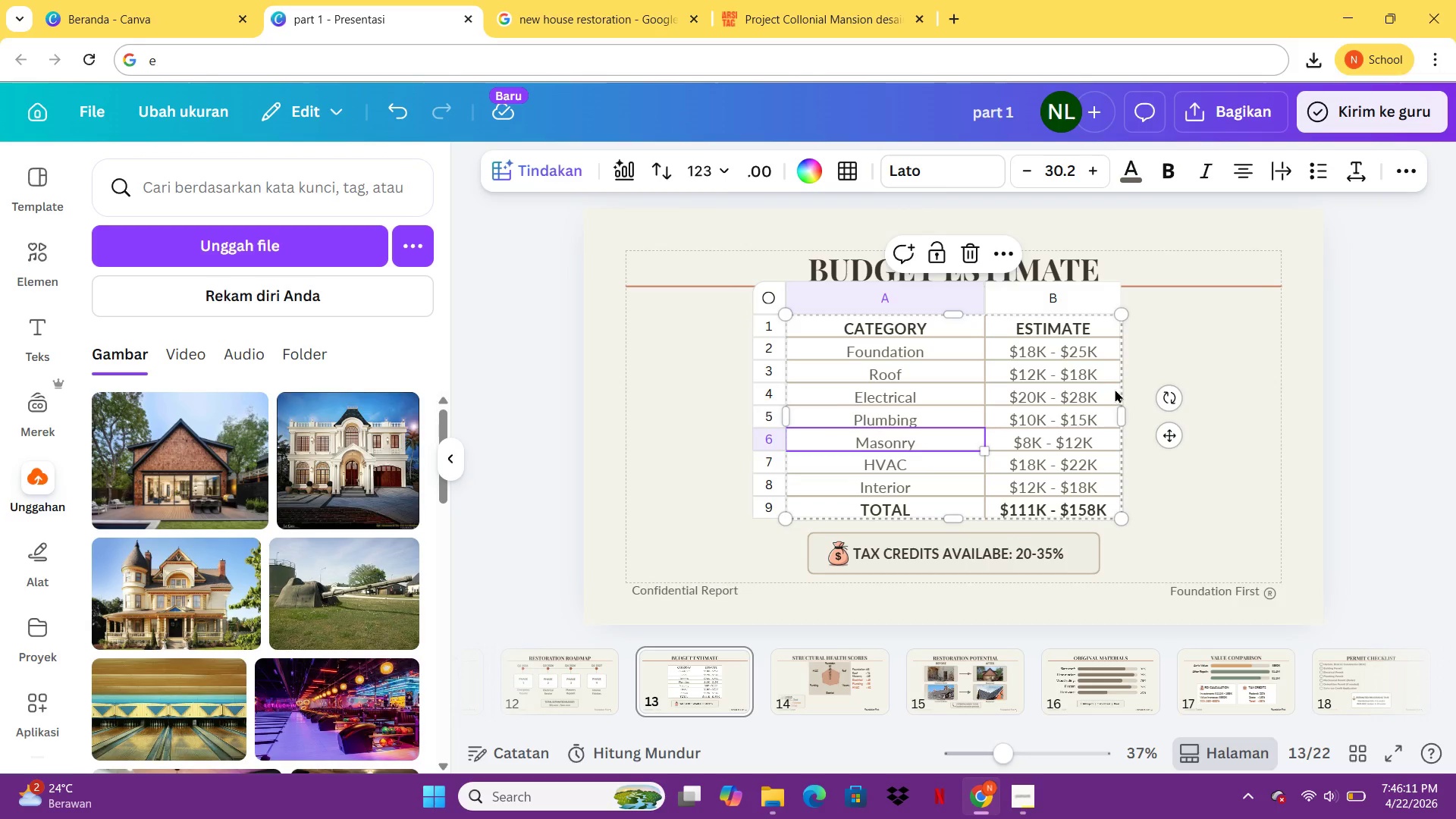 
left_click([1210, 357])
 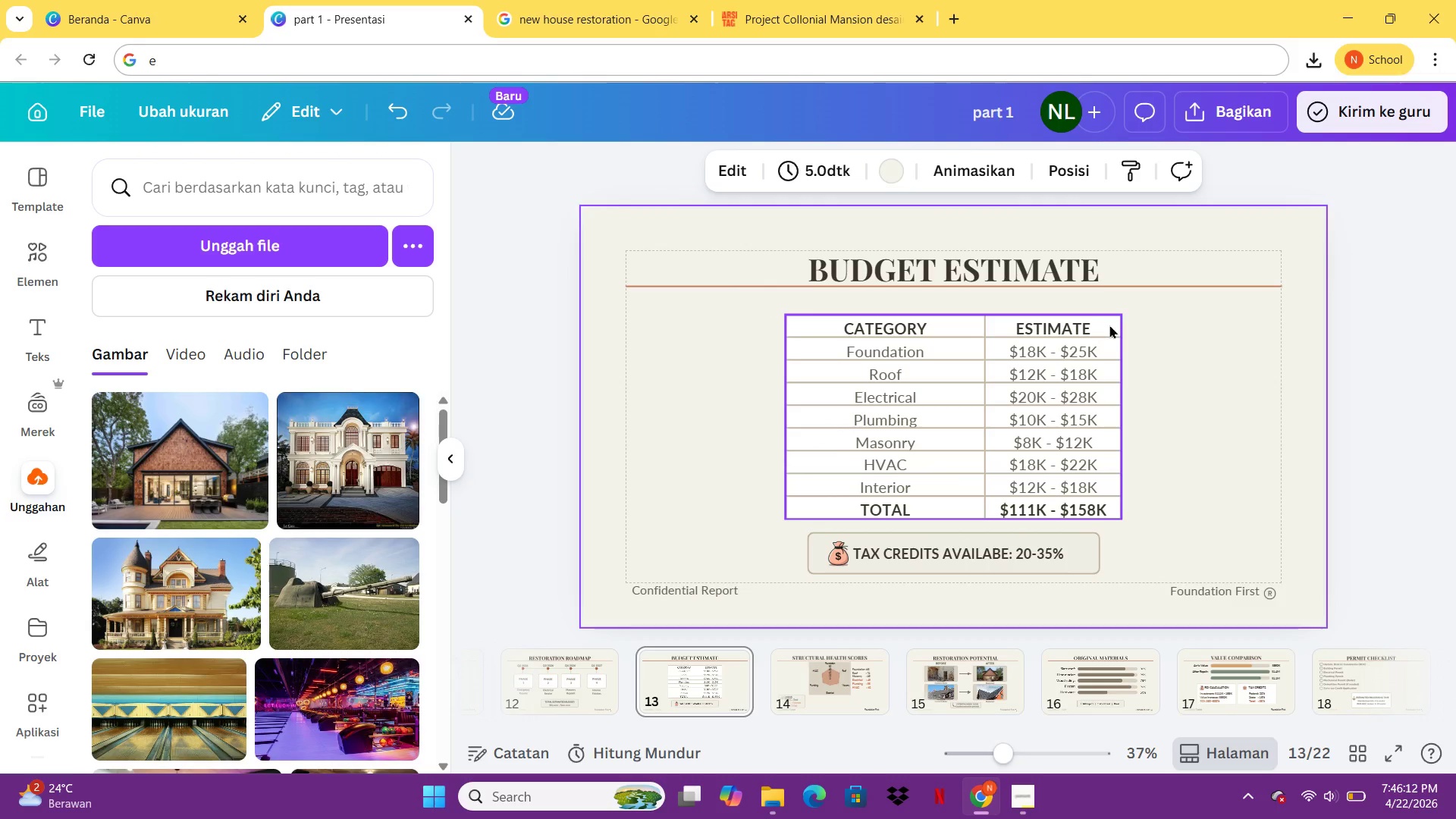 
left_click([1112, 322])
 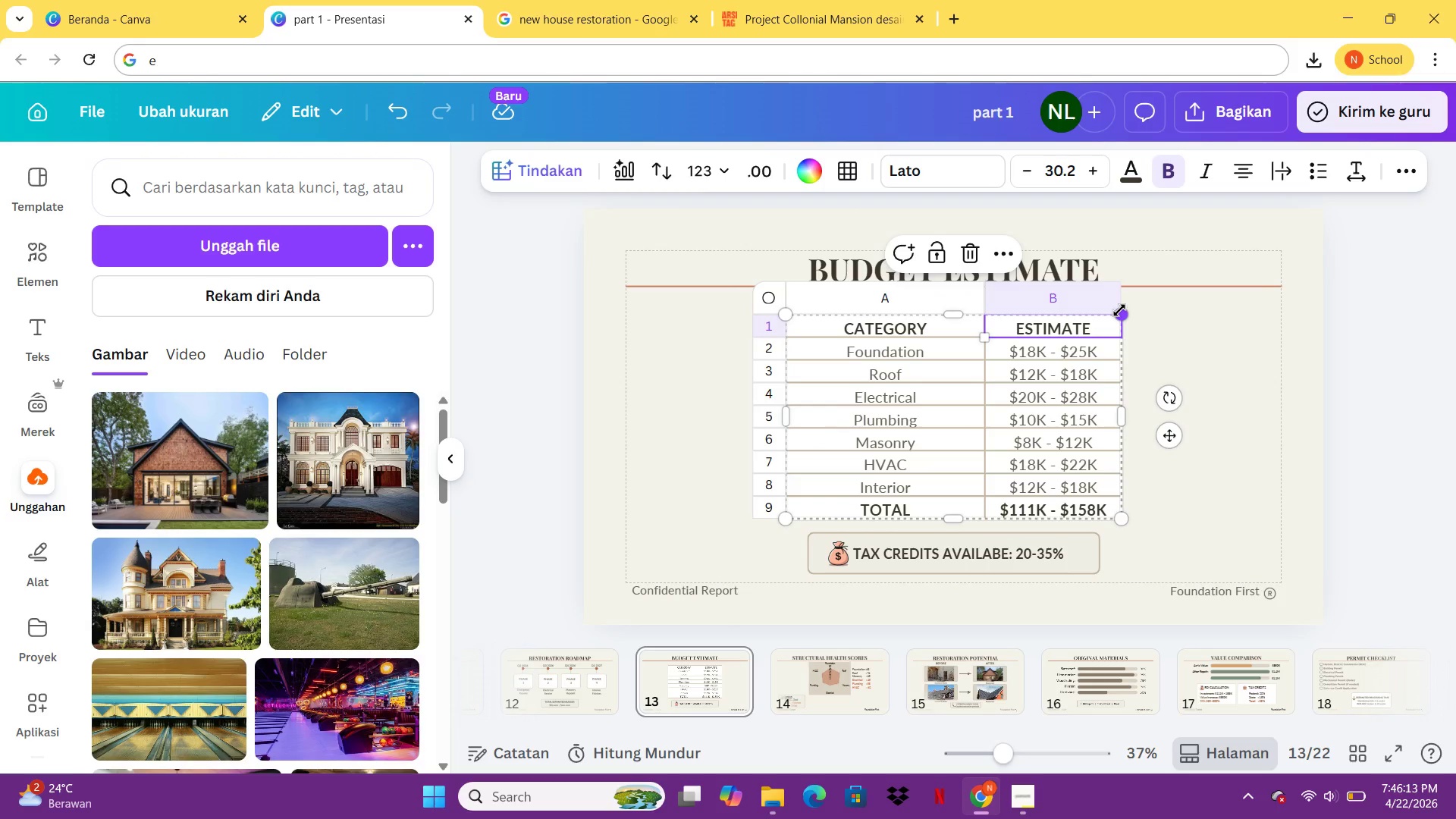 
left_click_drag(start_coordinate=[1119, 310], to_coordinate=[1178, 292])
 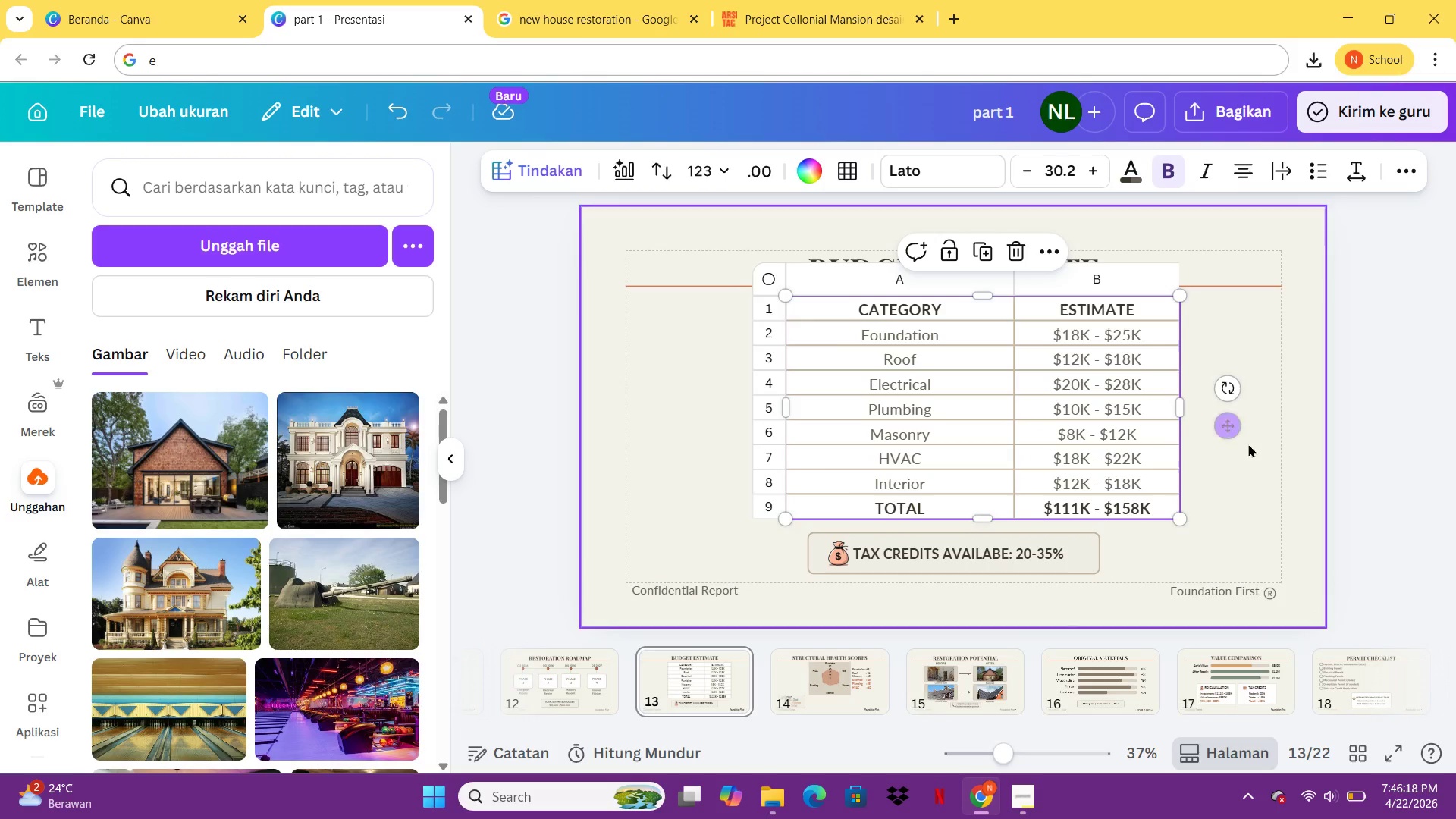 
left_click([1248, 446])
 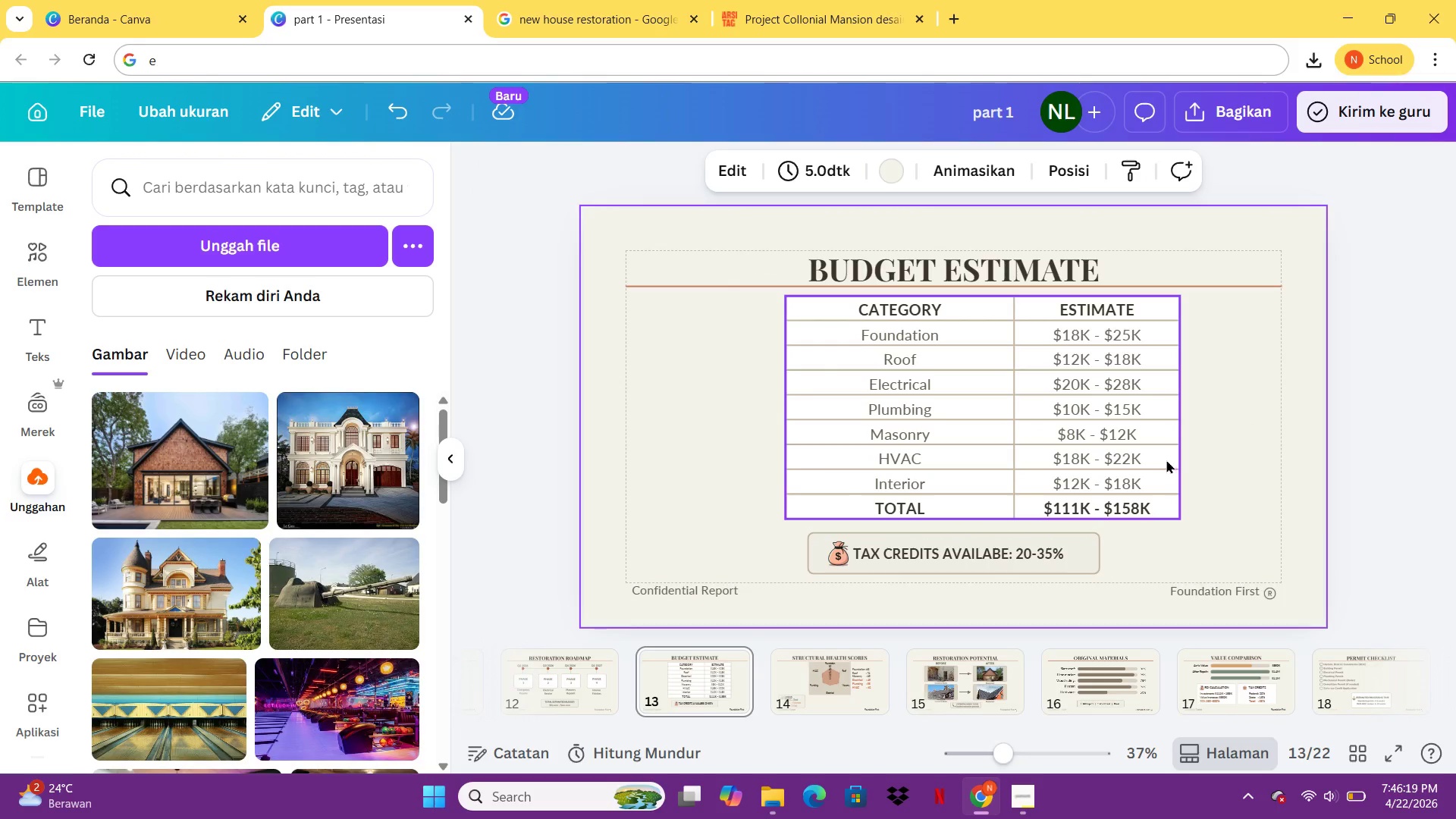 
left_click_drag(start_coordinate=[1166, 458], to_coordinate=[1131, 458])
 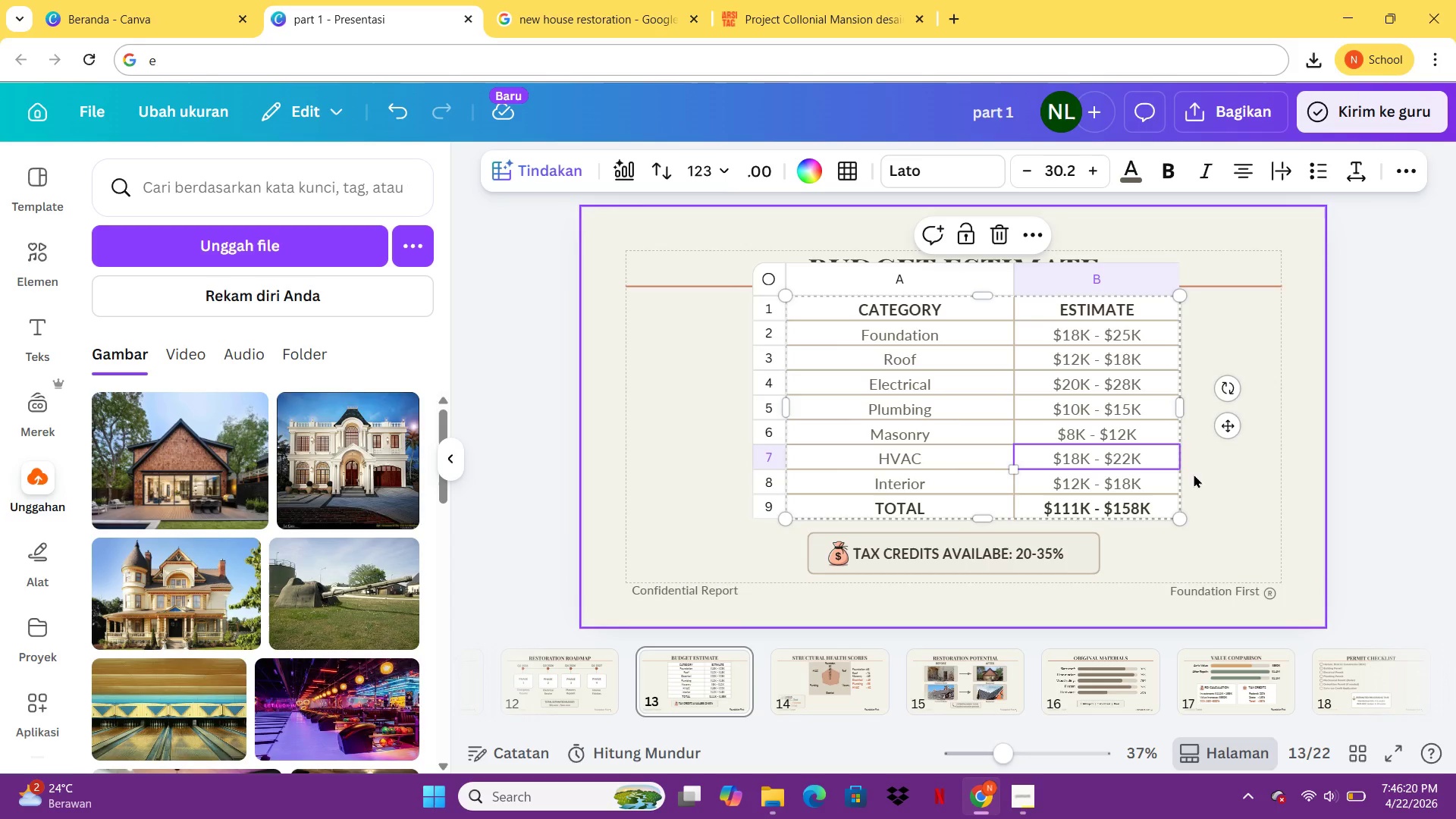 
left_click([1194, 474])
 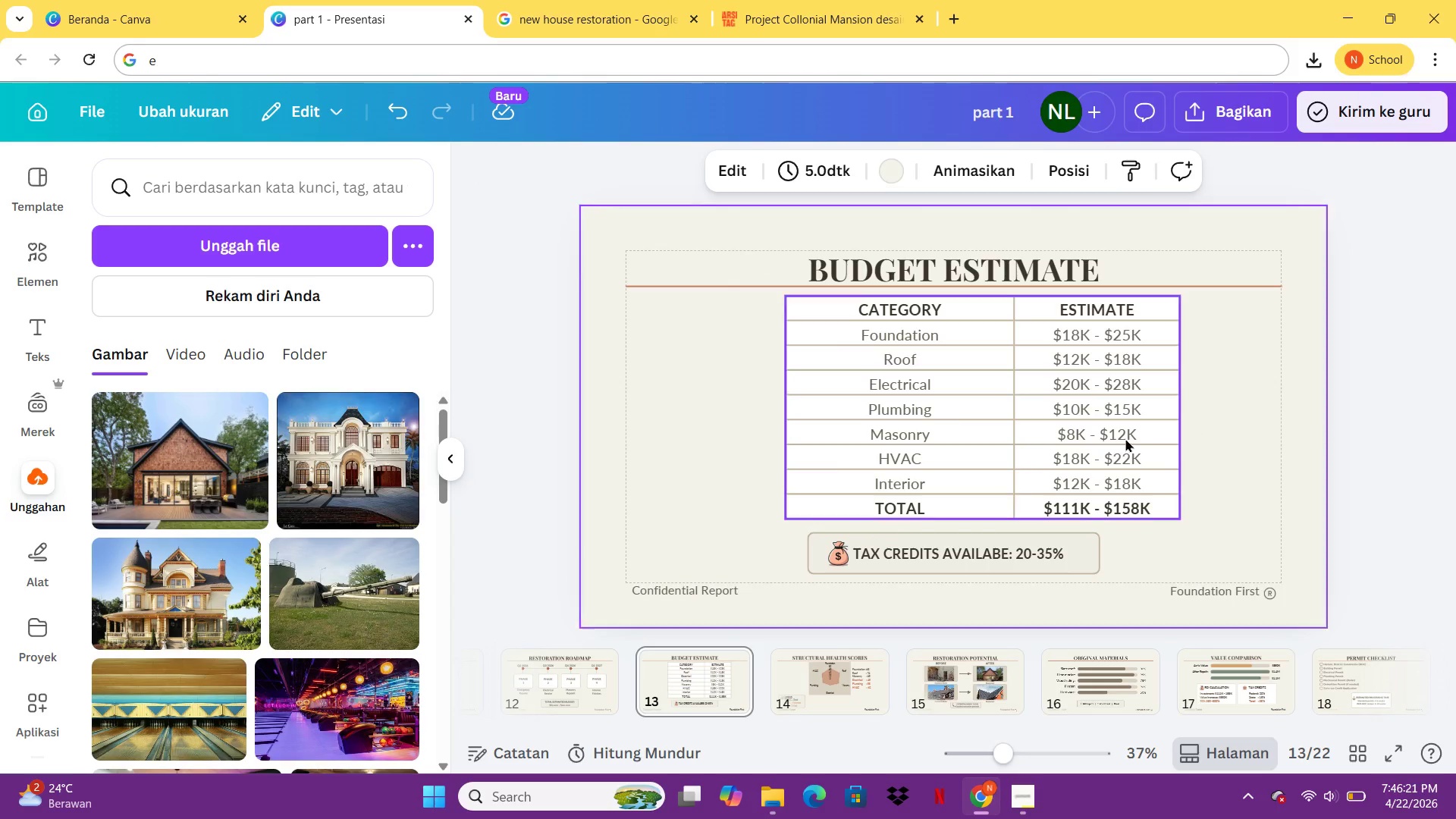 
double_click([1123, 439])
 